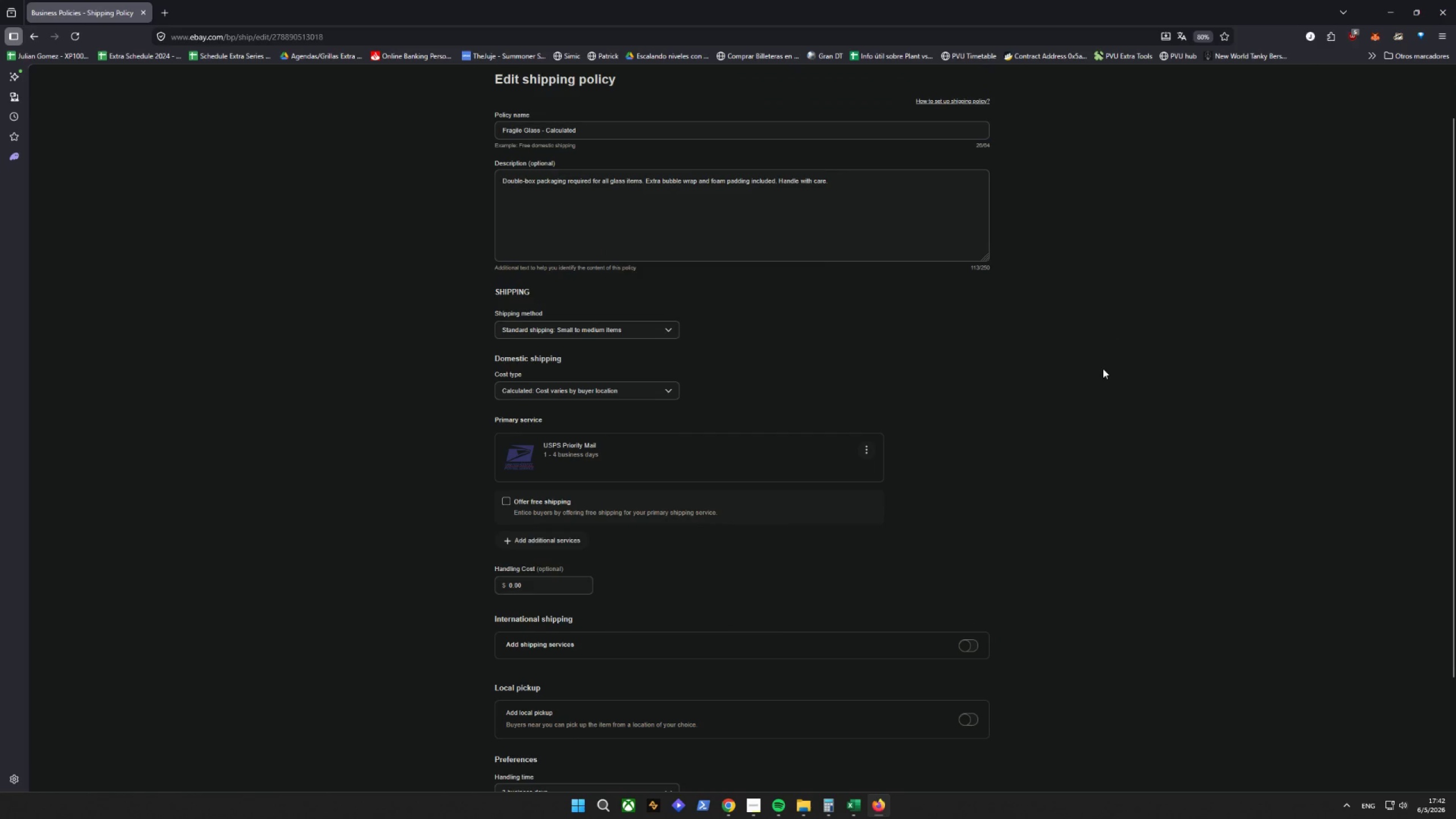 
scroll: coordinate [1095, 376], scroll_direction: down, amount: 1.0
 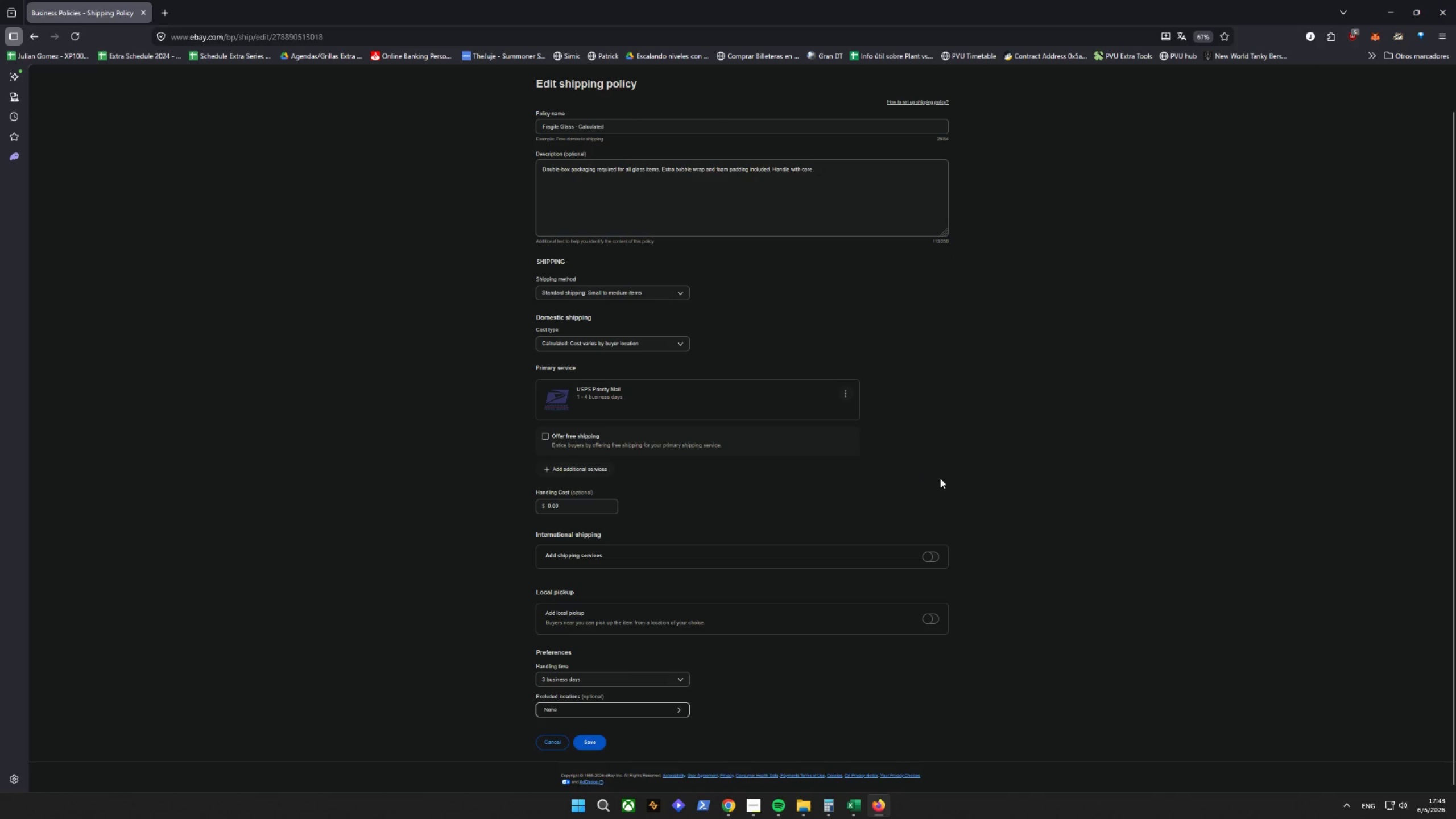 
key(Control+Shift+C)
 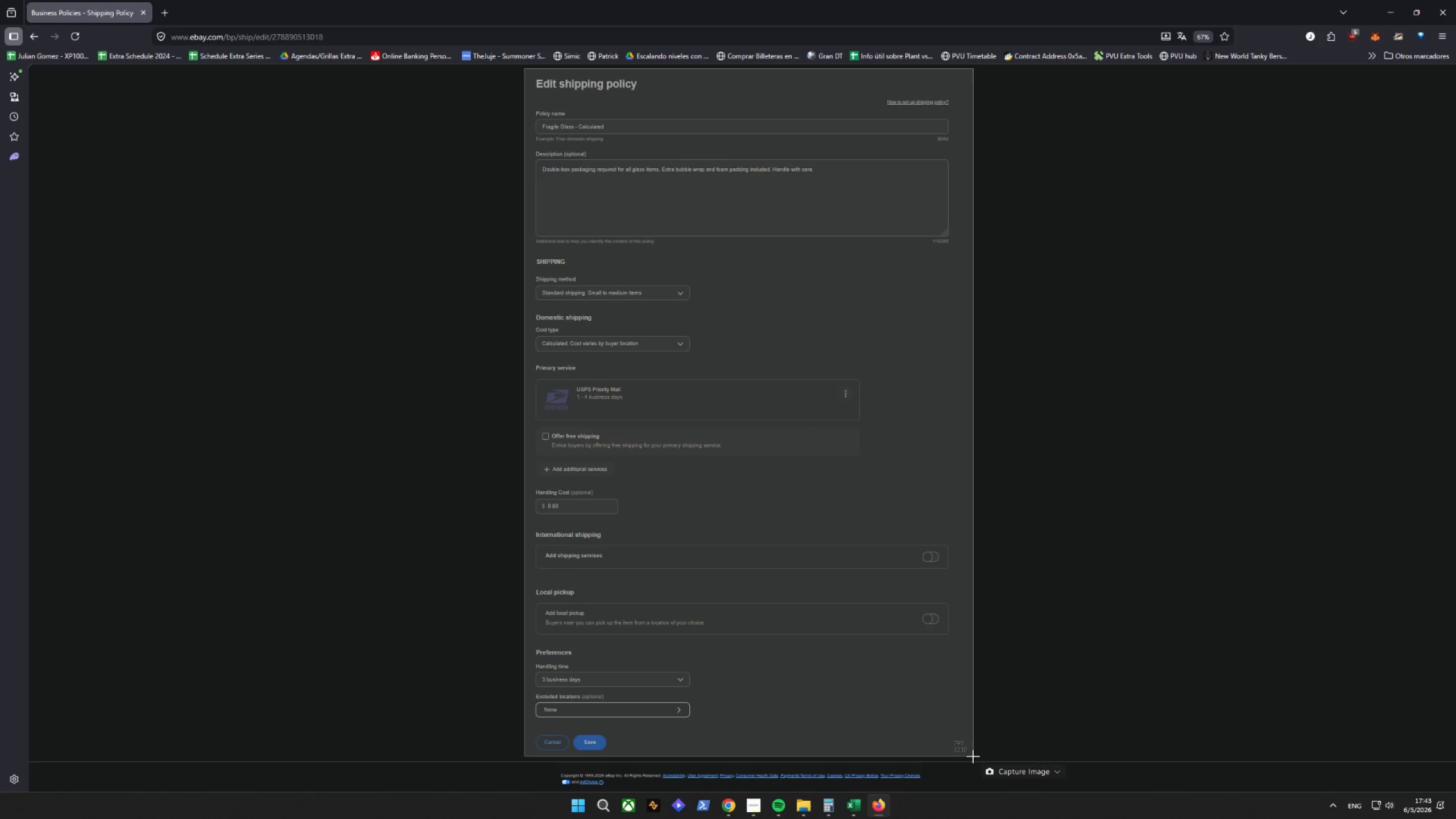 
wait(7.94)
 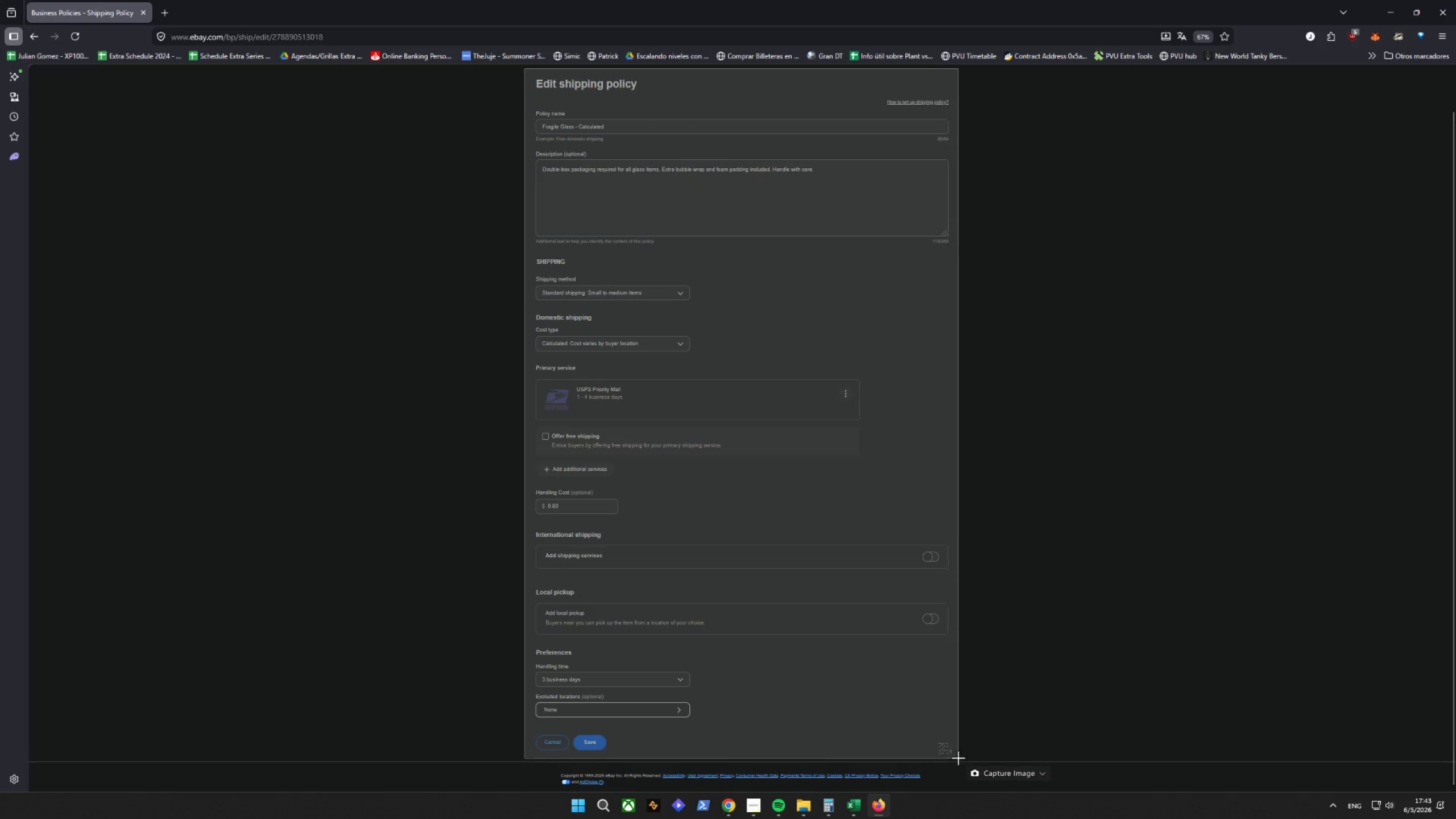 
left_click([166, 15])
 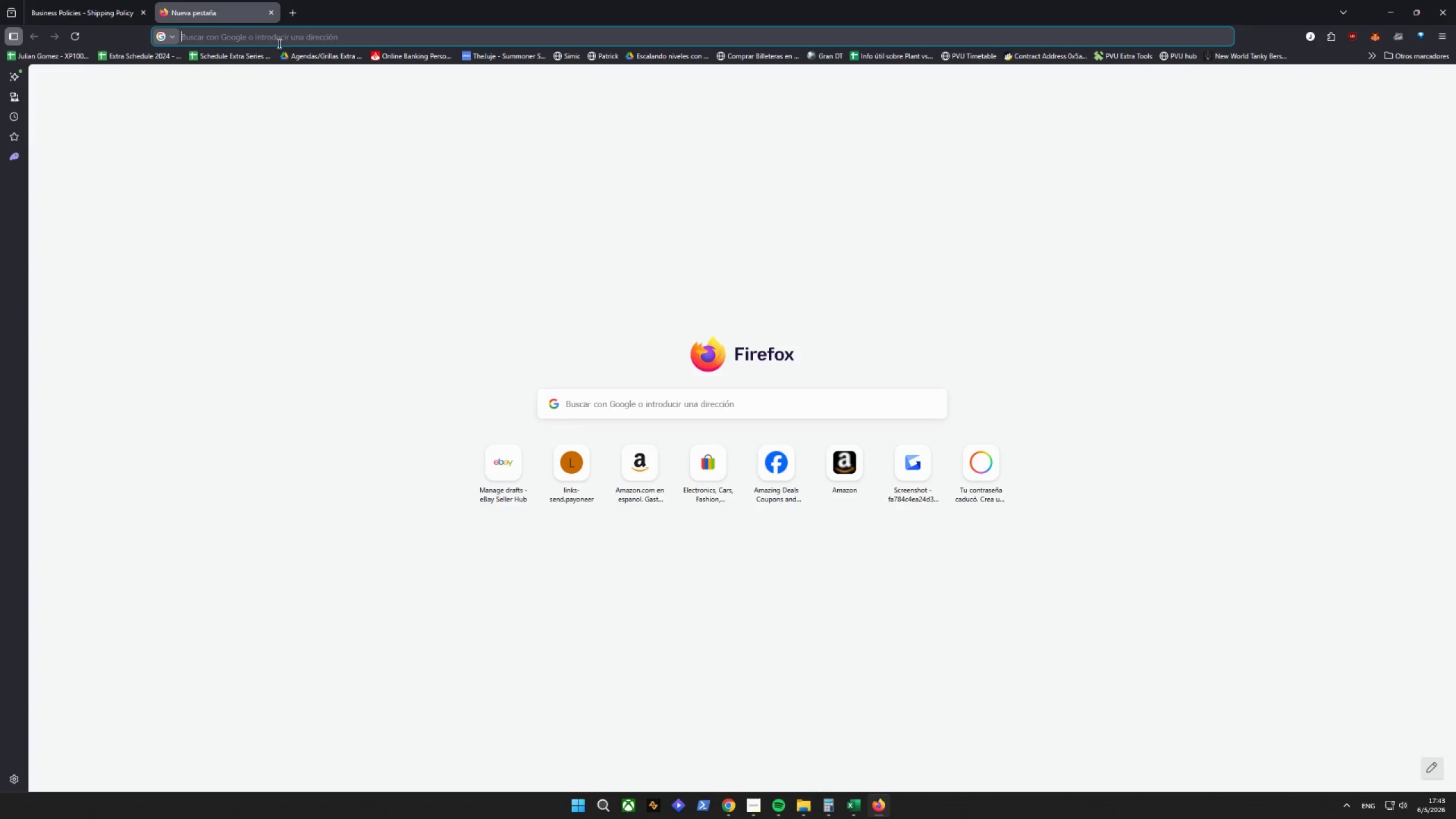 
key(Control+V)
 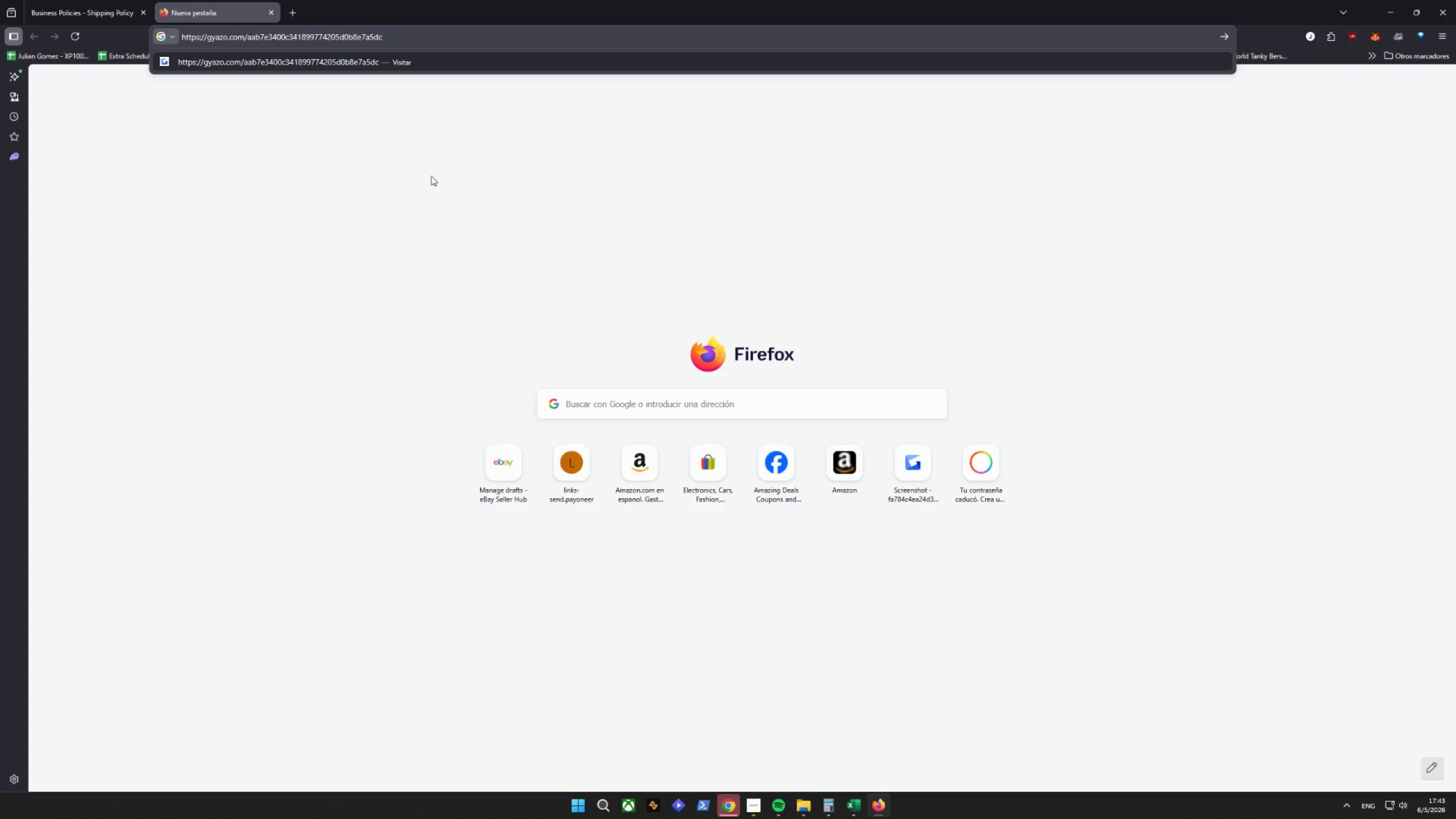 
key(Enter)
 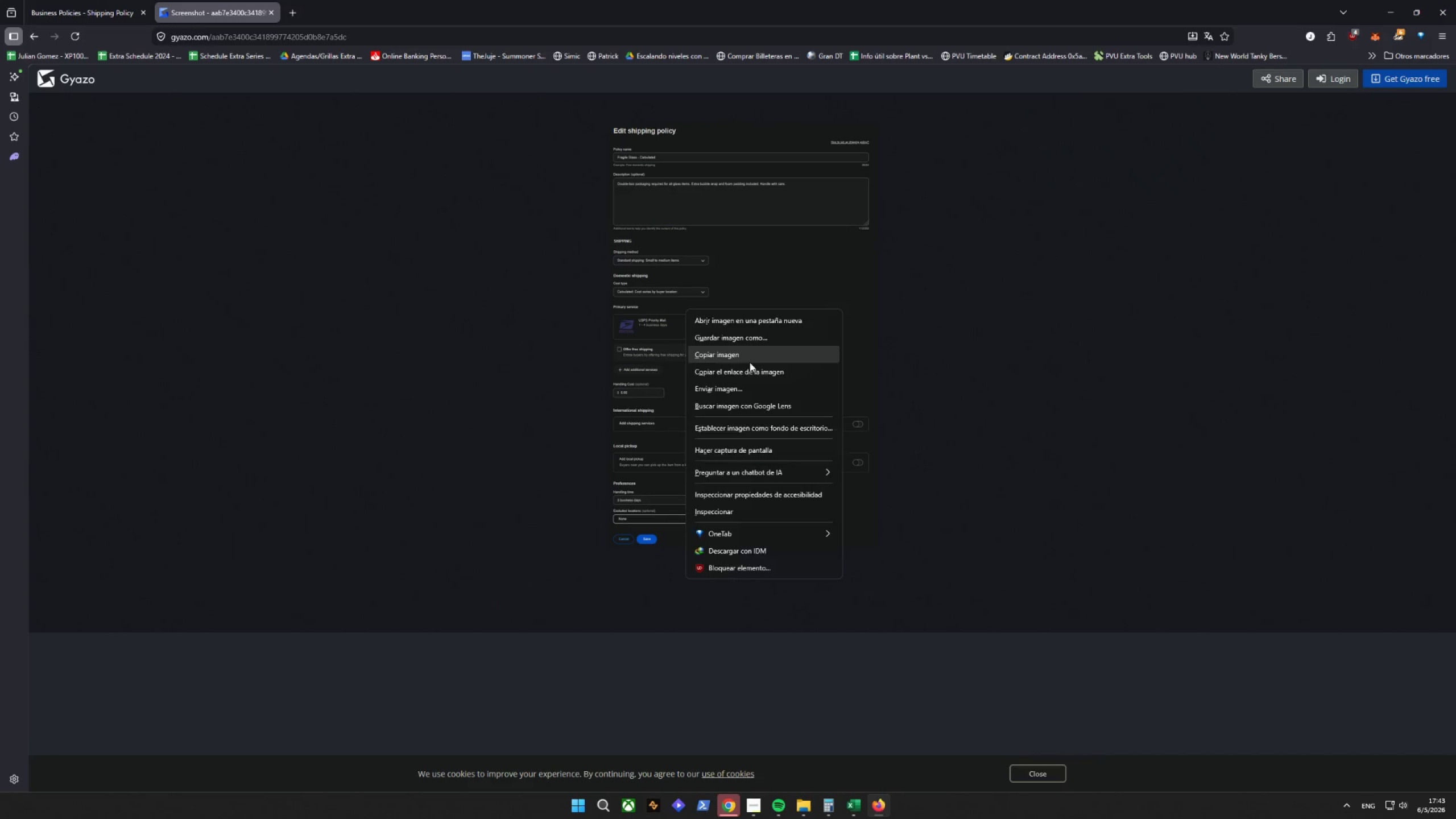 
left_click([734, 345])
 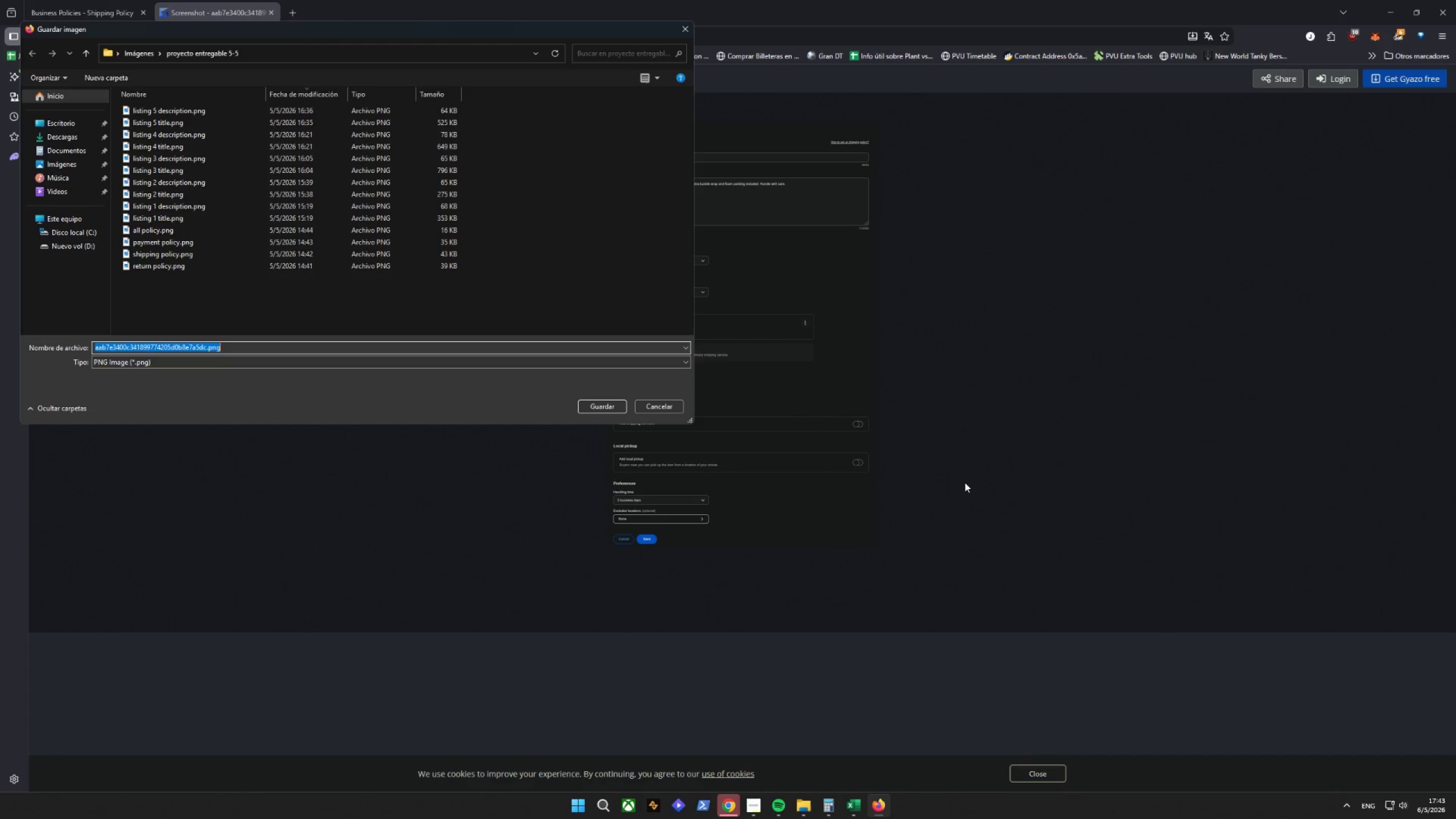 
left_click([148, 51])
 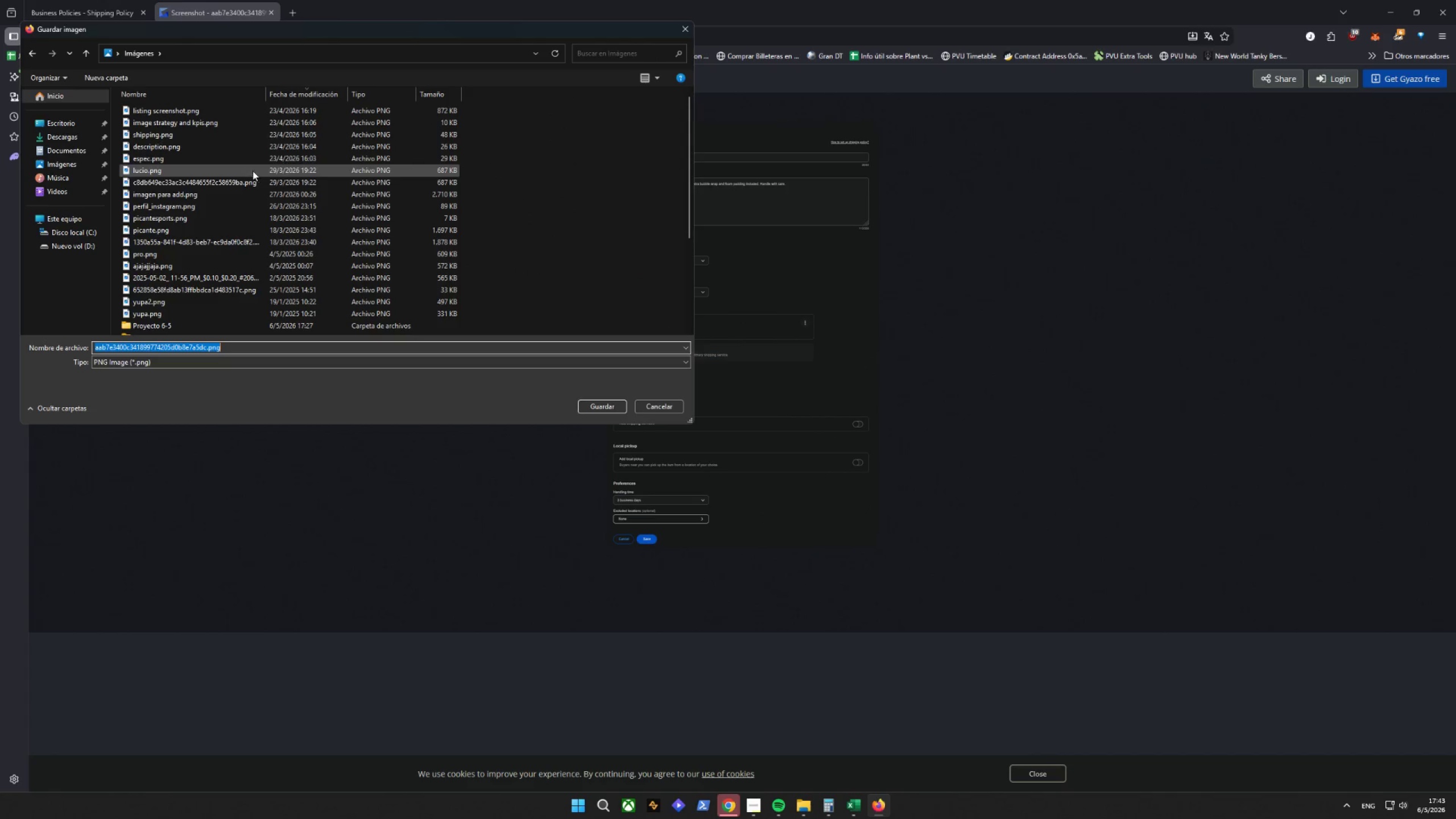 
scroll: coordinate [266, 280], scroll_direction: down, amount: 2.0
 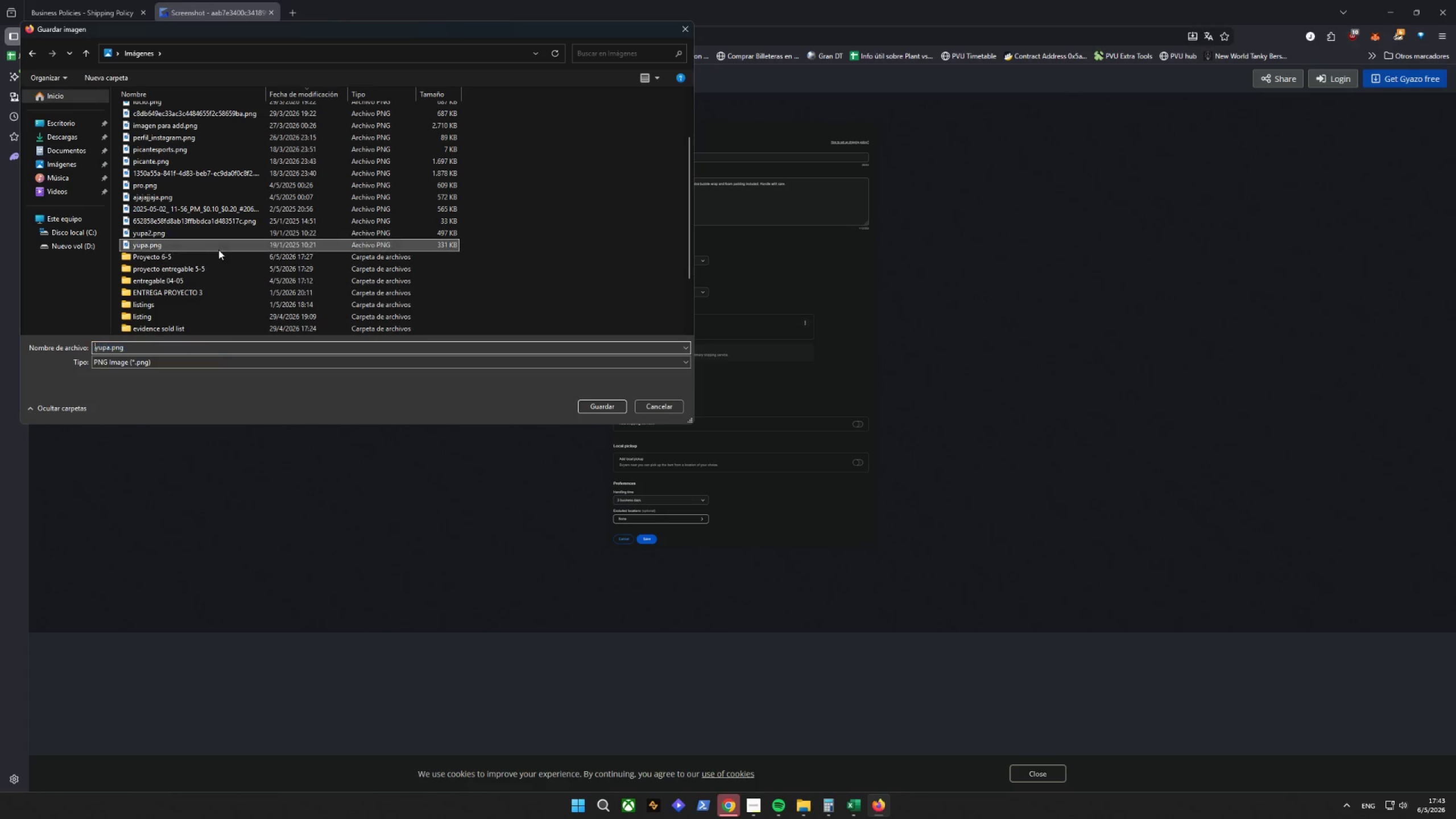 
double_click([221, 257])
 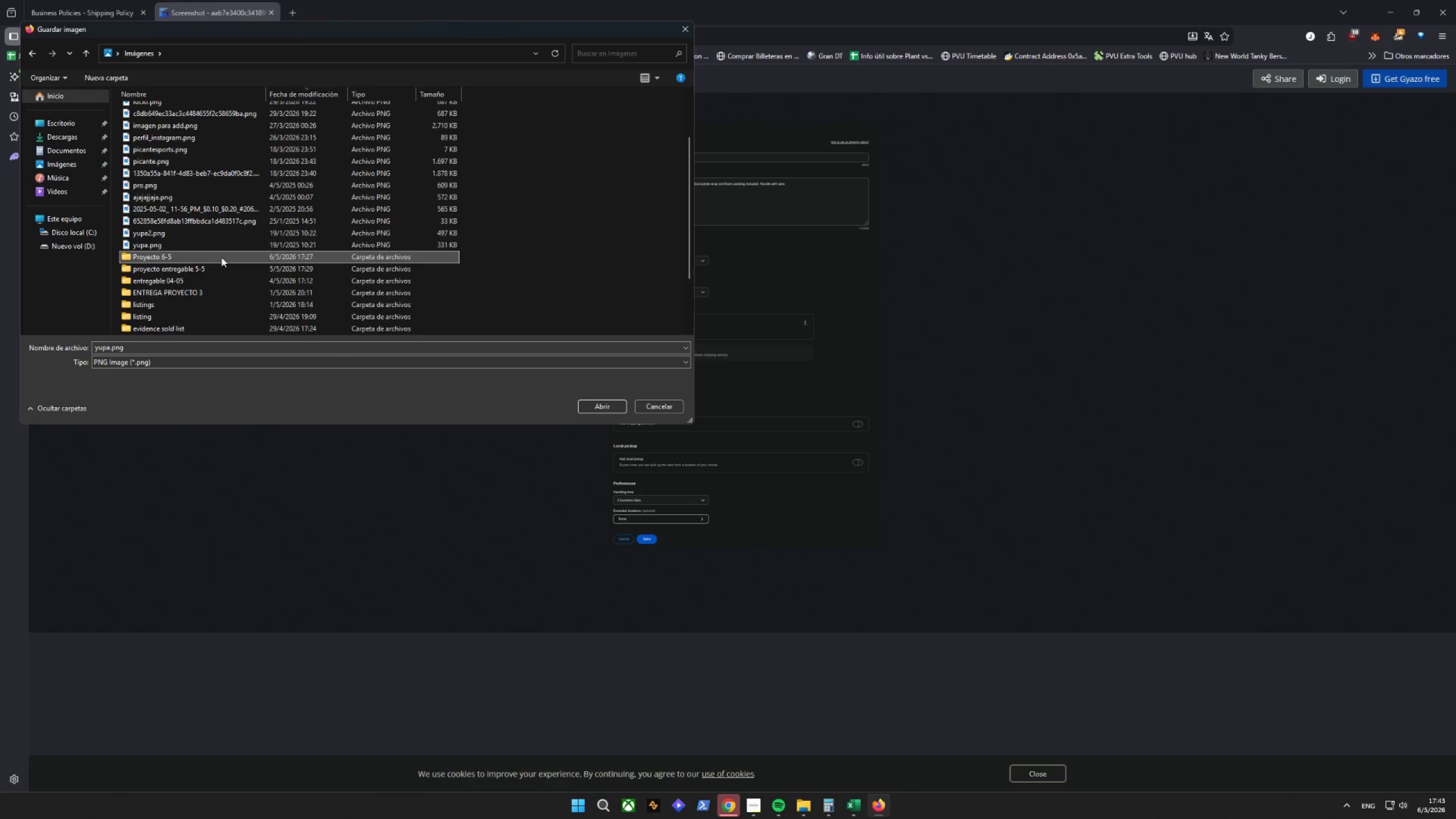 
triple_click([221, 257])
 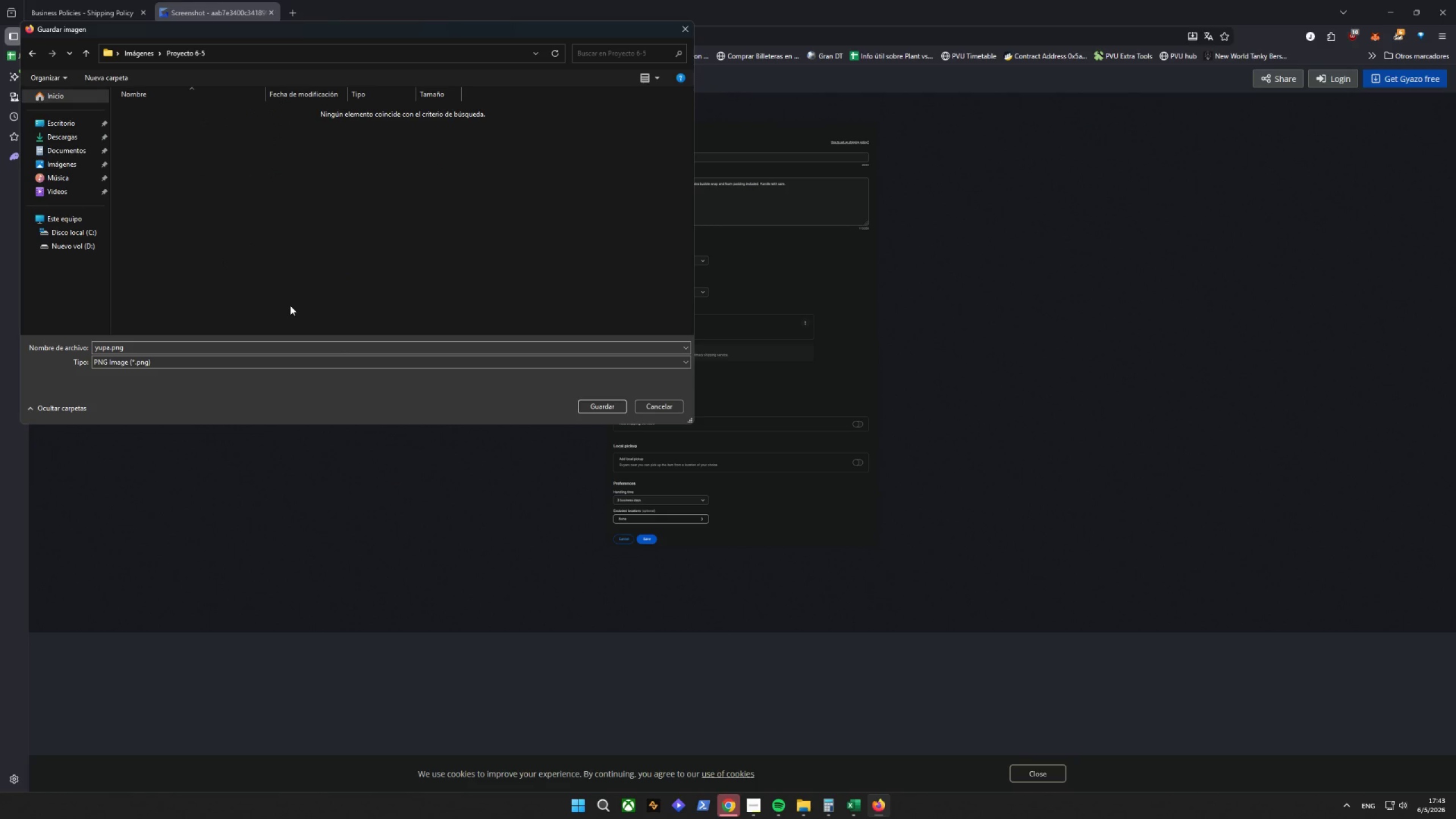 
type(shi)
 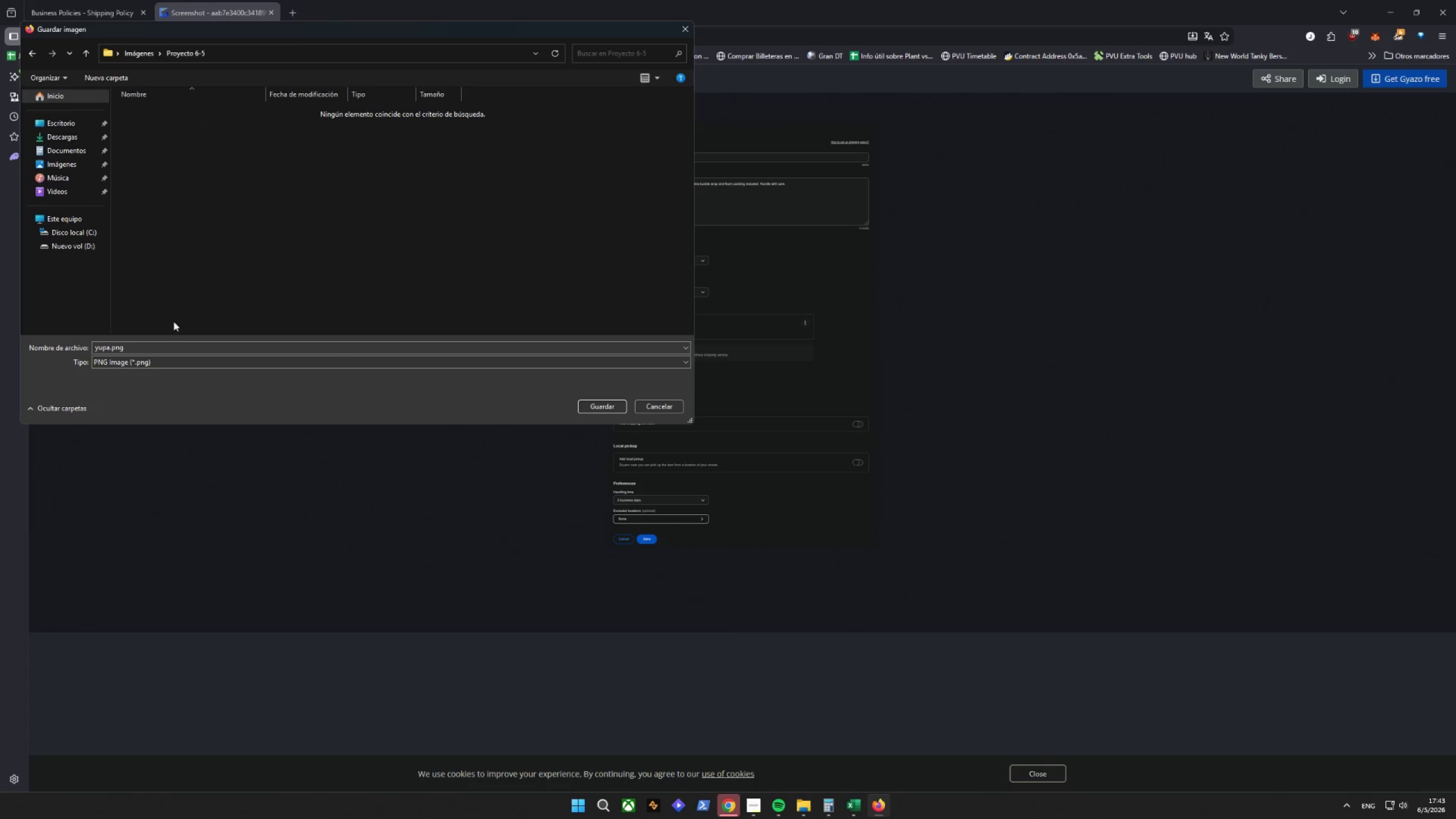 
left_click([135, 344])
 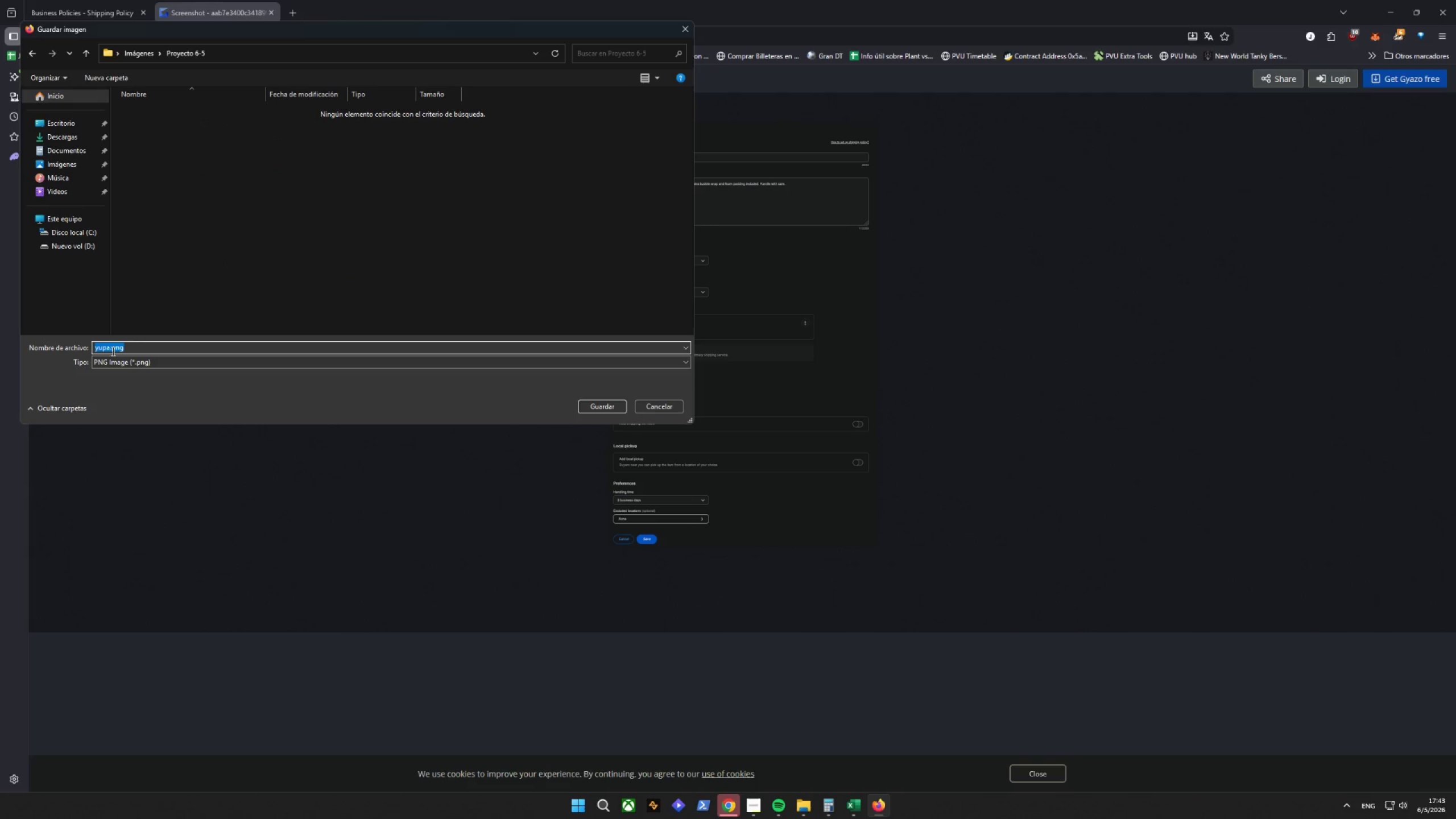 
left_click([111, 350])
 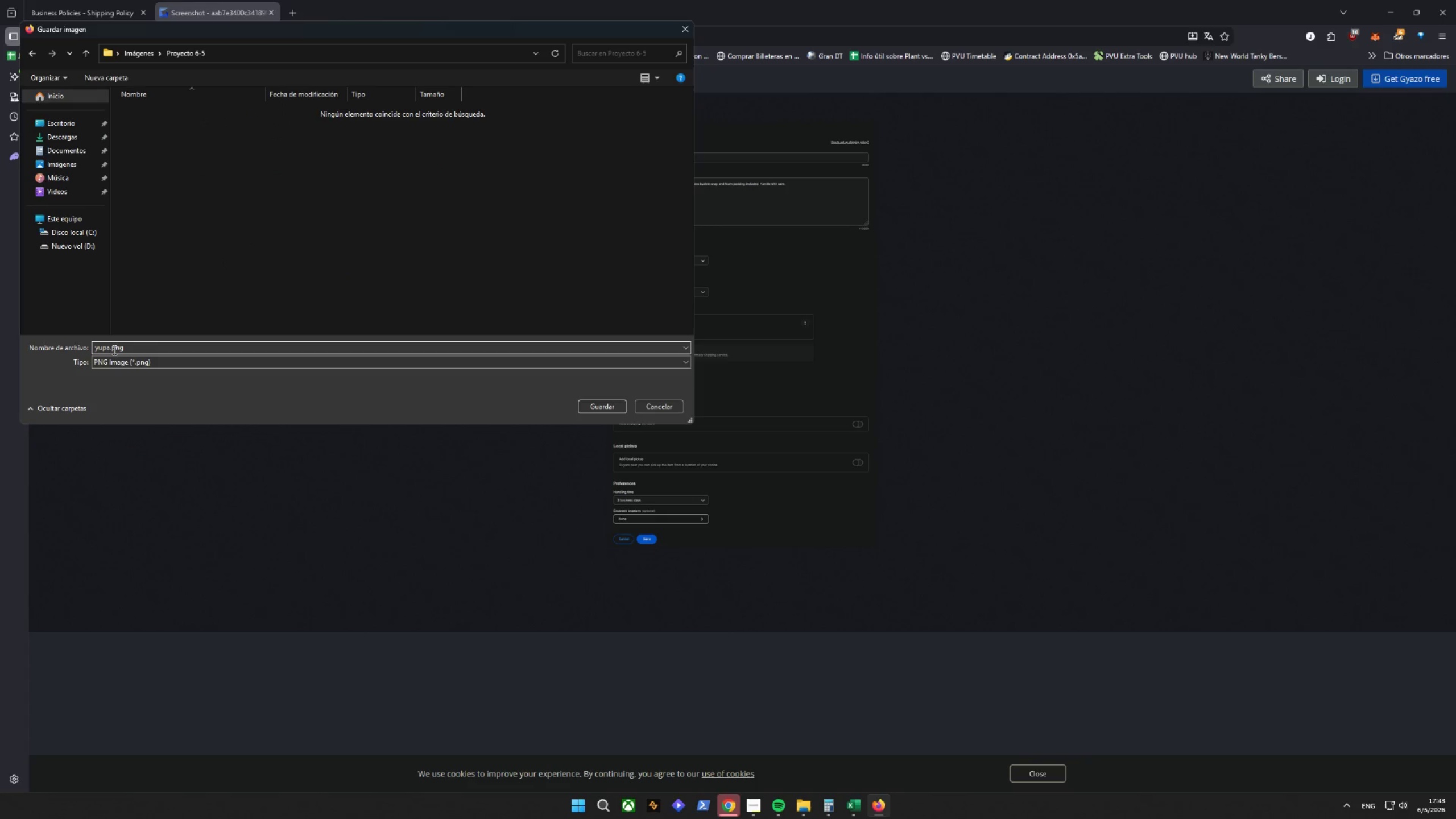 
left_click_drag(start_coordinate=[113, 350], to_coordinate=[6, 349])
 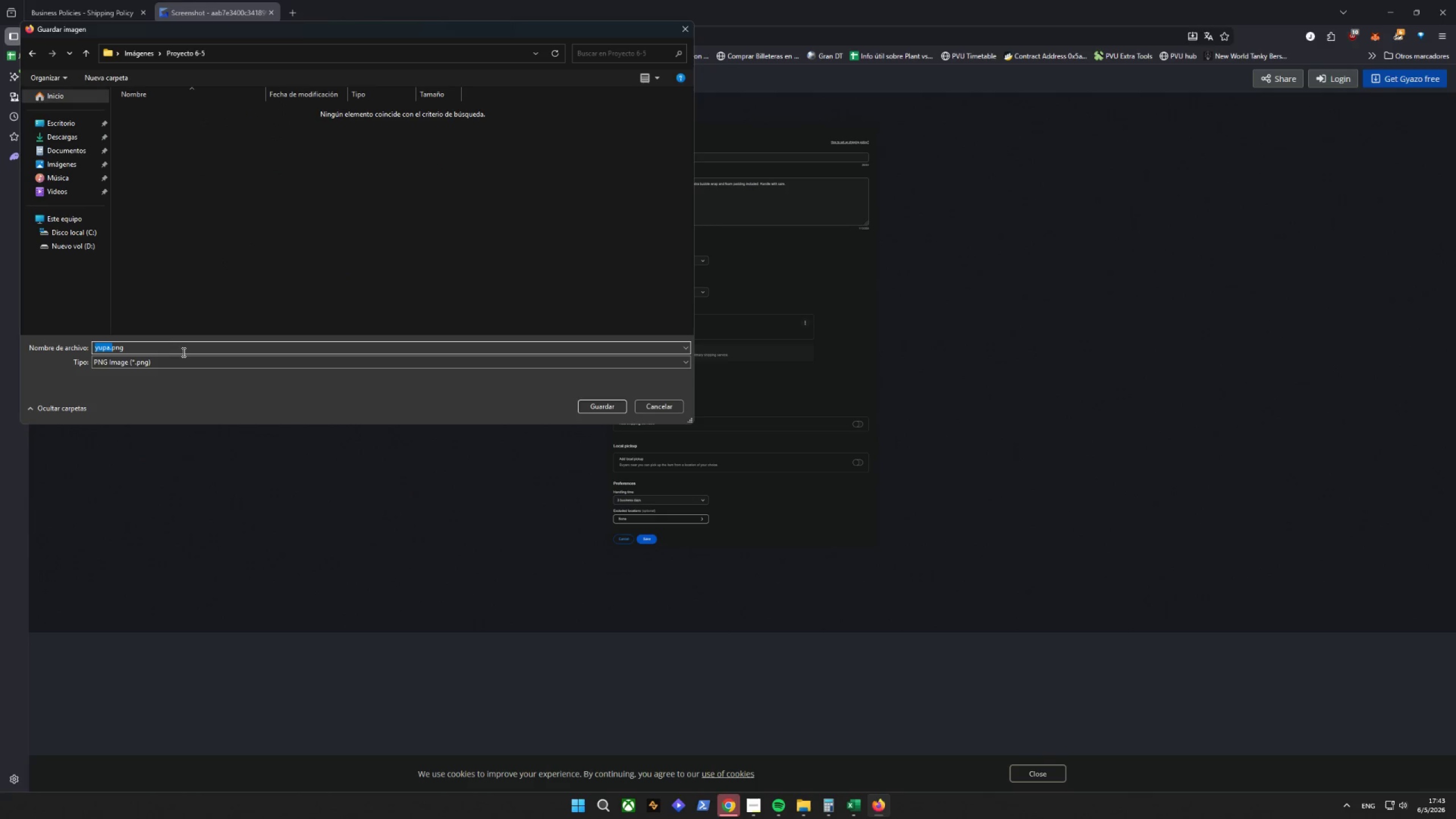 
key(Backspace)
type(shu)
key(Backspace)
type(ipping polioo)
key(Backspace)
key(Backspace)
type(cy )
 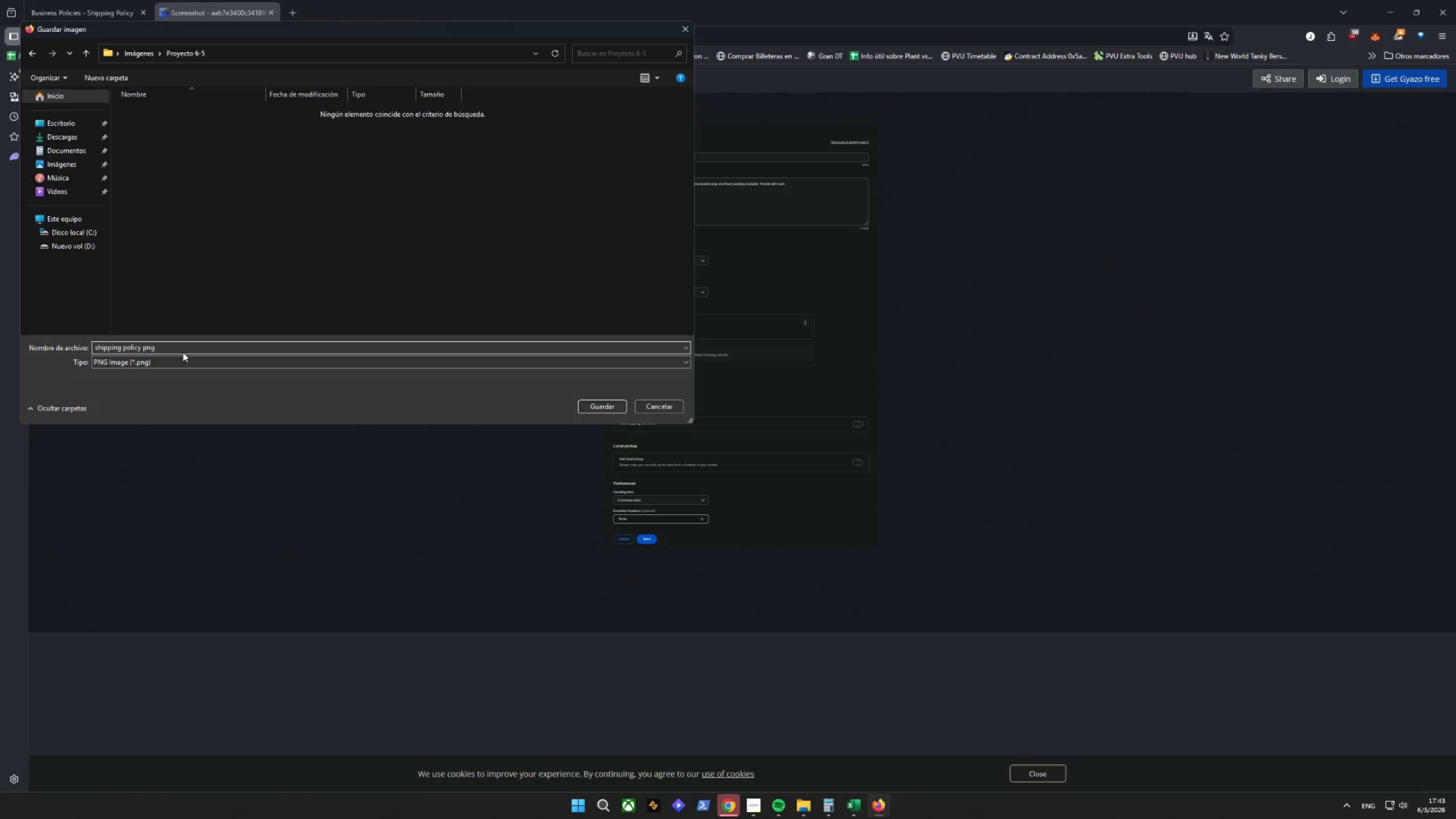 
key(Enter)
 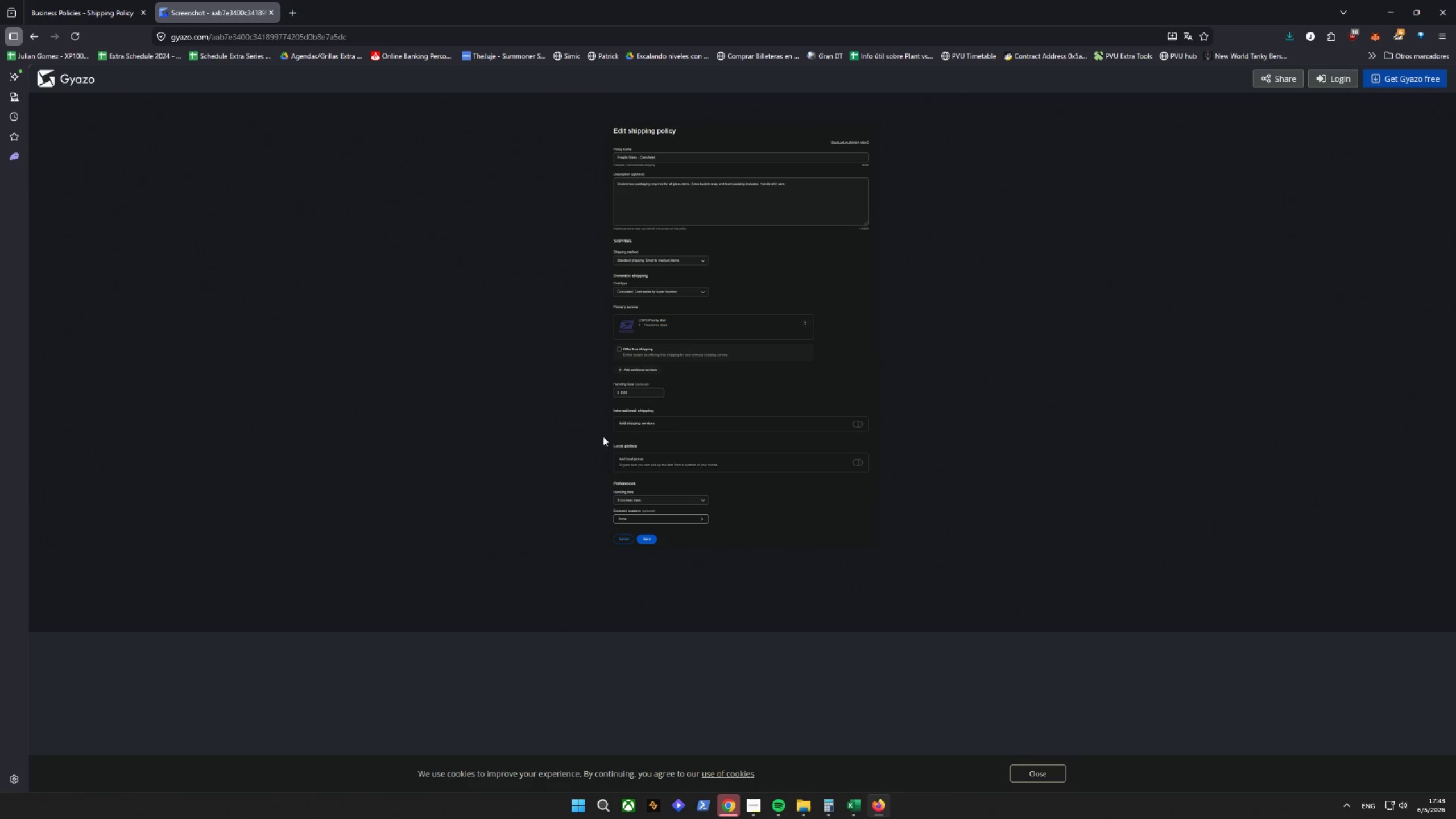 
left_click([74, 0])
 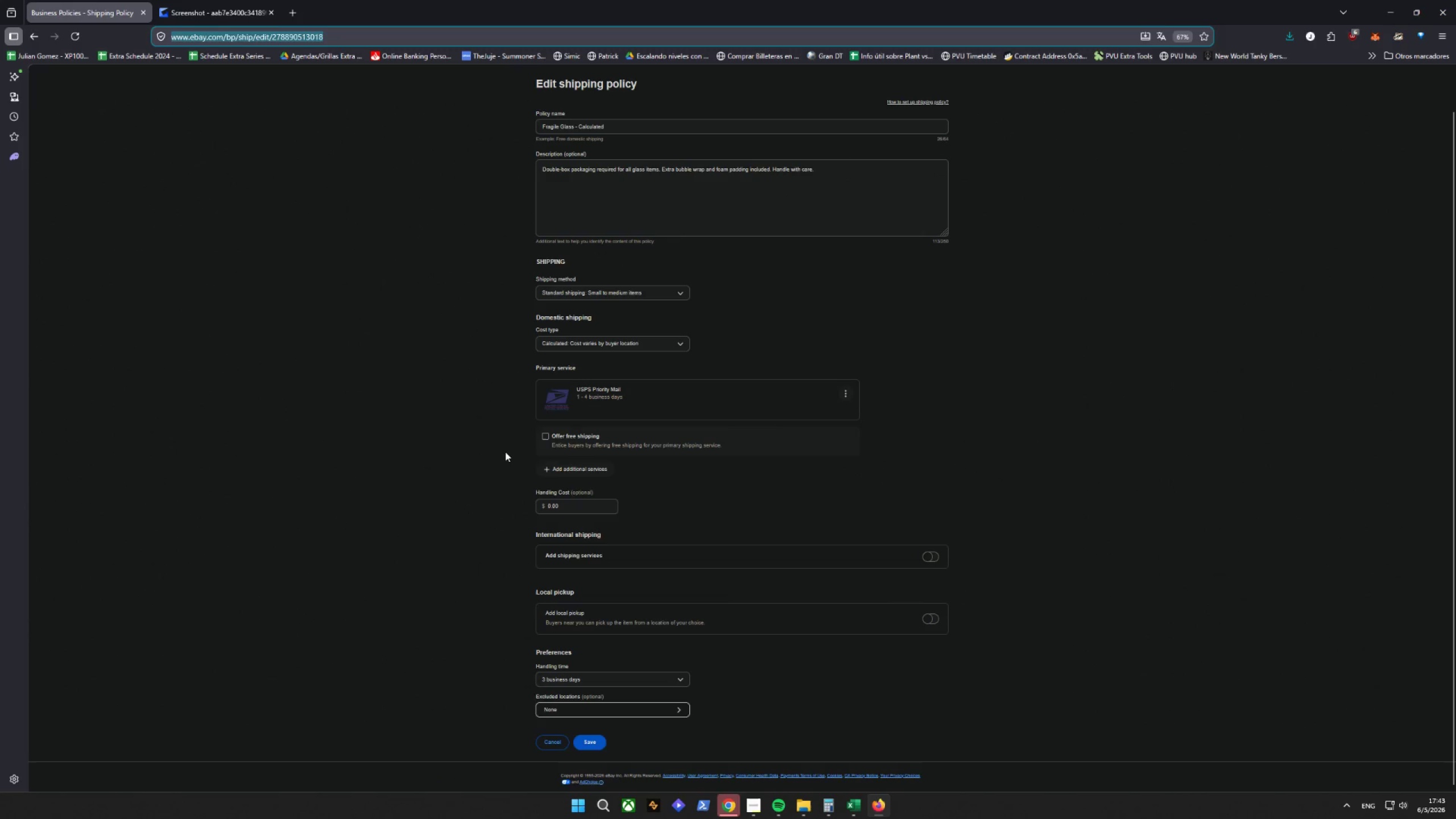 
scroll: coordinate [442, 445], scroll_direction: down, amount: 1.0
 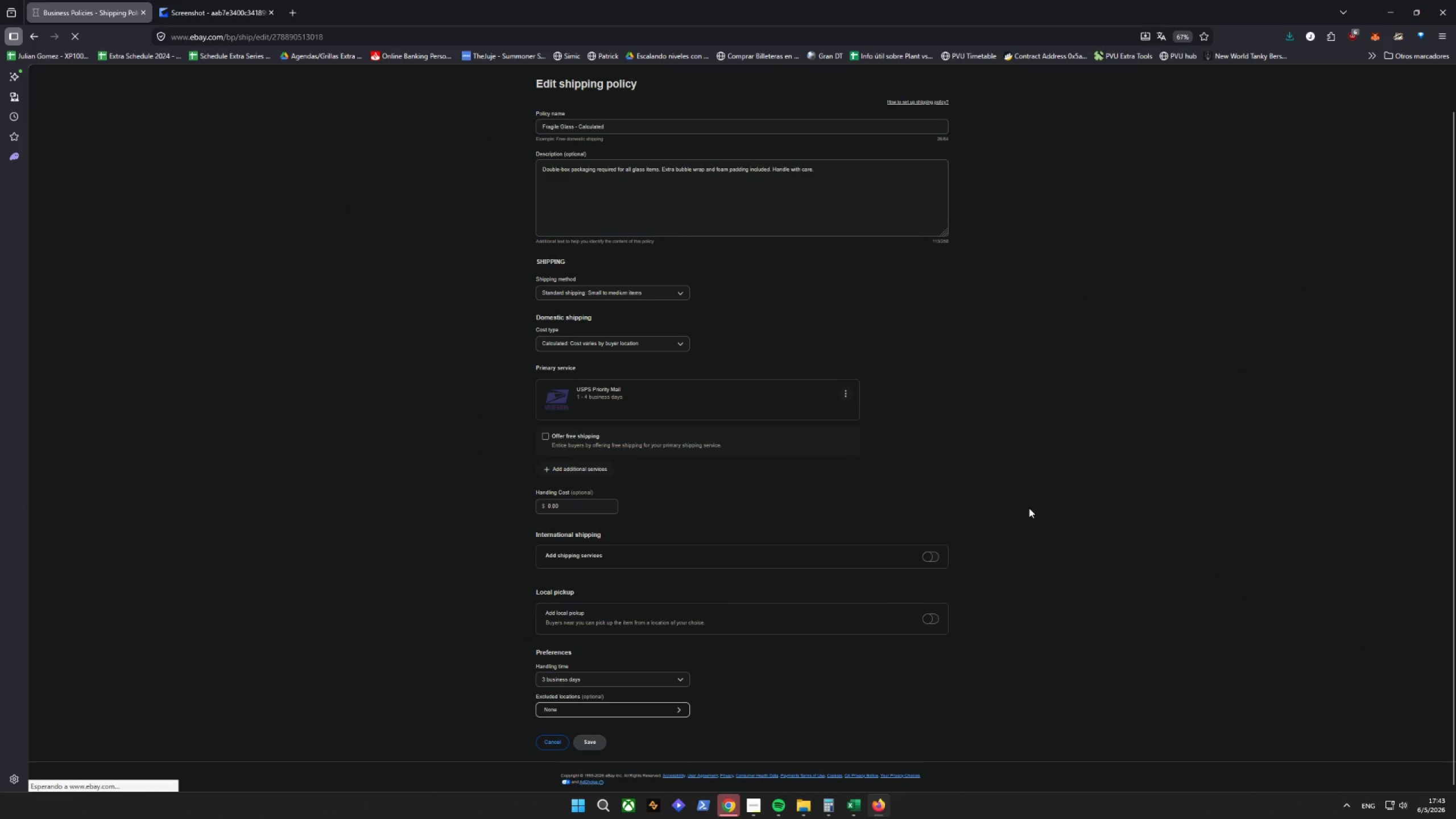 
hold_key(key=ControlLeft, duration=2.45)
scroll: coordinate [1029, 508], scroll_direction: up, amount: 1.0
 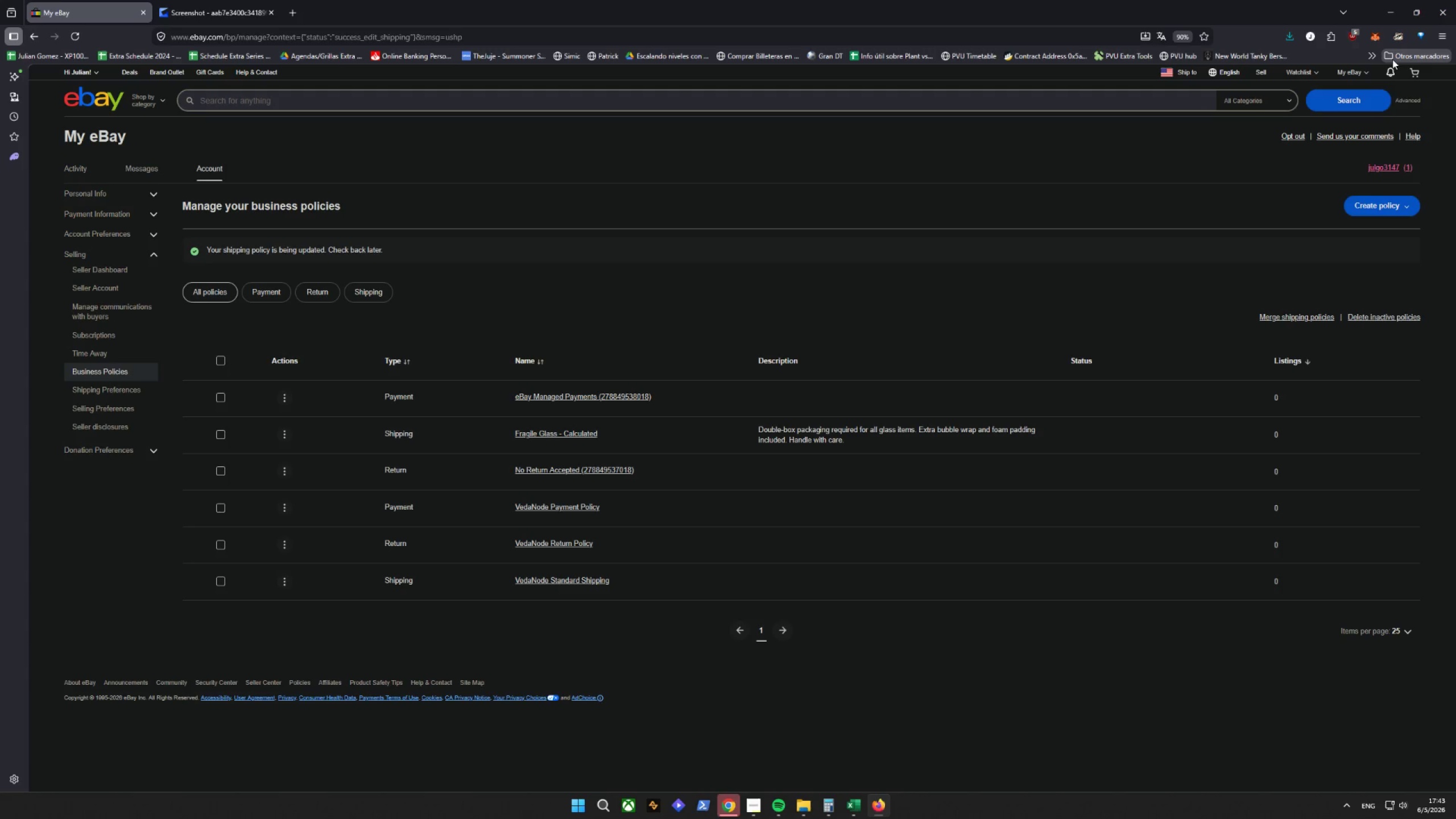 
hold_key(key=ControlLeft, duration=0.41)
 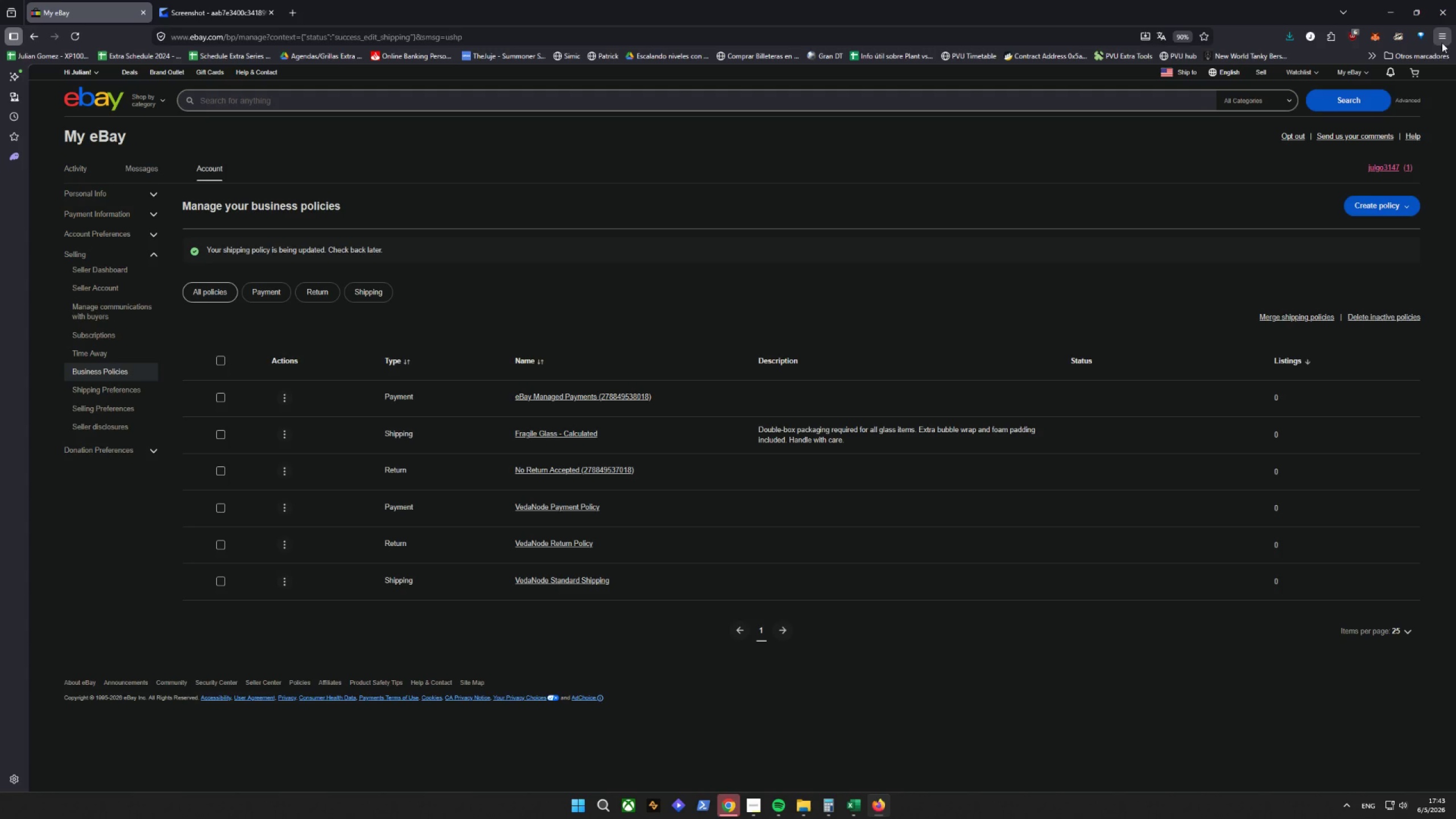 
left_click([1442, 40])
 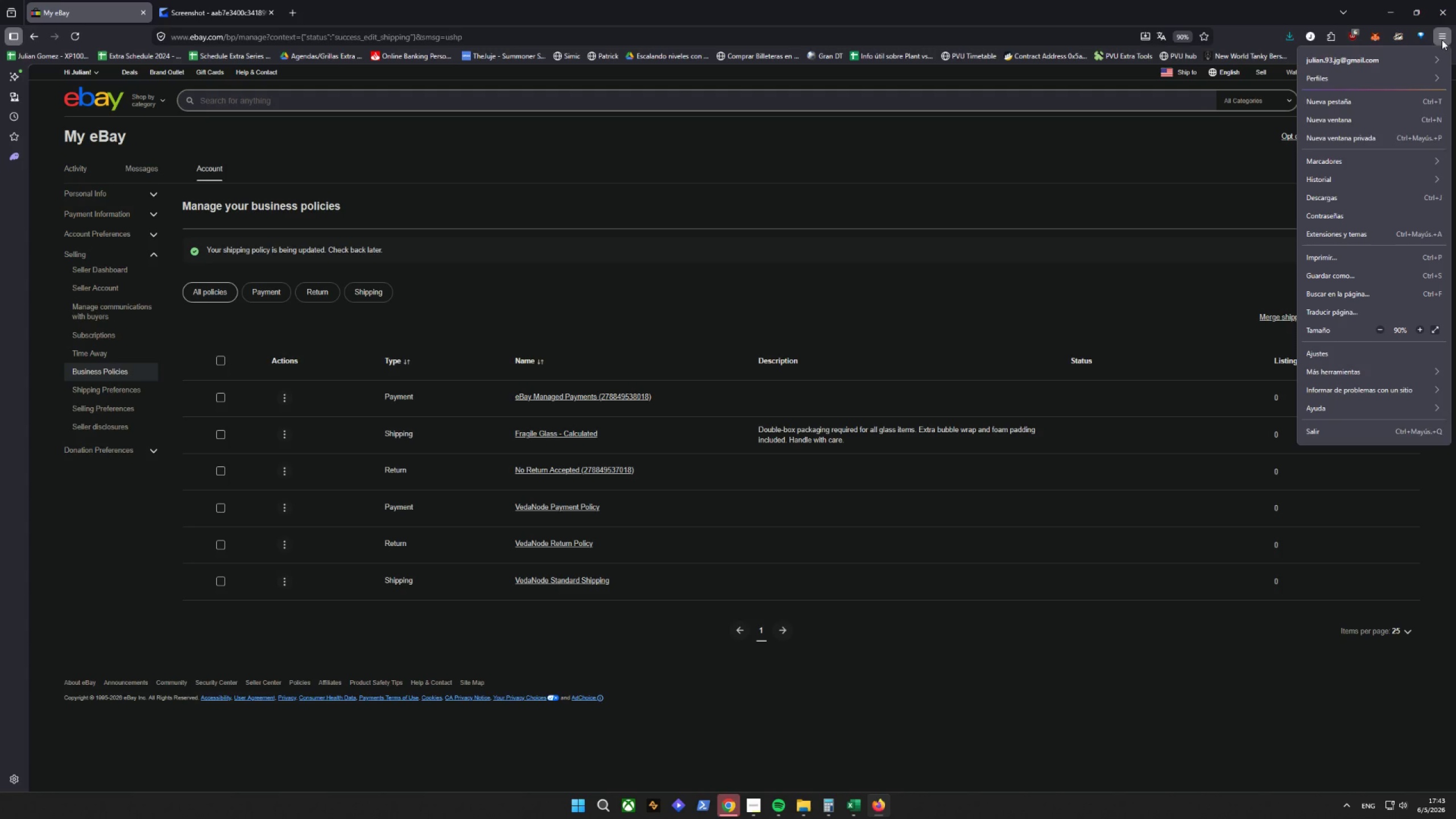 
left_click([1442, 40])
 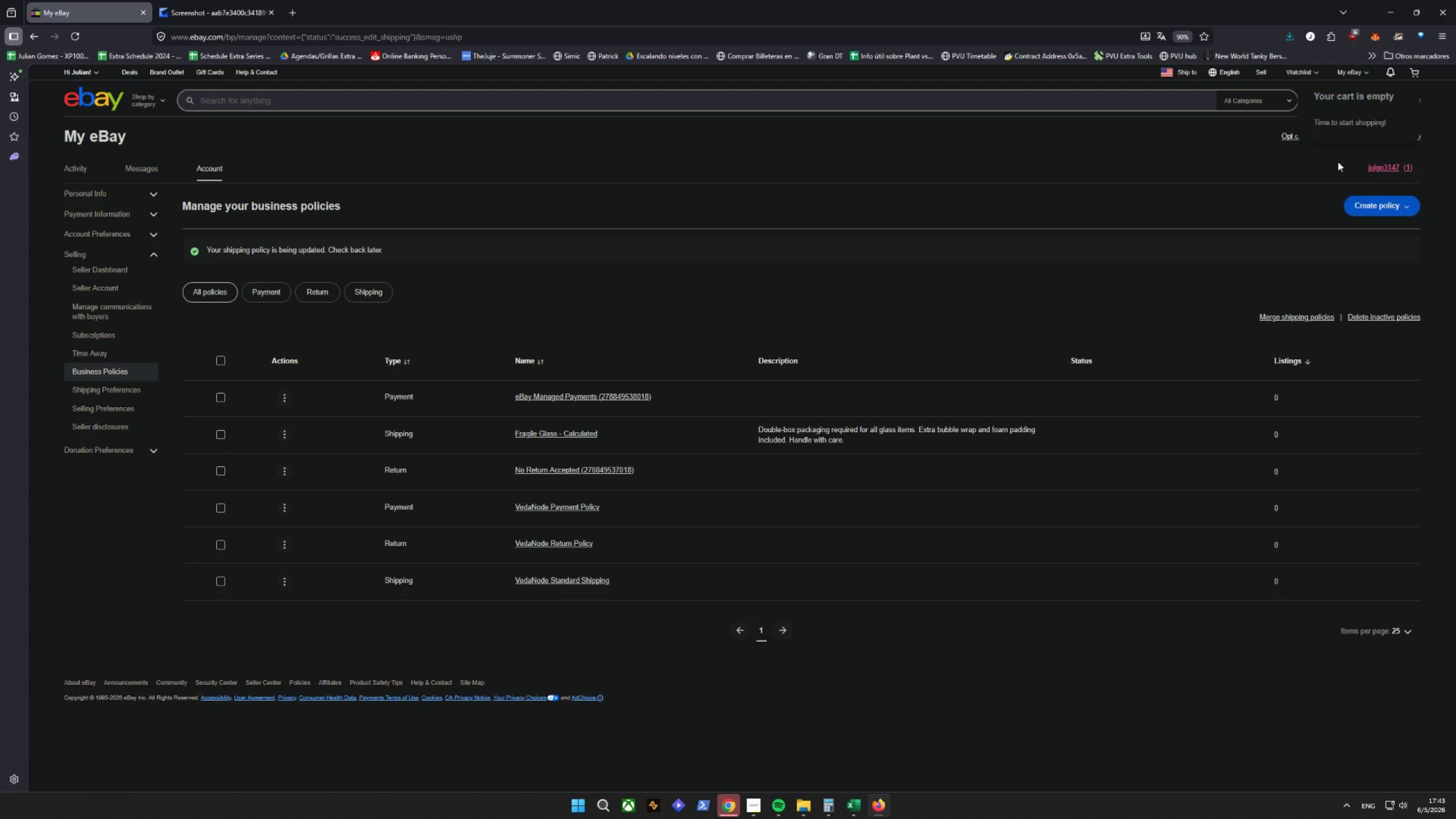 
hold_key(key=ControlLeft, duration=0.44)
scroll: coordinate [1042, 382], scroll_direction: up, amount: 1.0
 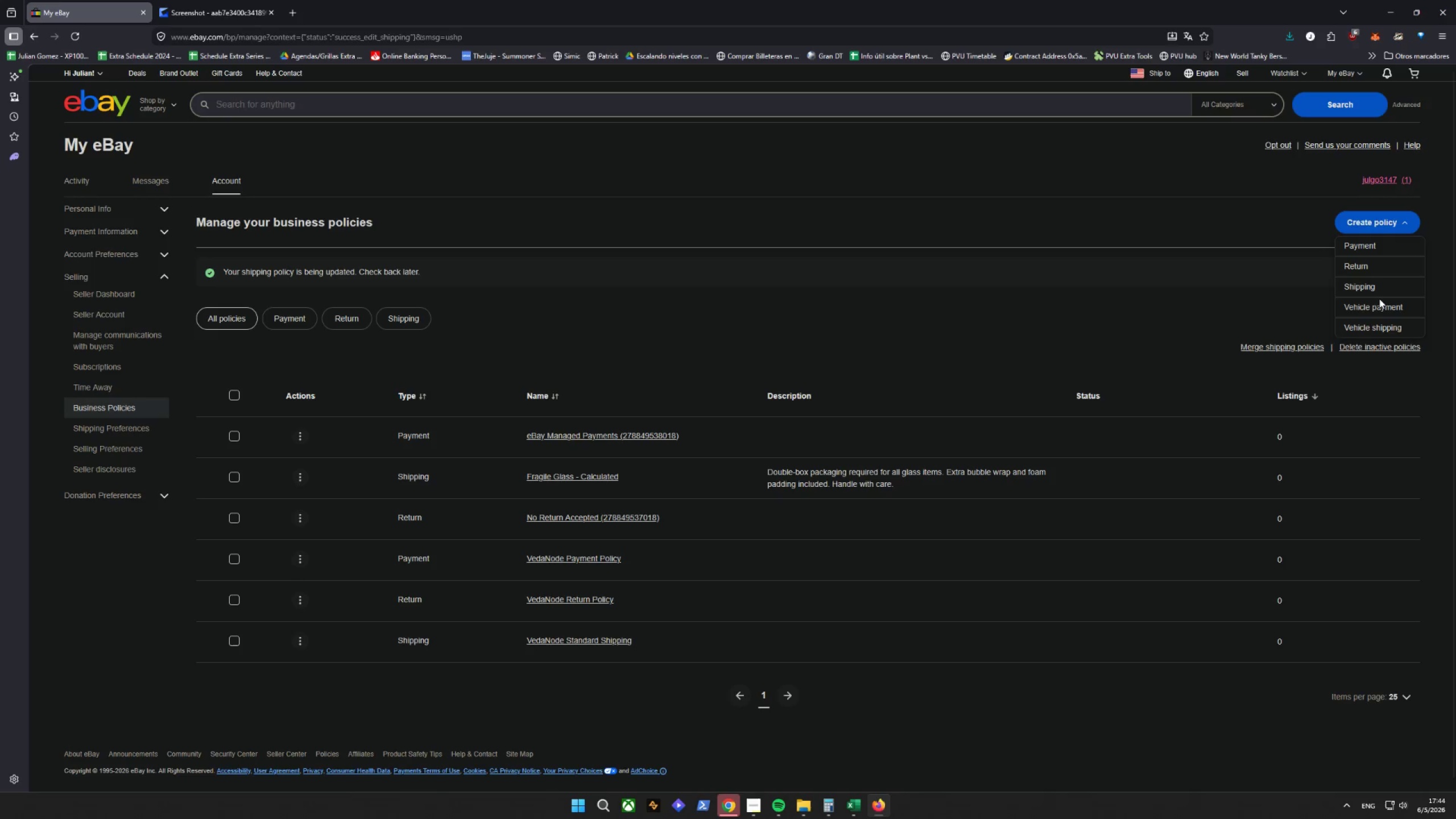 
wait(20.12)
 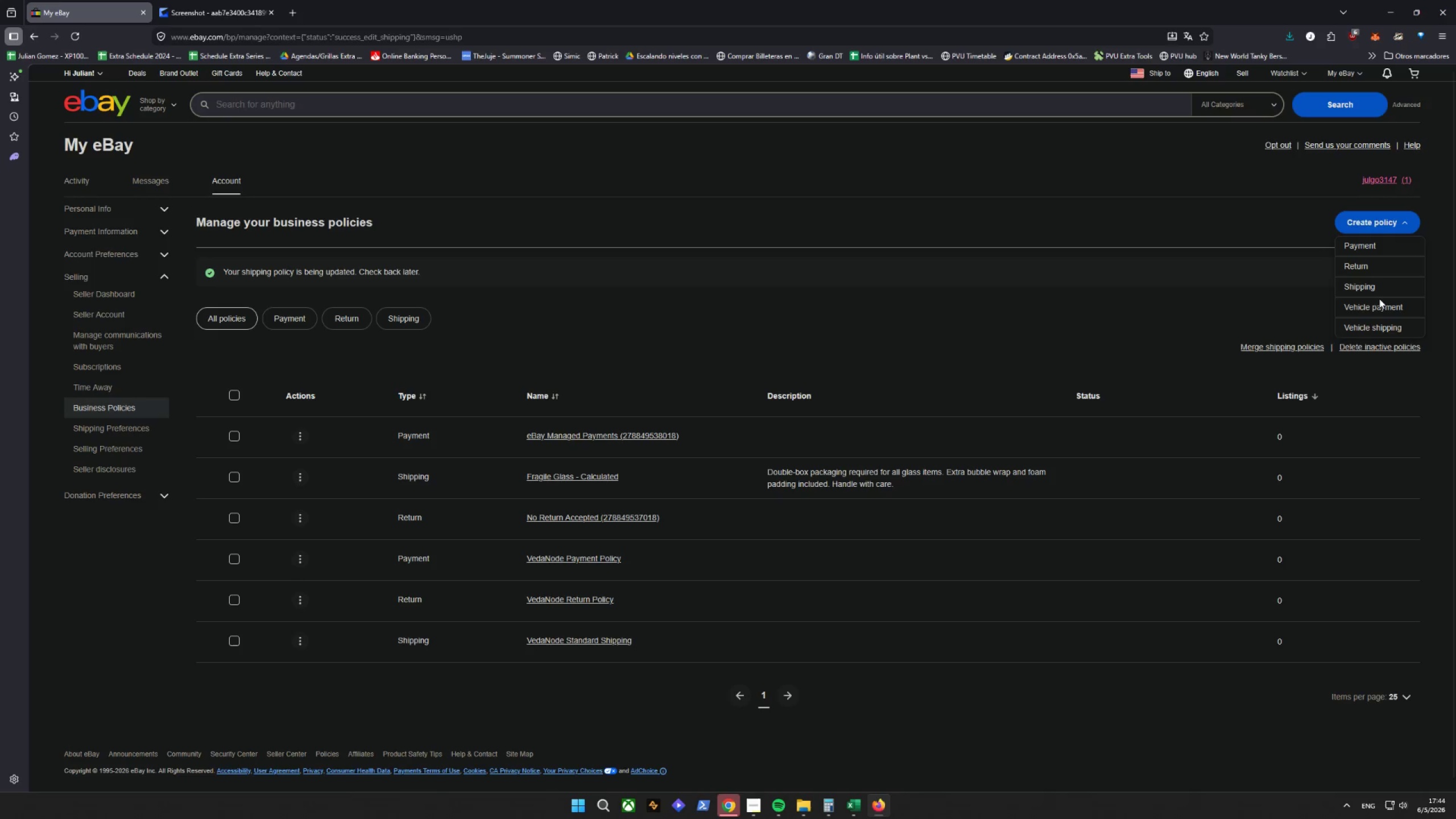 
left_click([572, 223])
 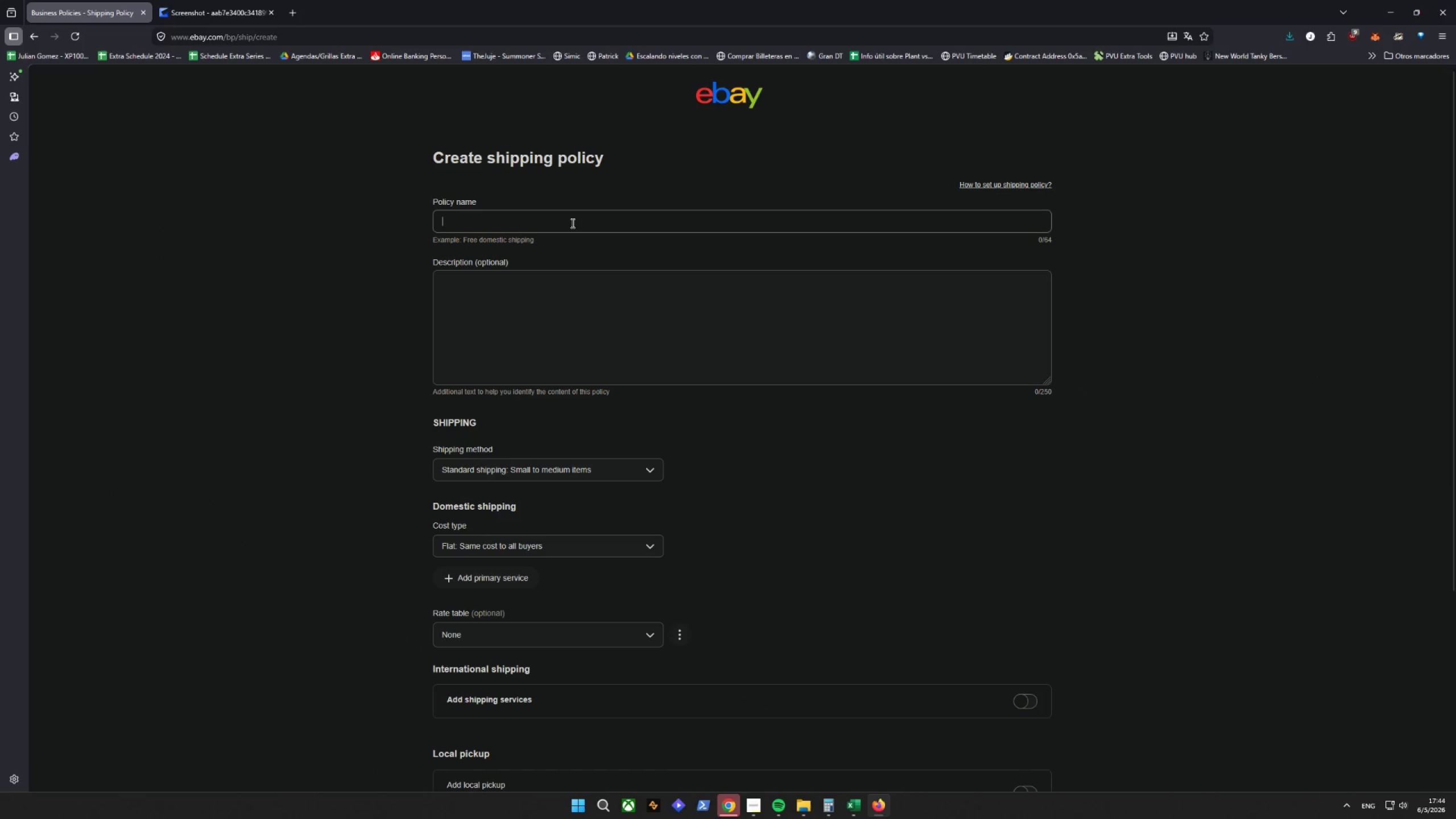 
type(Heavy Wood )
key(Backspace)
type(- )
key(Backspace)
type( )
key(Backspace)
key(Backspace)
type( 0)
key(Backspace)
type(- Calculated)
key(Tab)
 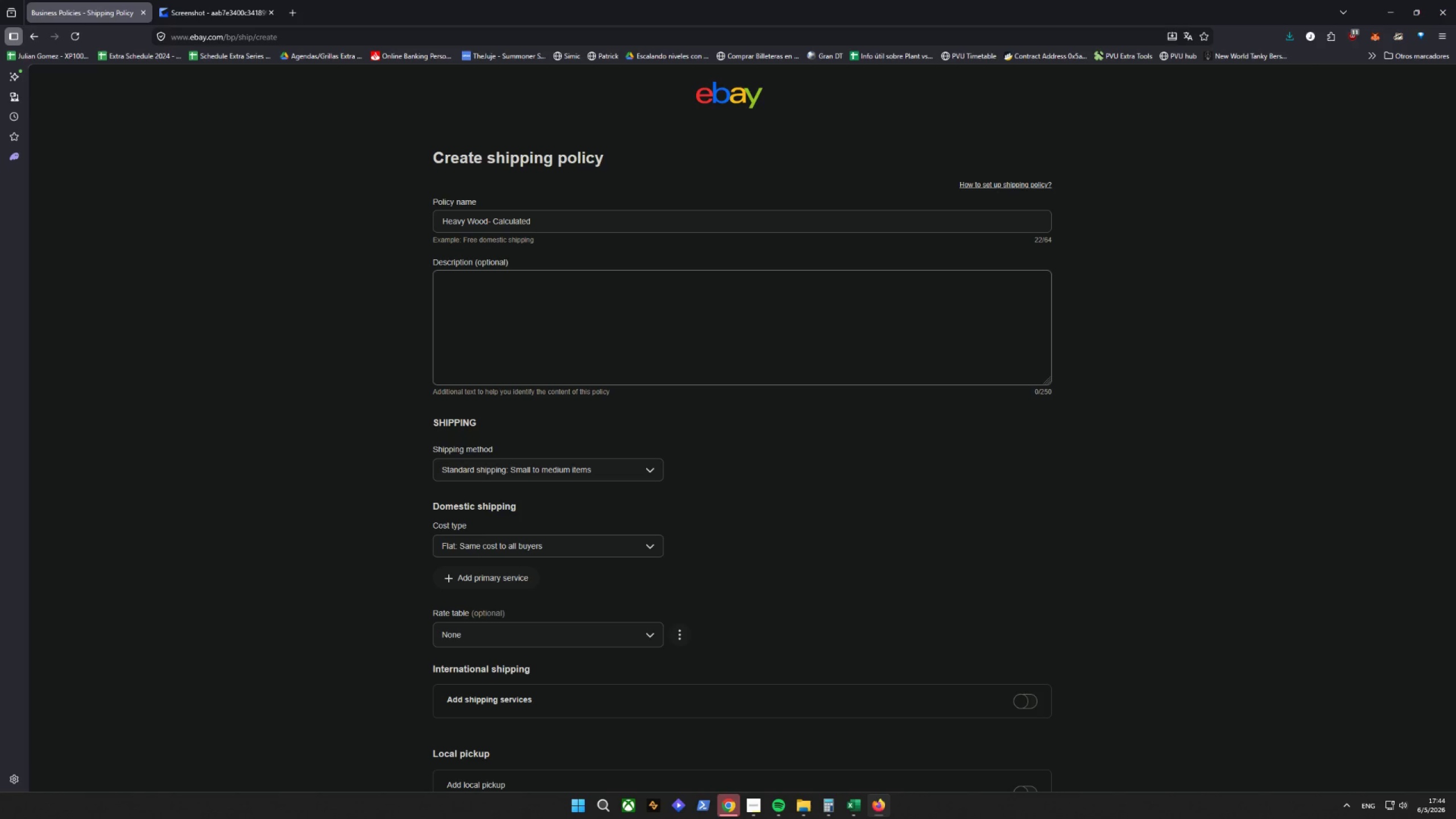 
type(Heavy reclaimed wood items. Reinforced P)
key(Backspace)
 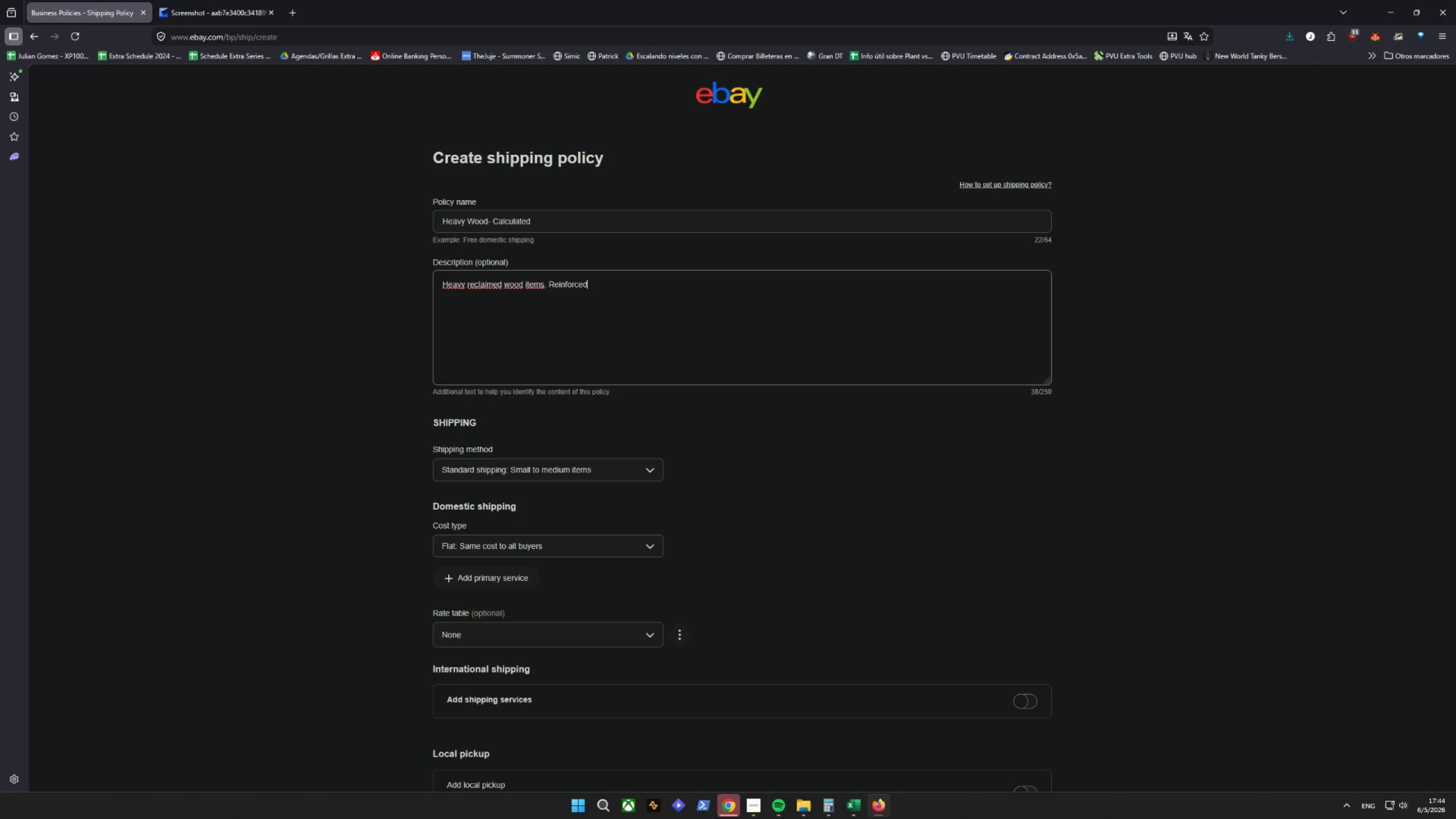 
wait(8.69)
 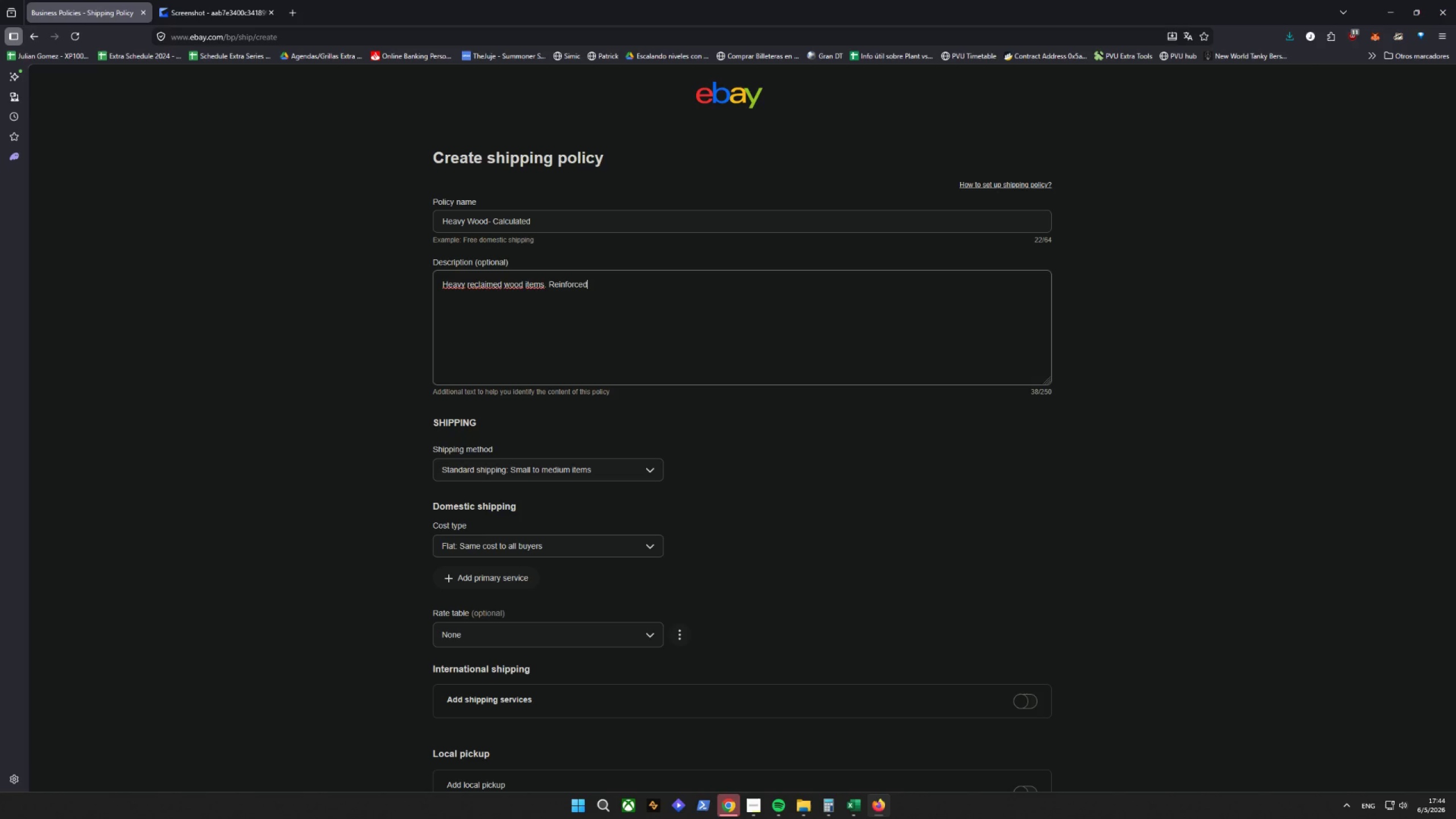 
type( packaging required.)
 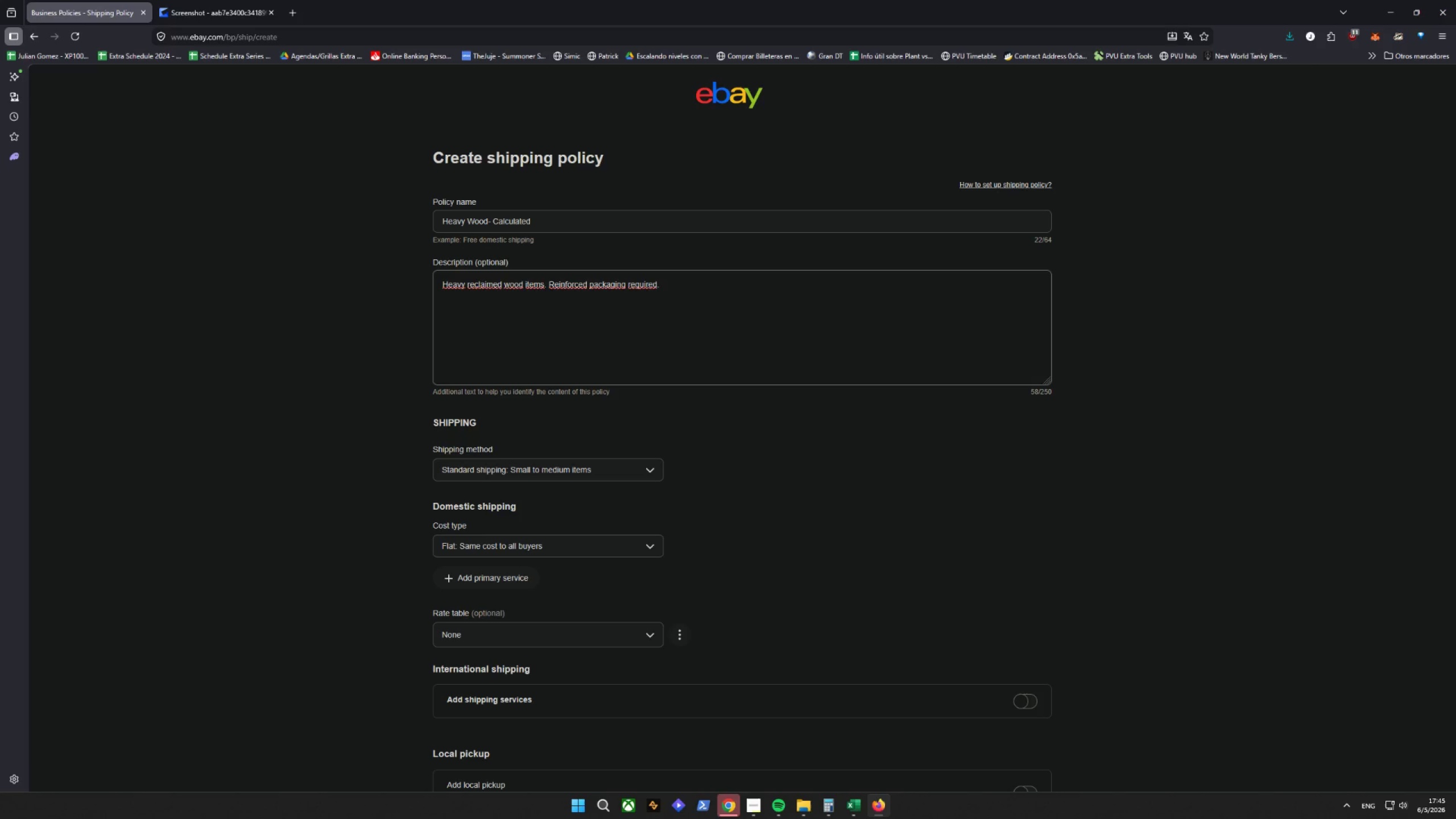 
wait(6.3)
 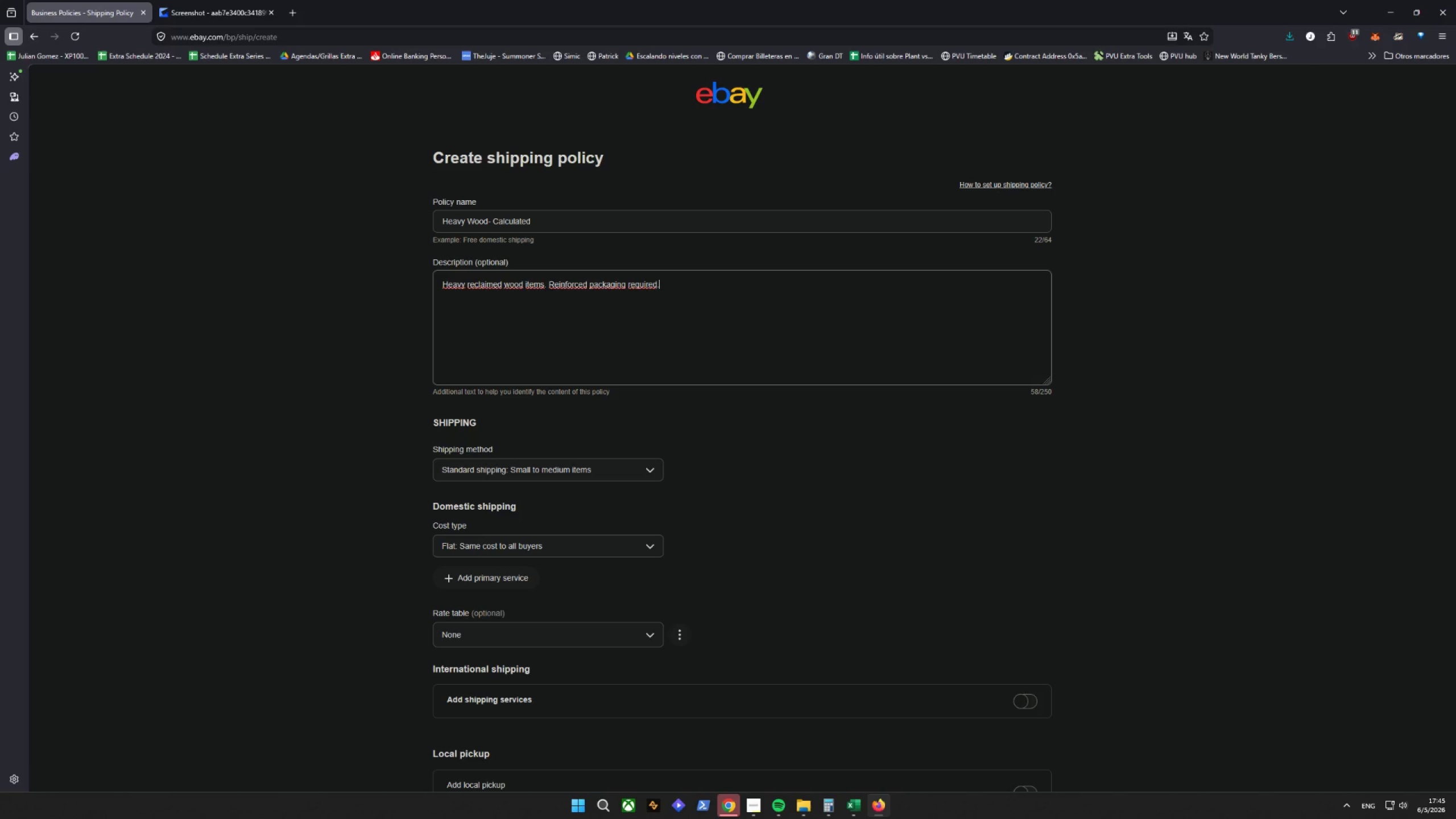 
key(Enter)
 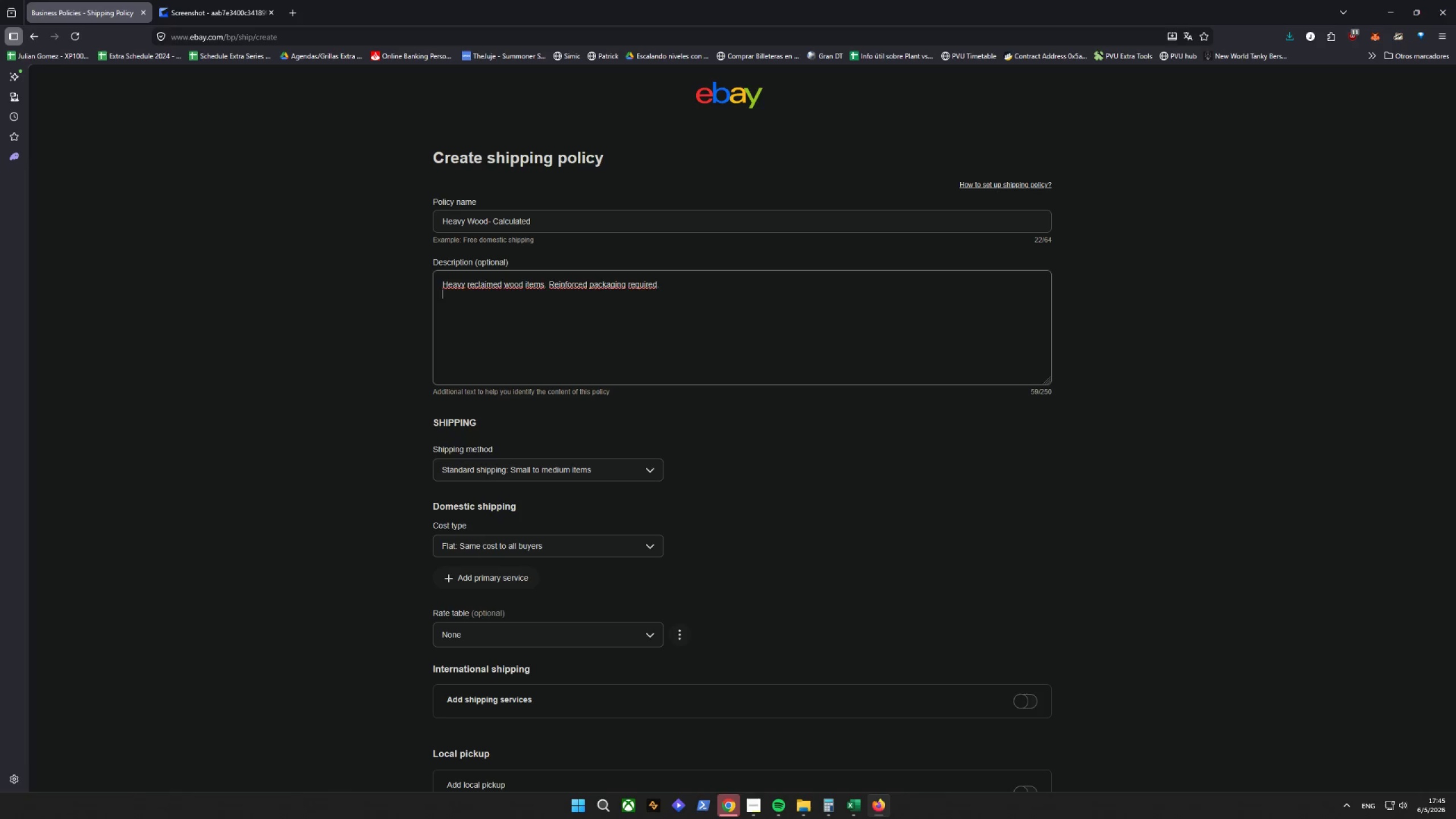 
type(Large box with foam protection)
 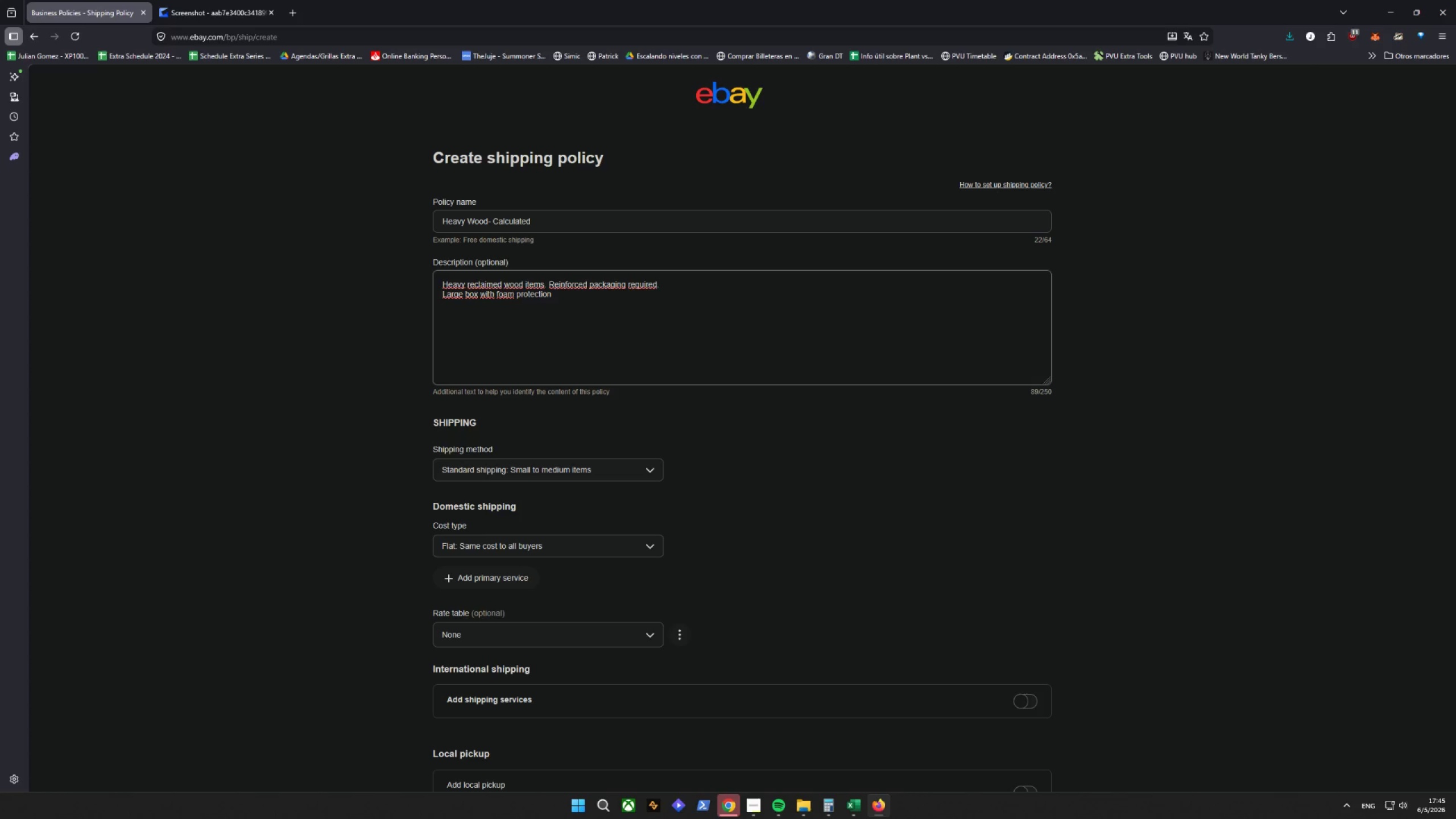 
key(Enter)
 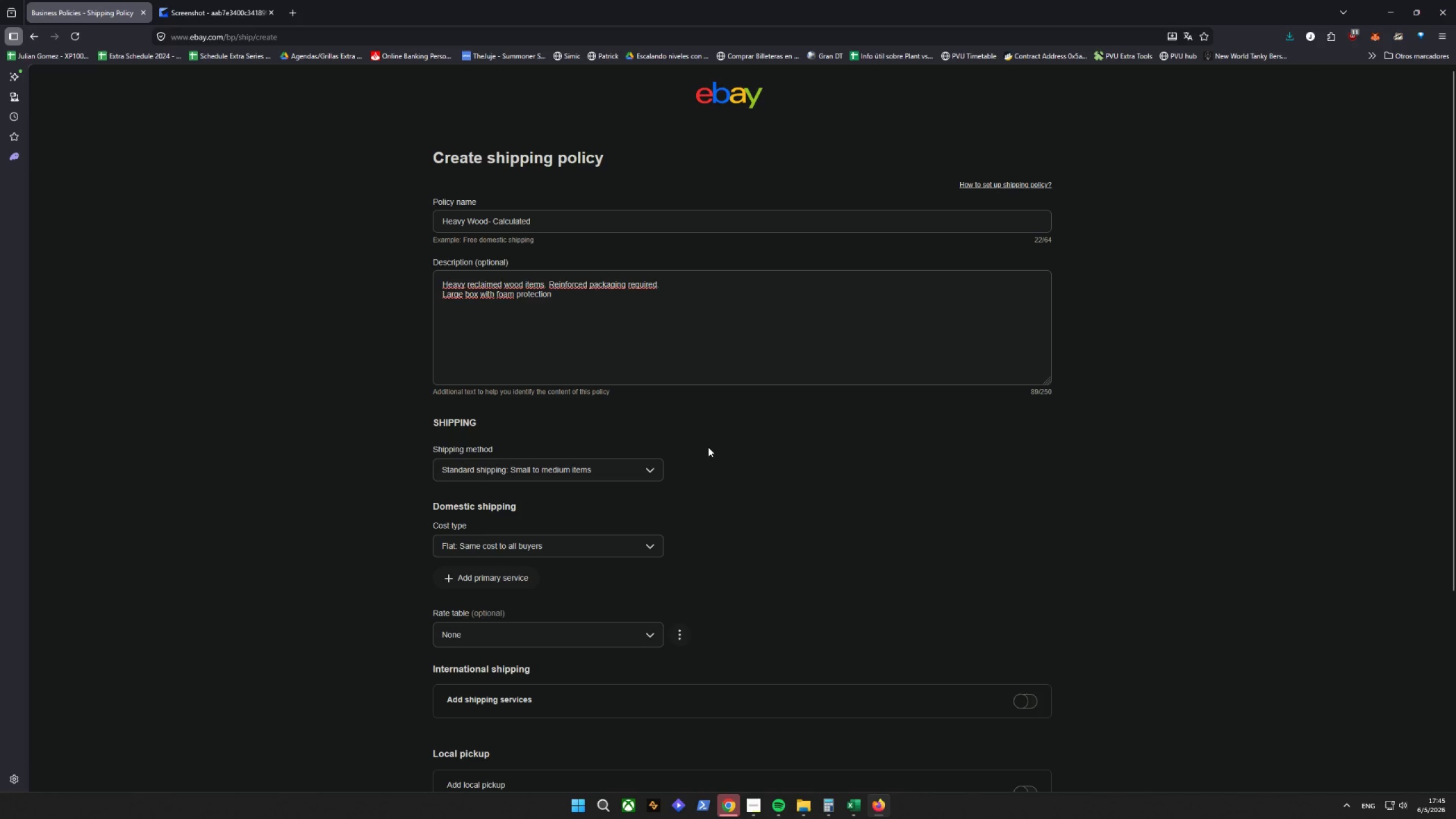 
double_click([708, 447])
 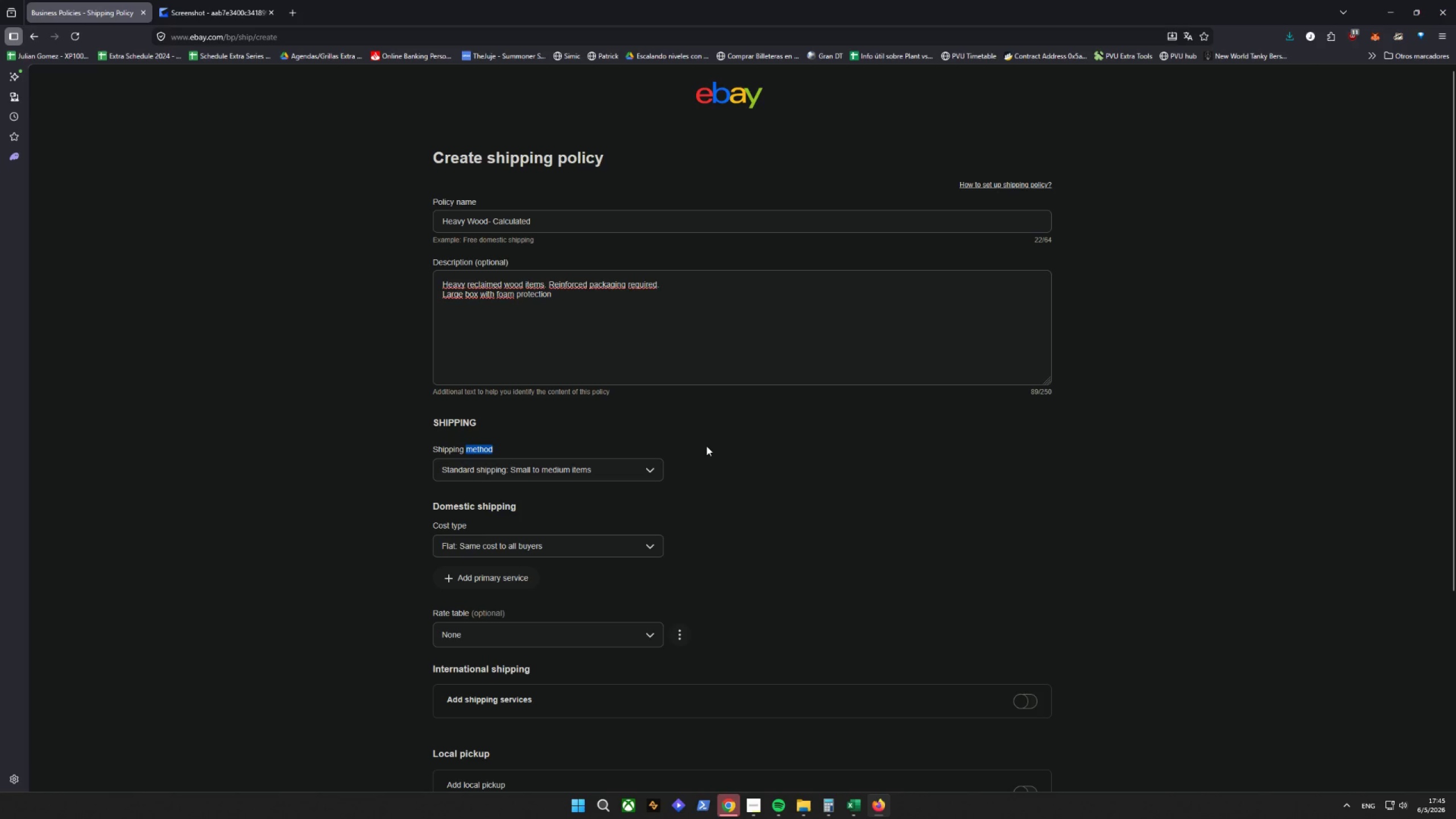 
right_click([610, 283])
 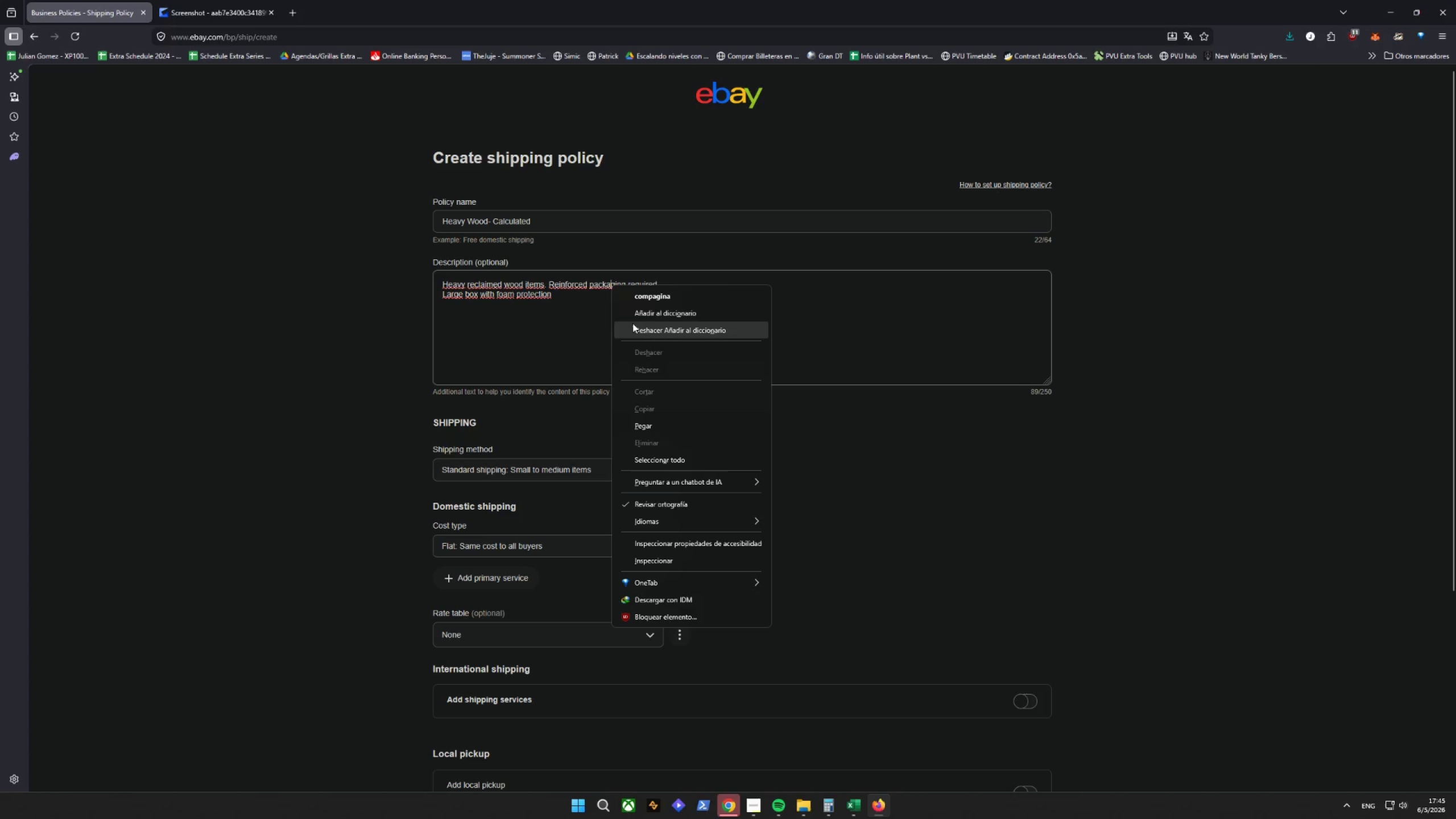 
wait(5.39)
 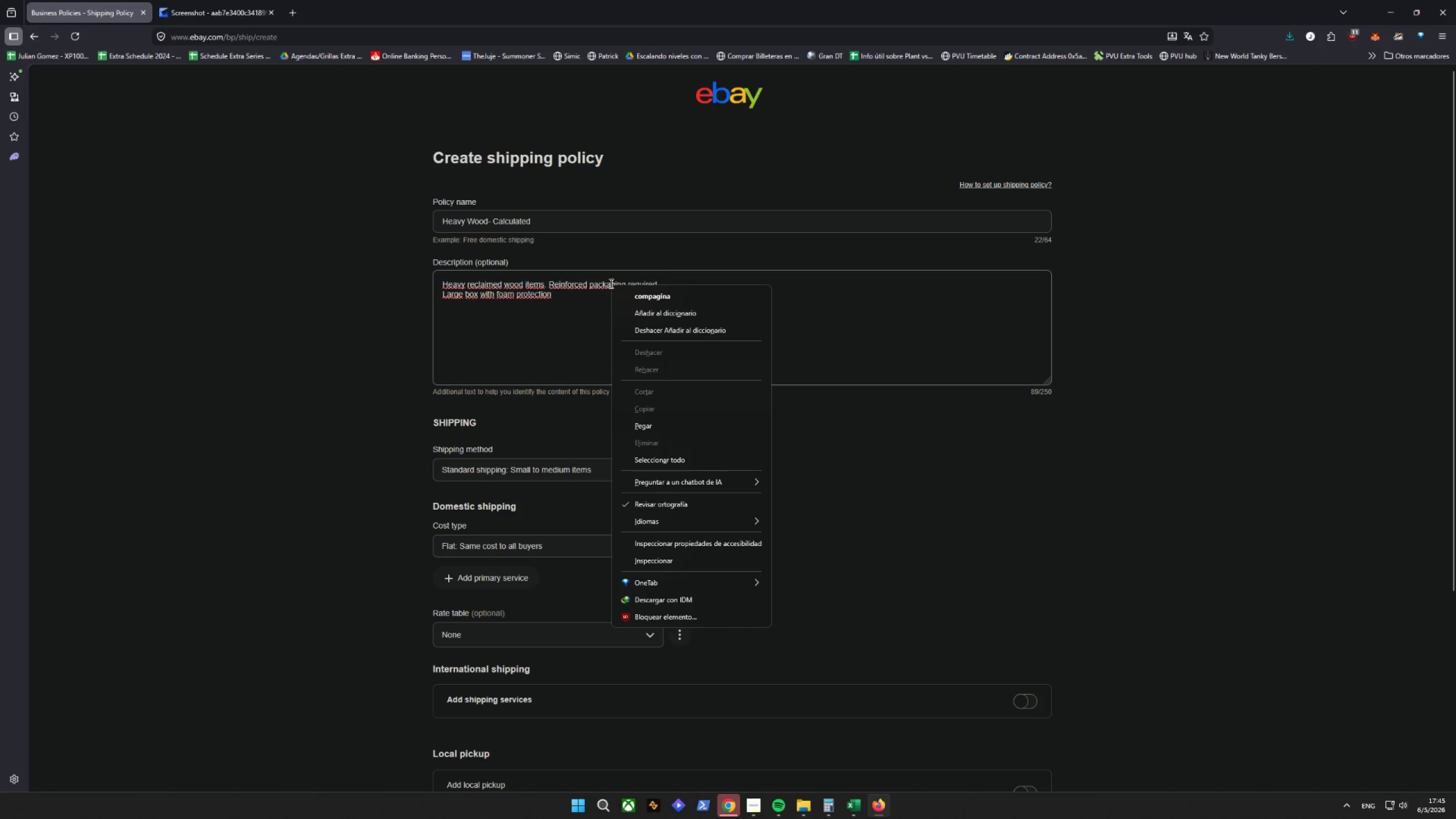 
left_click_drag(start_coordinate=[1231, 474], to_coordinate=[1239, 461])
 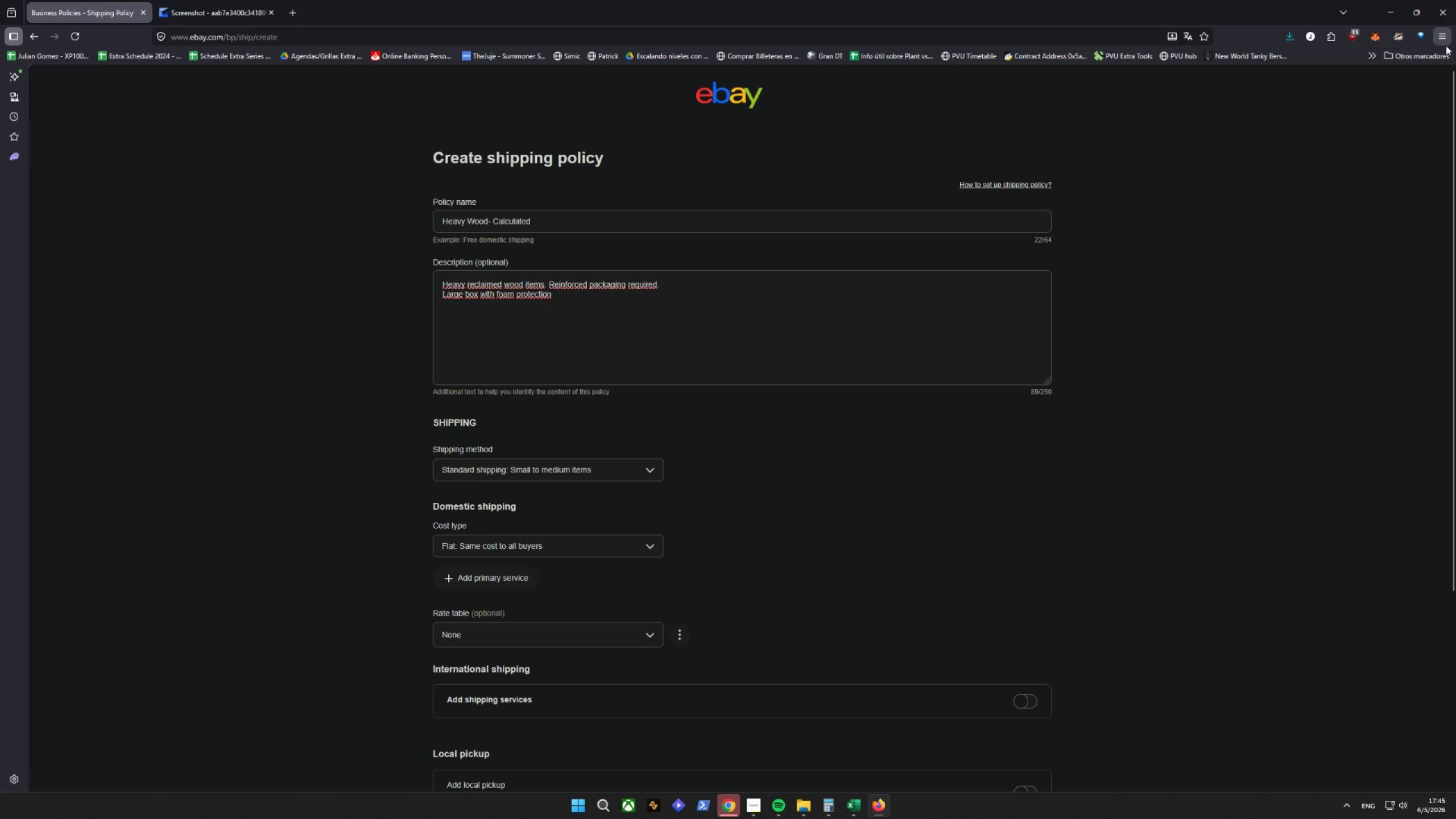 
left_click([1444, 43])
 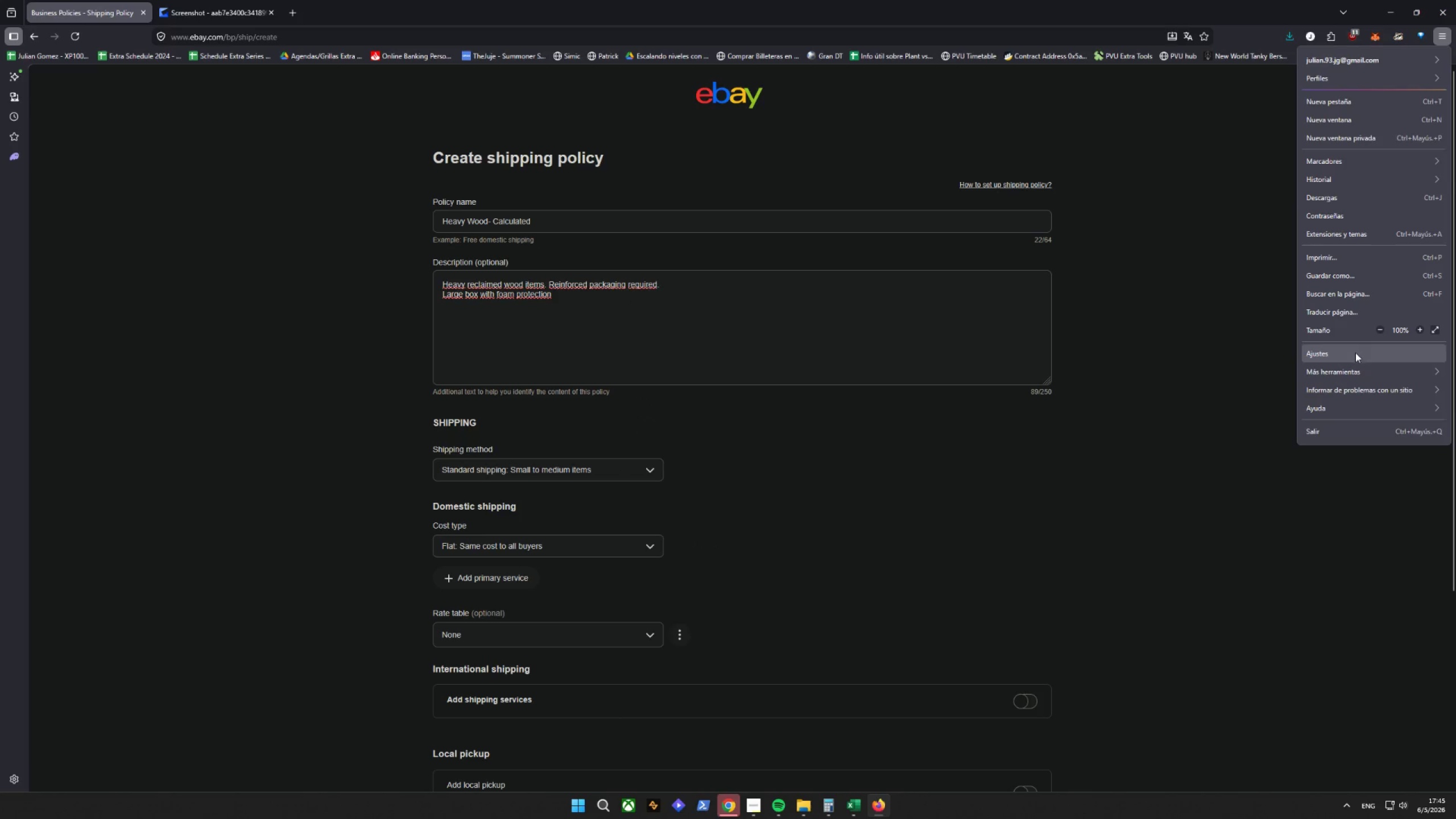 
left_click([1343, 357])
 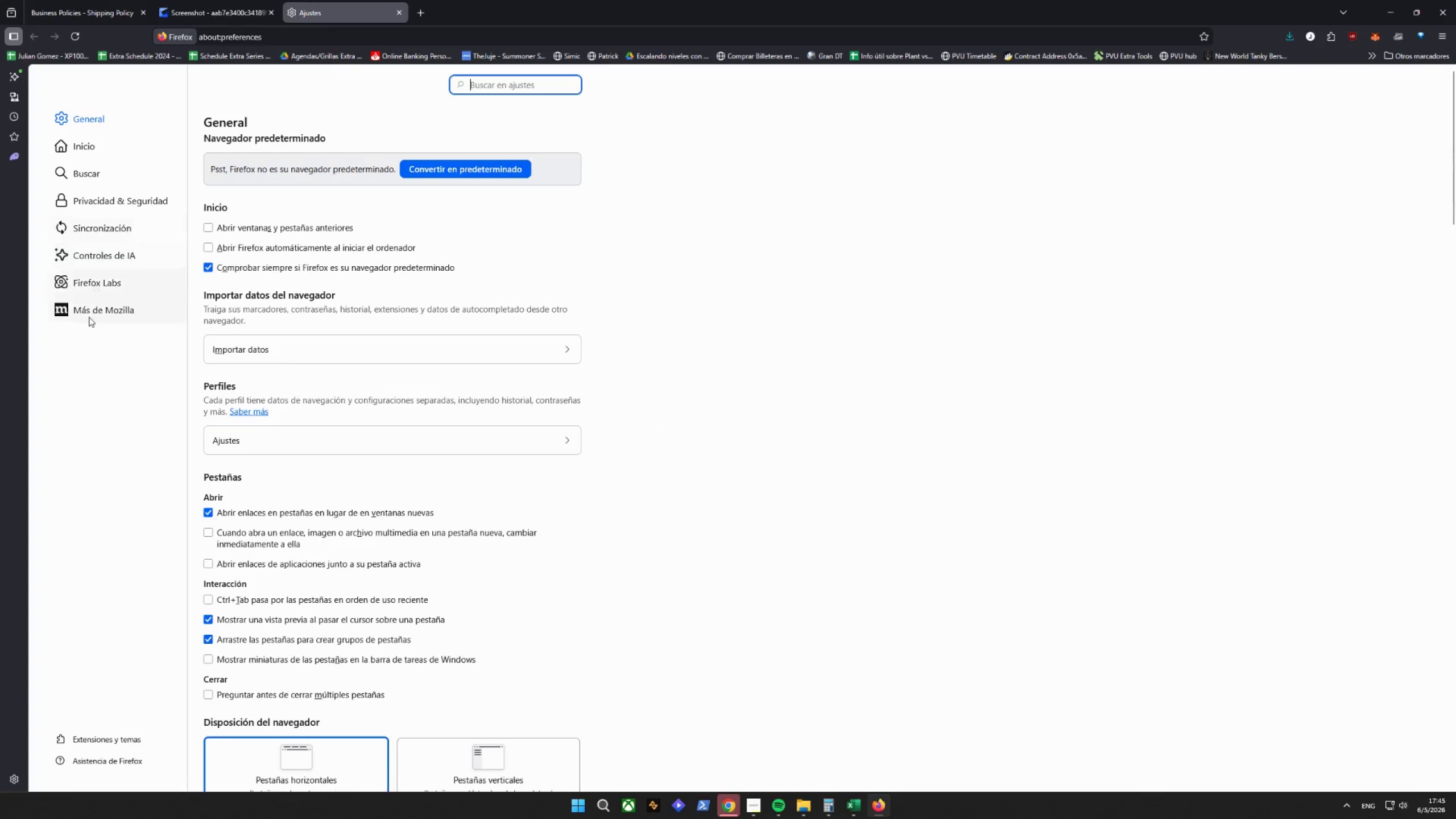 
left_click([93, 143])
 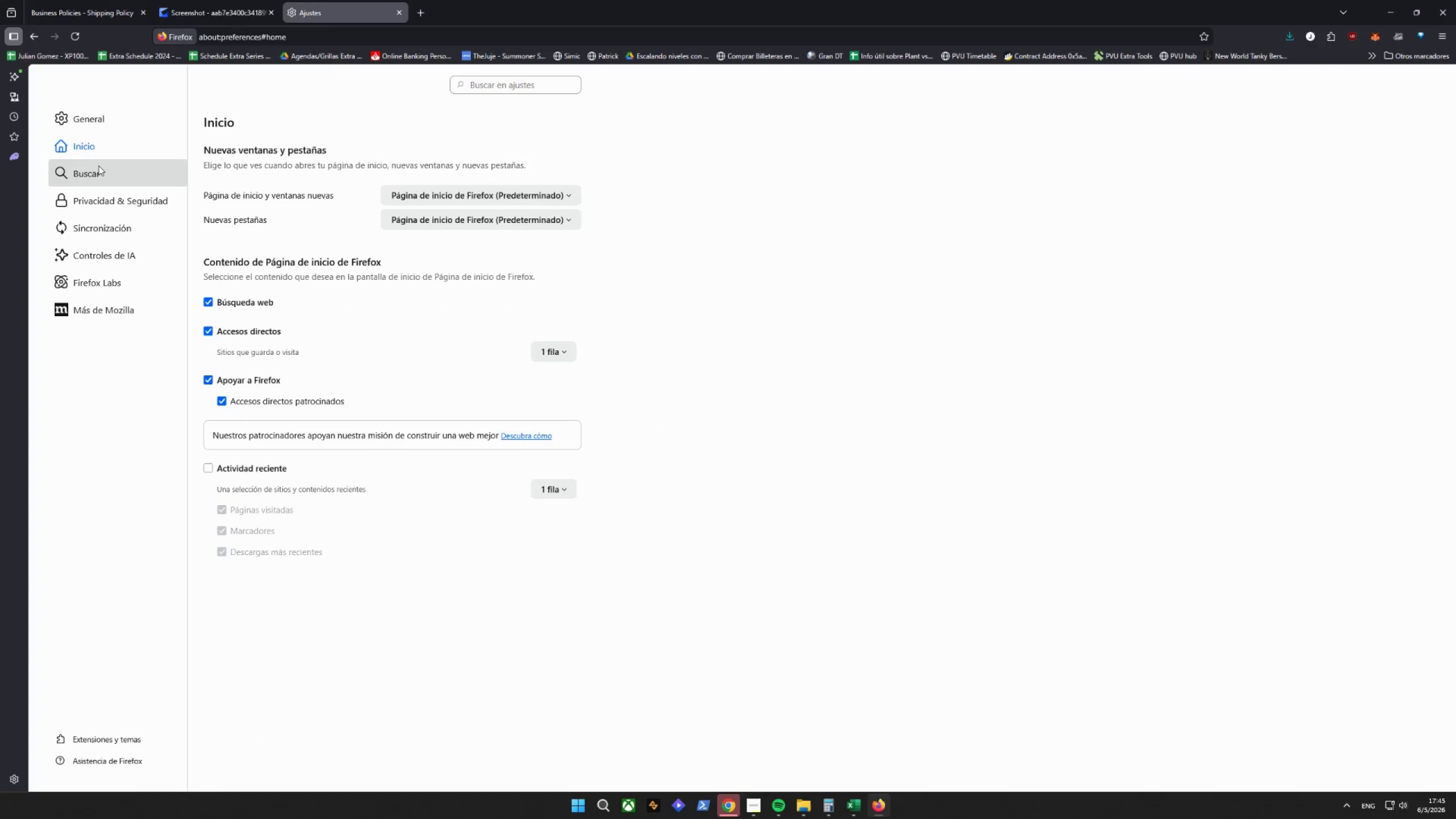 
left_click([94, 166])
 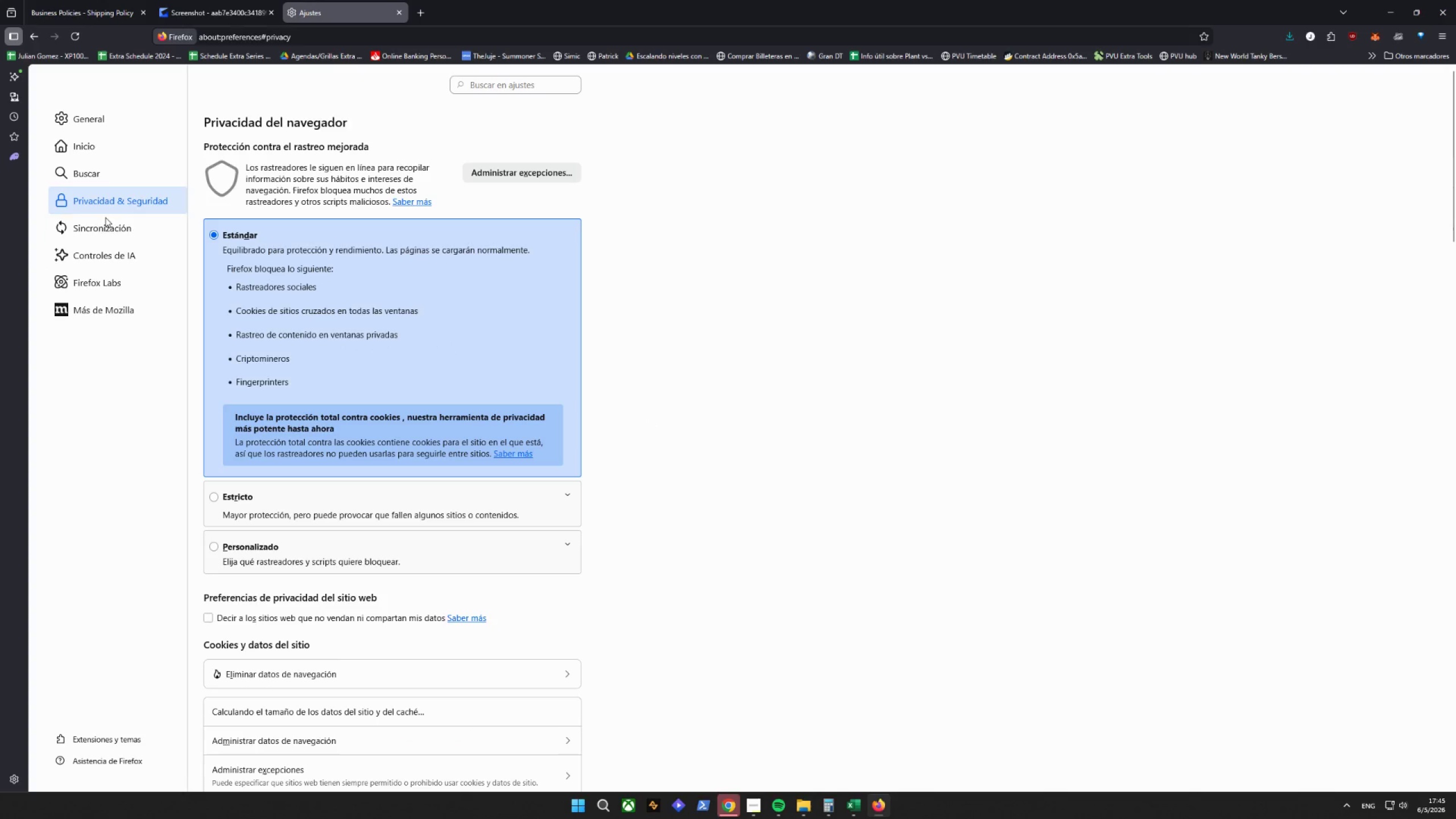 
scroll: coordinate [336, 419], scroll_direction: down, amount: 3.0
 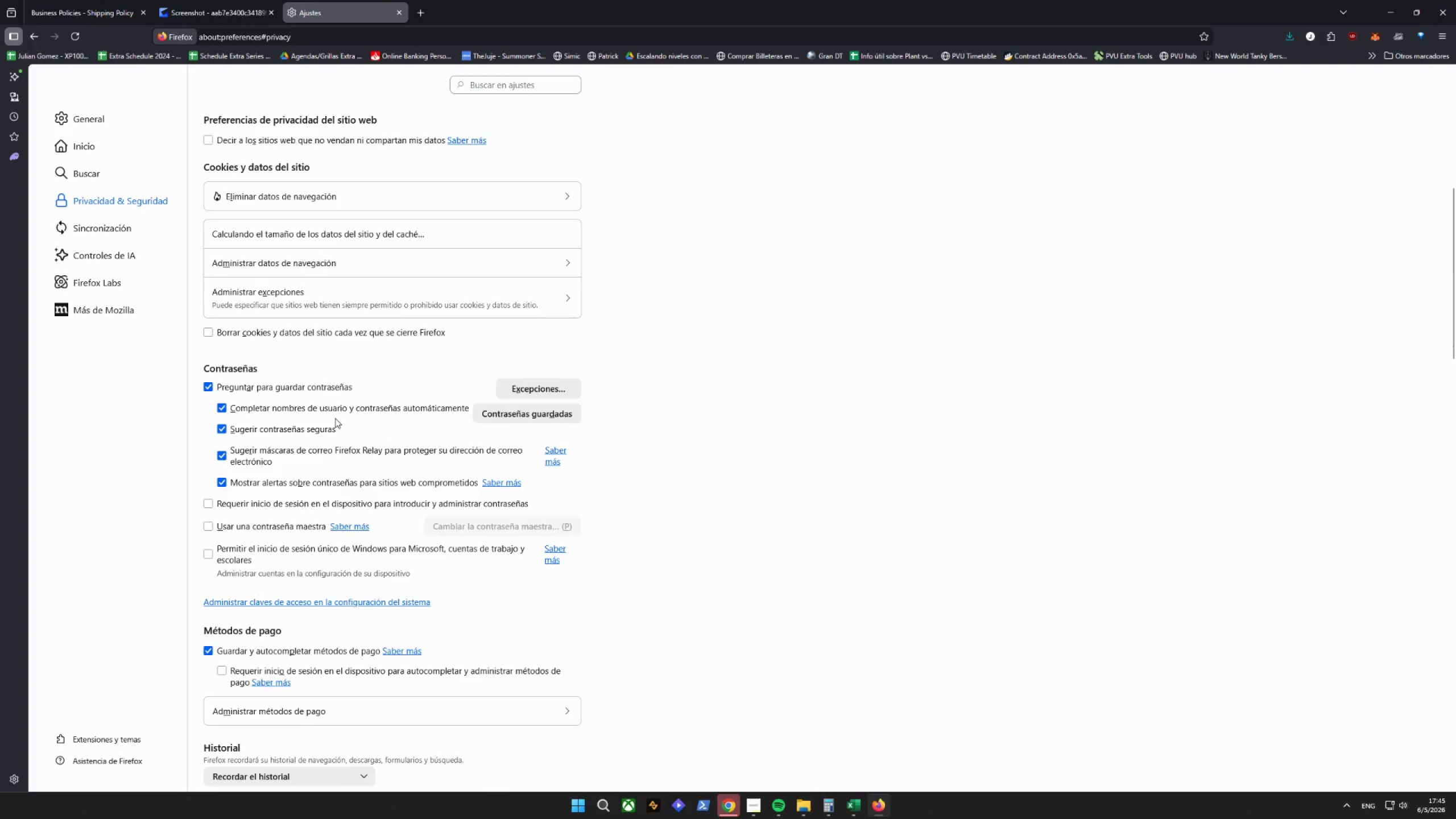 
scroll: coordinate [335, 418], scroll_direction: up, amount: 7.0
 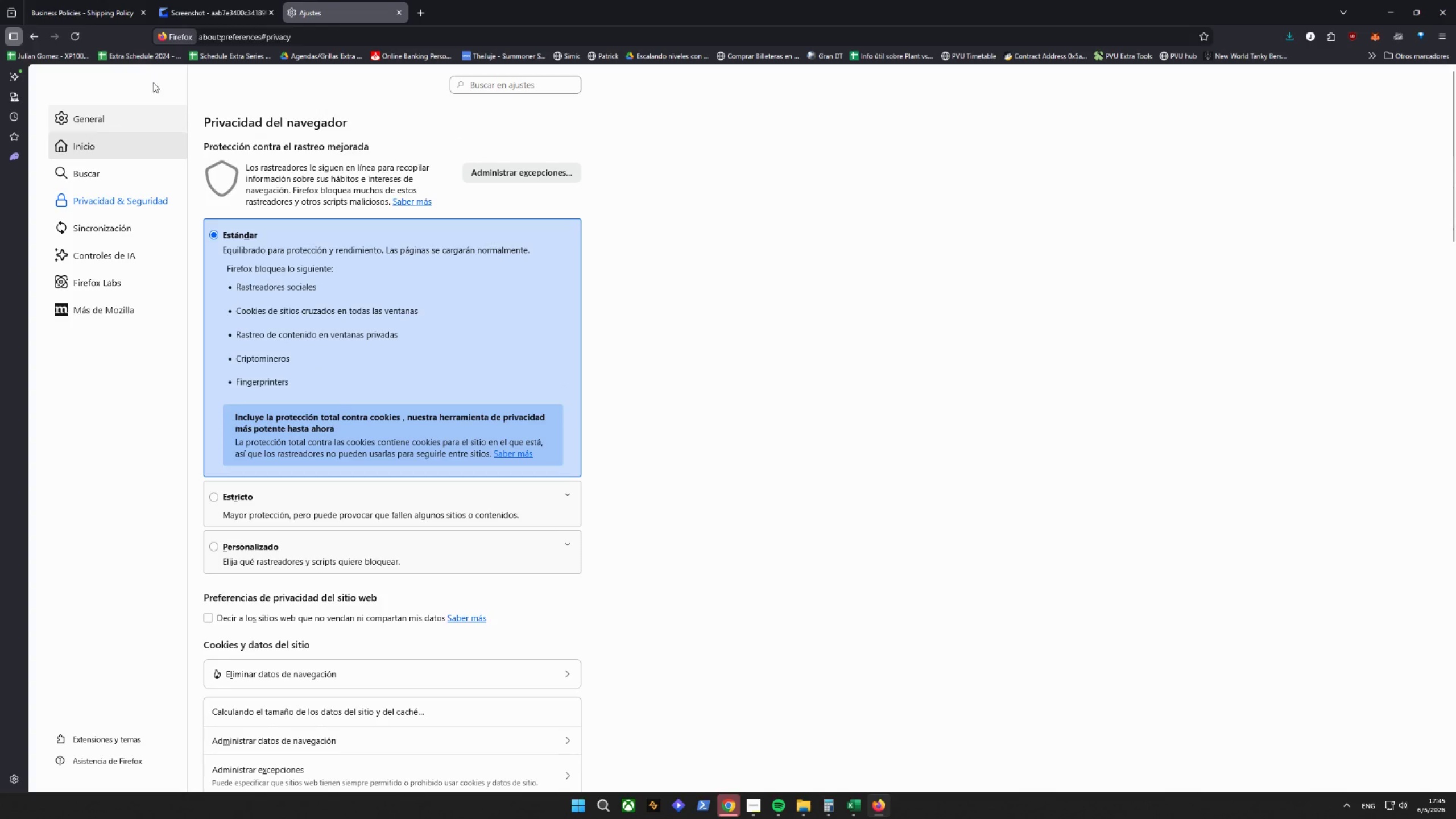 
left_click([397, 13])
 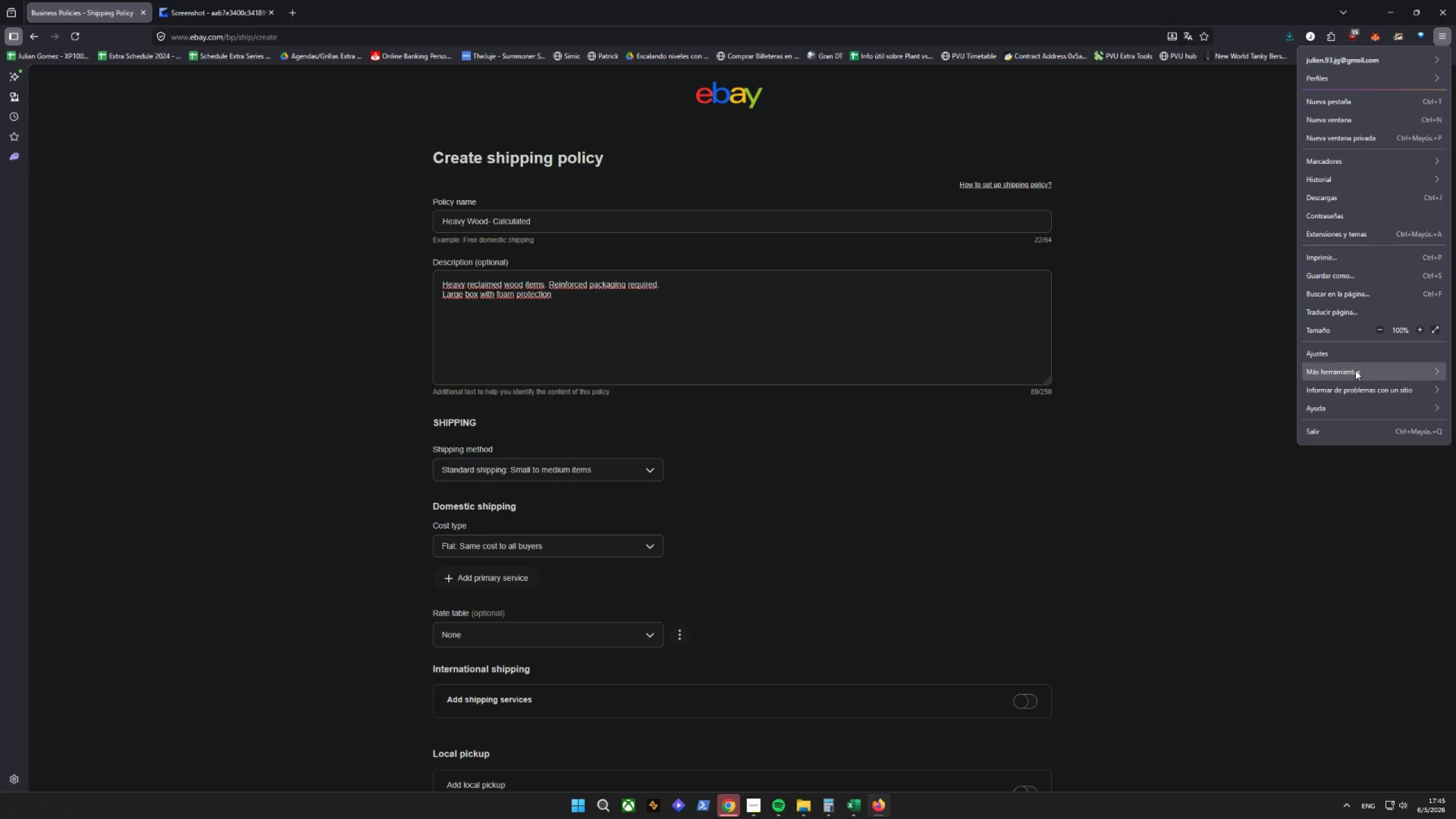 
wait(7.23)
 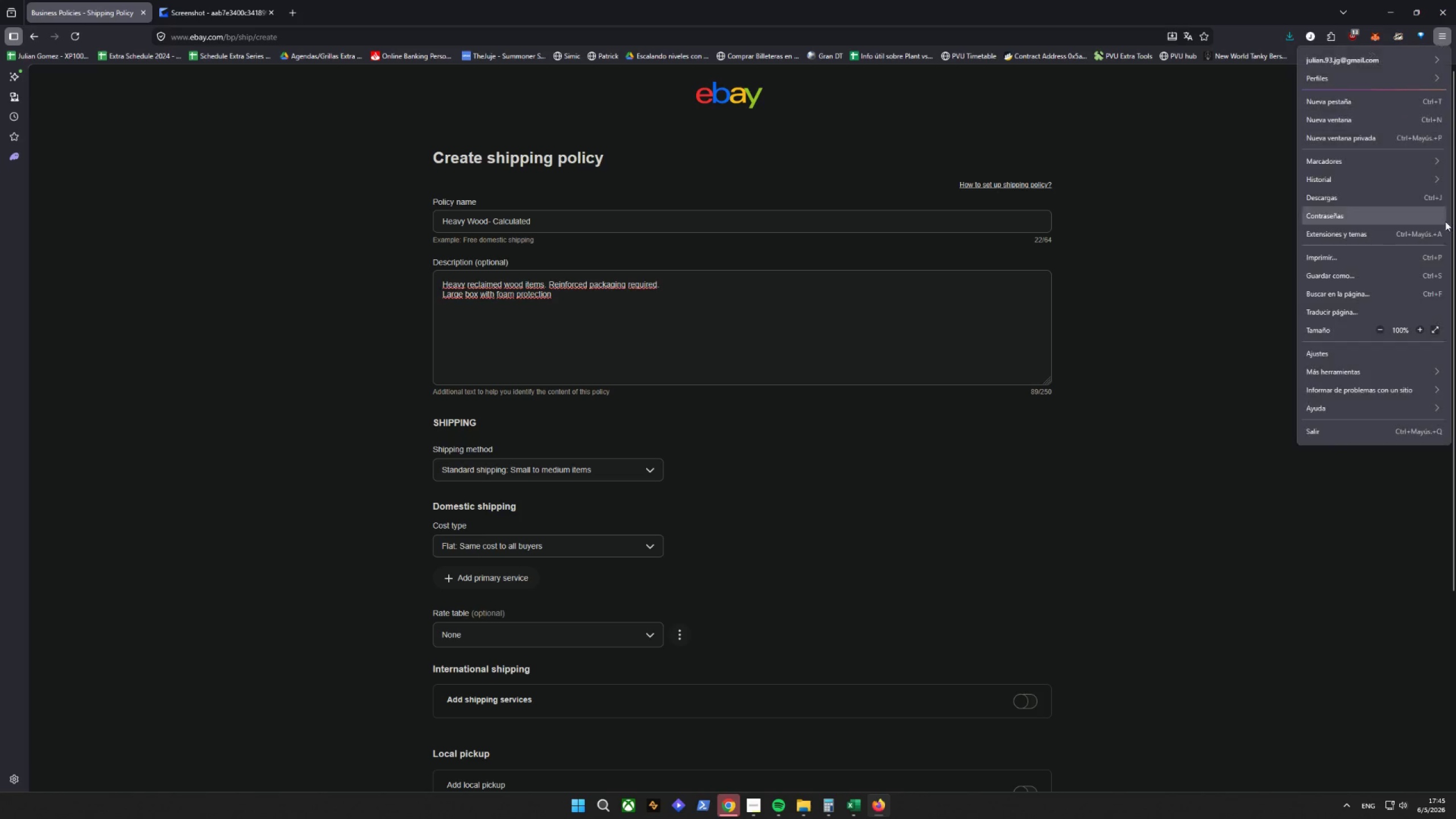 
left_click([1354, 369])
 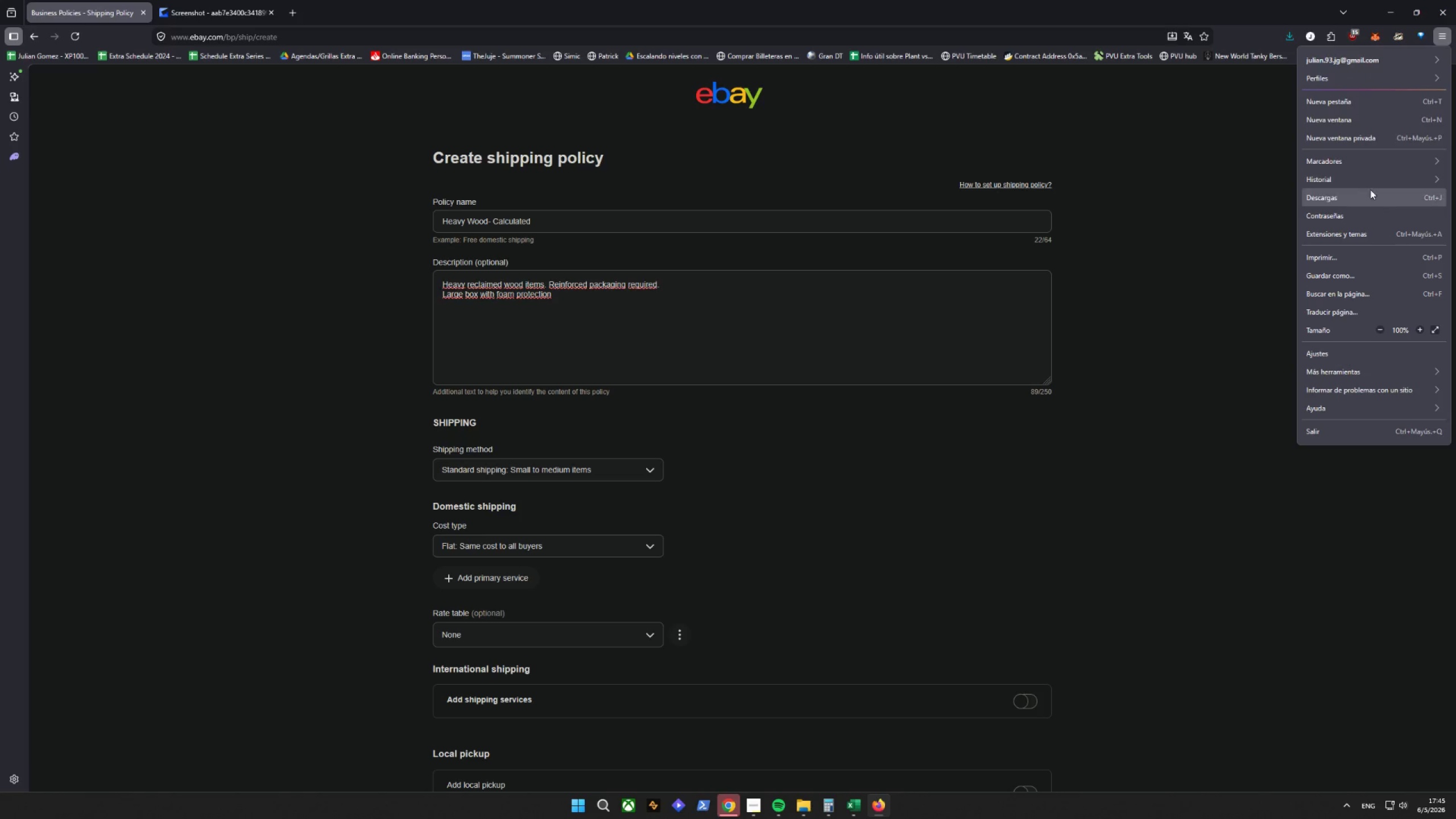 
wait(12.95)
 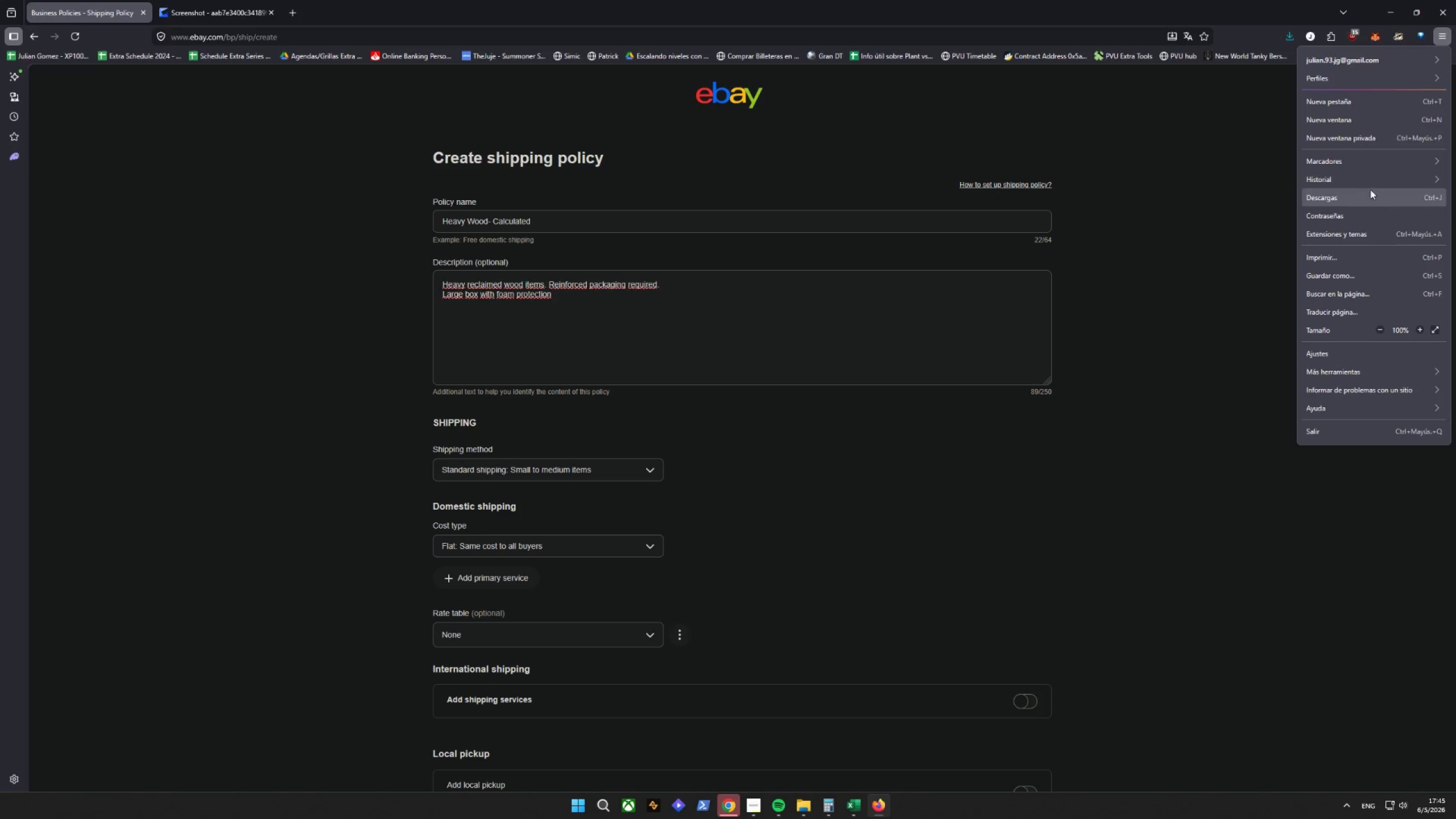 
left_click([1194, 354])
 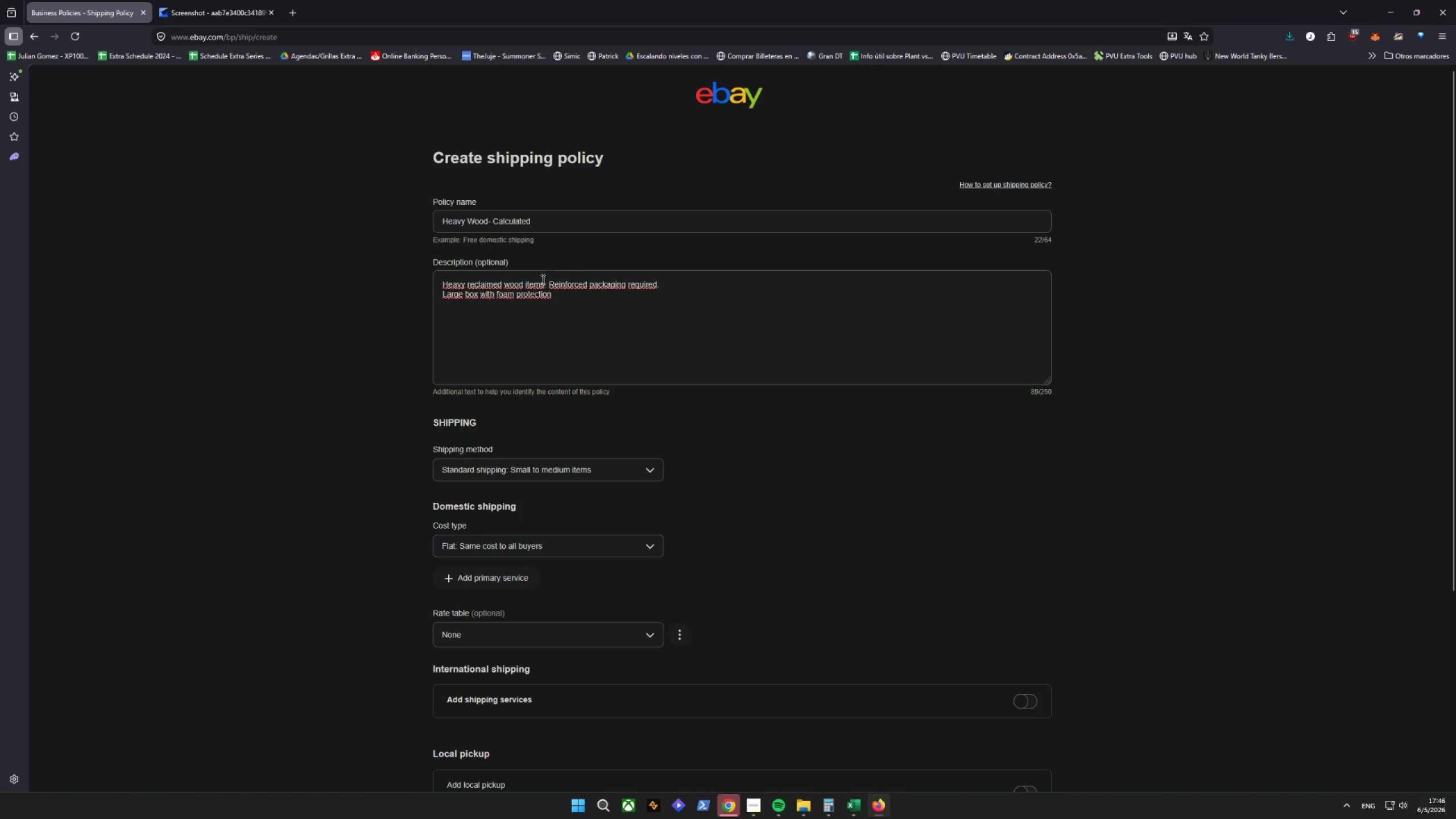 
right_click([563, 285])
 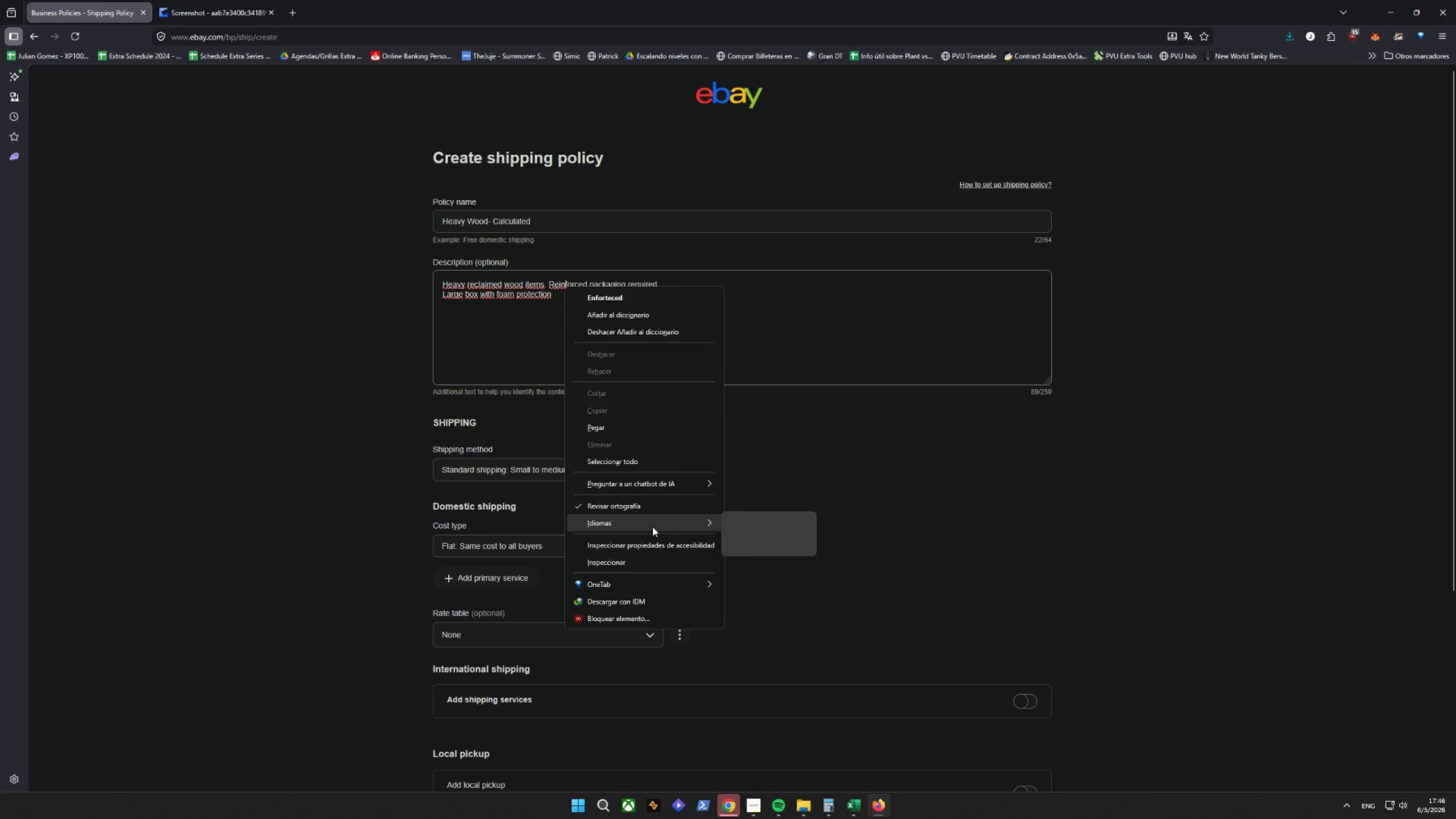 
left_click([777, 544])
 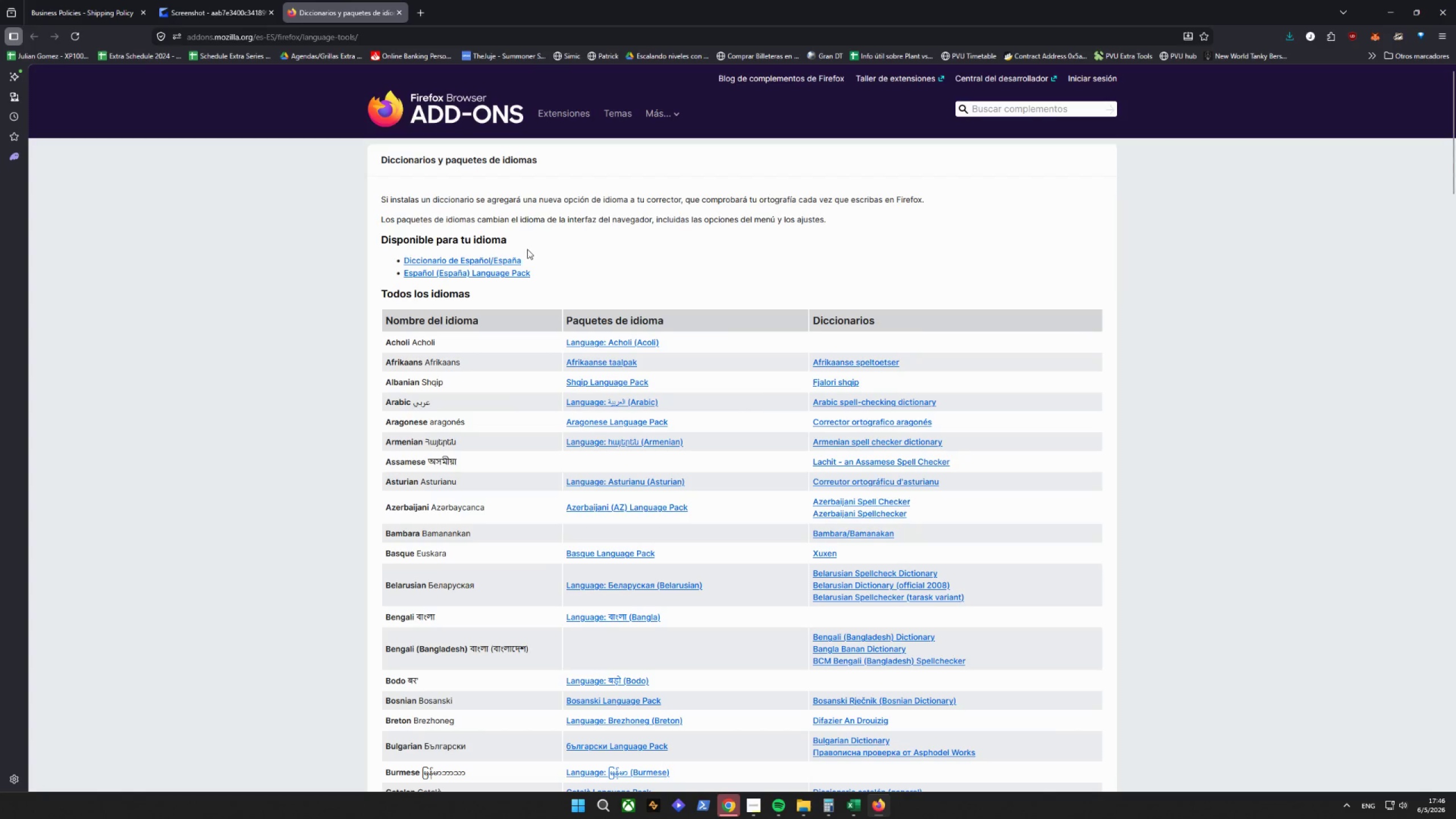 
scroll: coordinate [530, 554], scroll_direction: down, amount: 23.0
 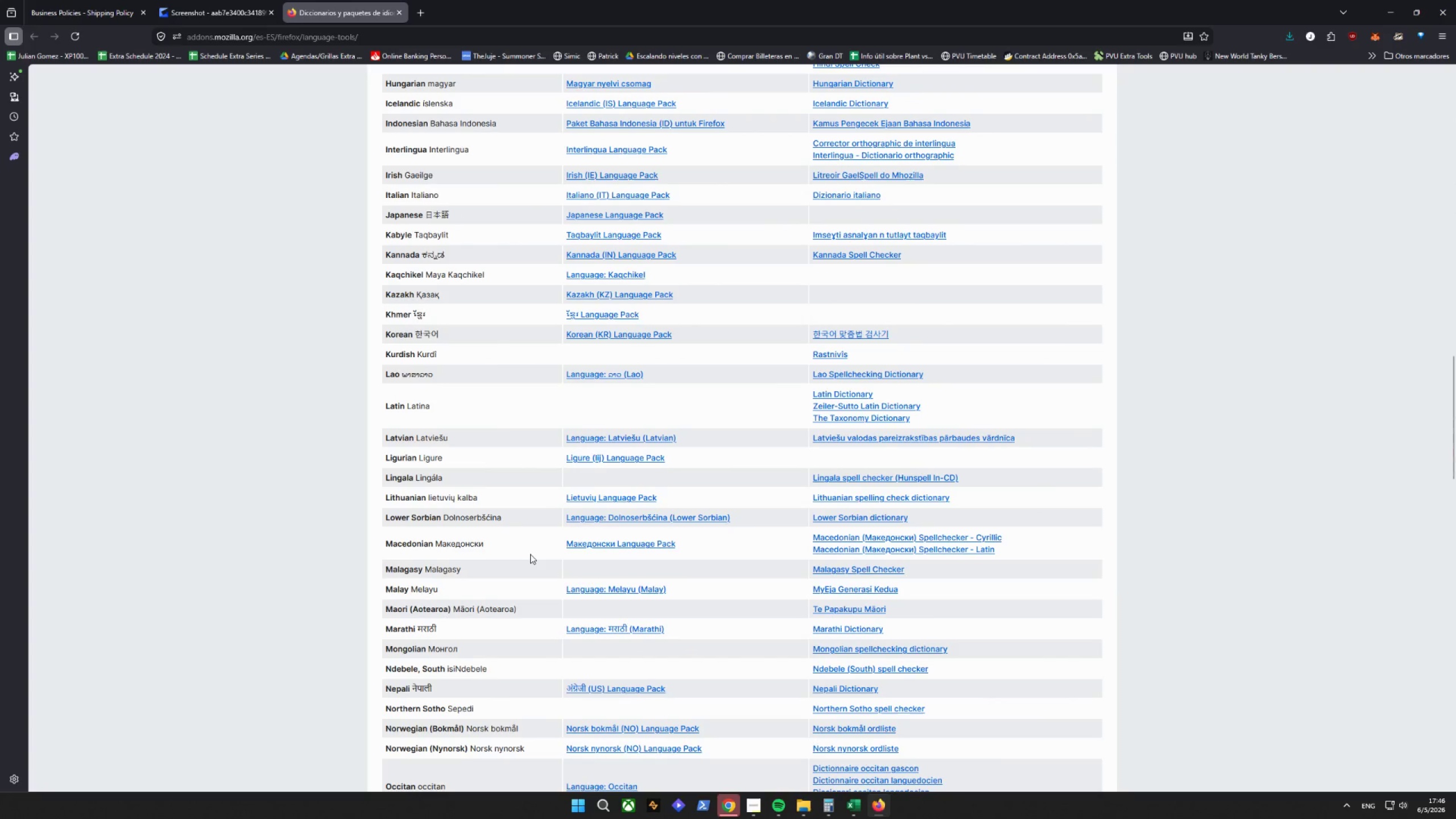 
scroll: coordinate [482, 523], scroll_direction: up, amount: 15.0
 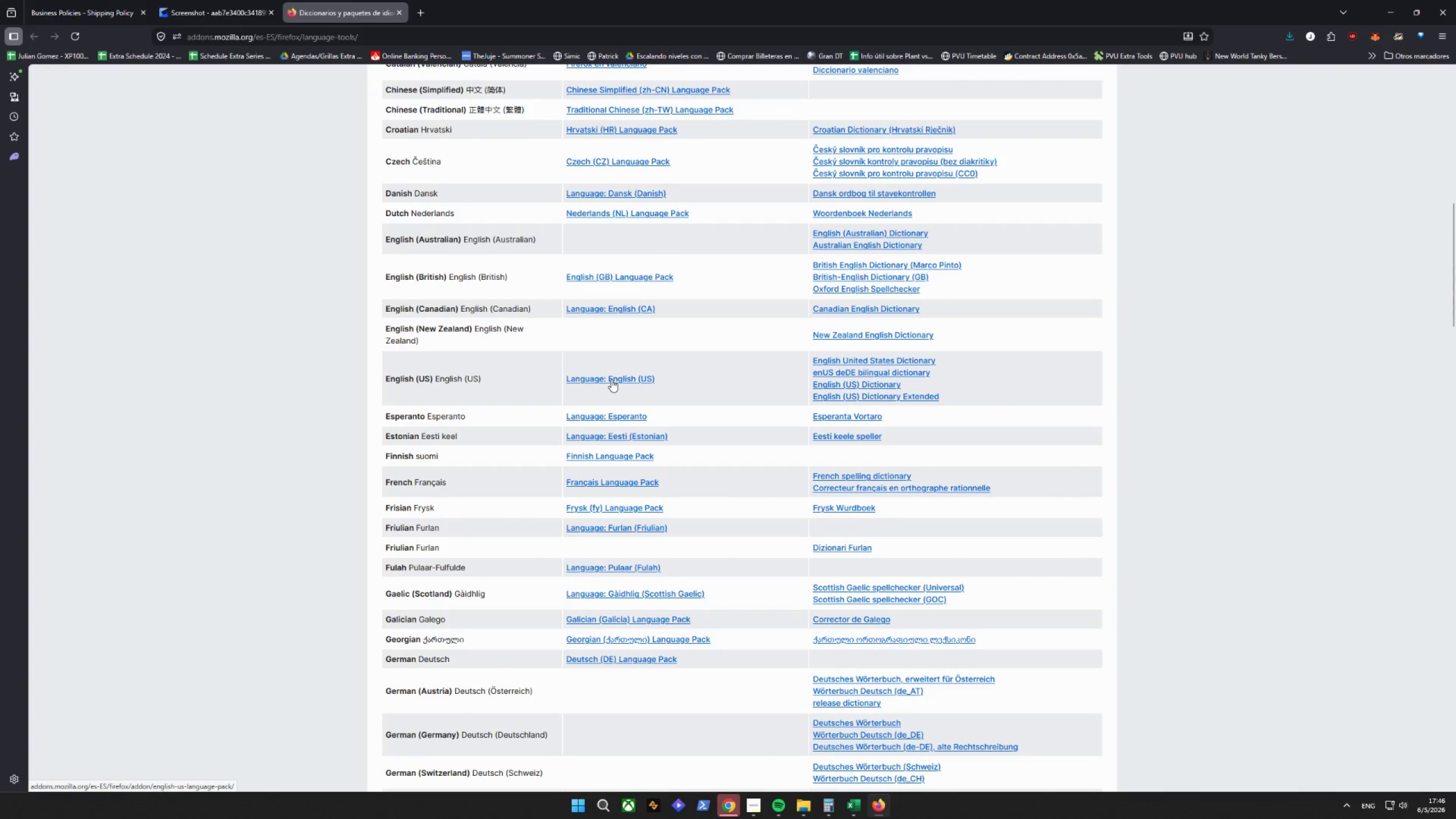 
wait(5.9)
 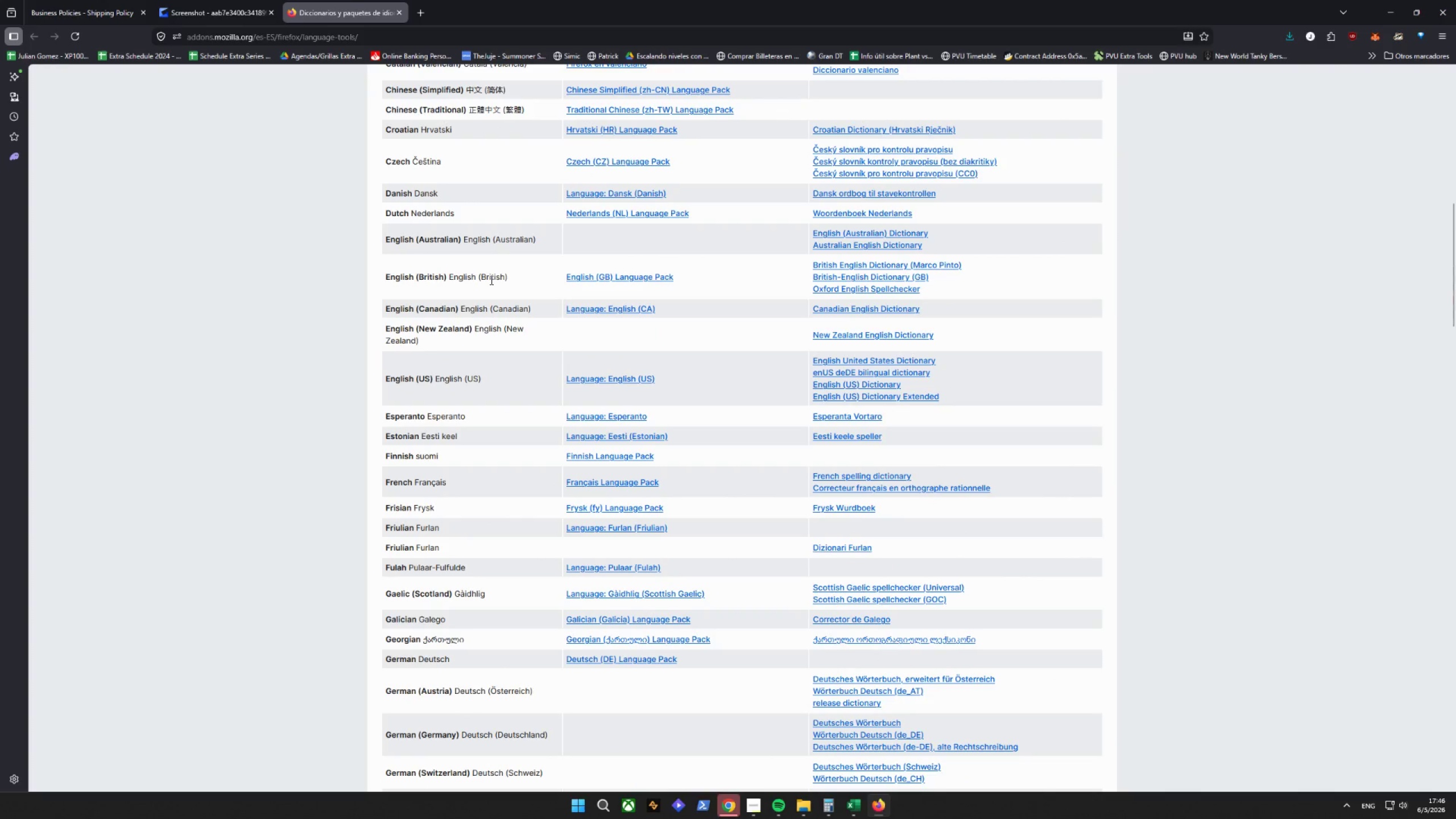 
left_click([614, 379])
 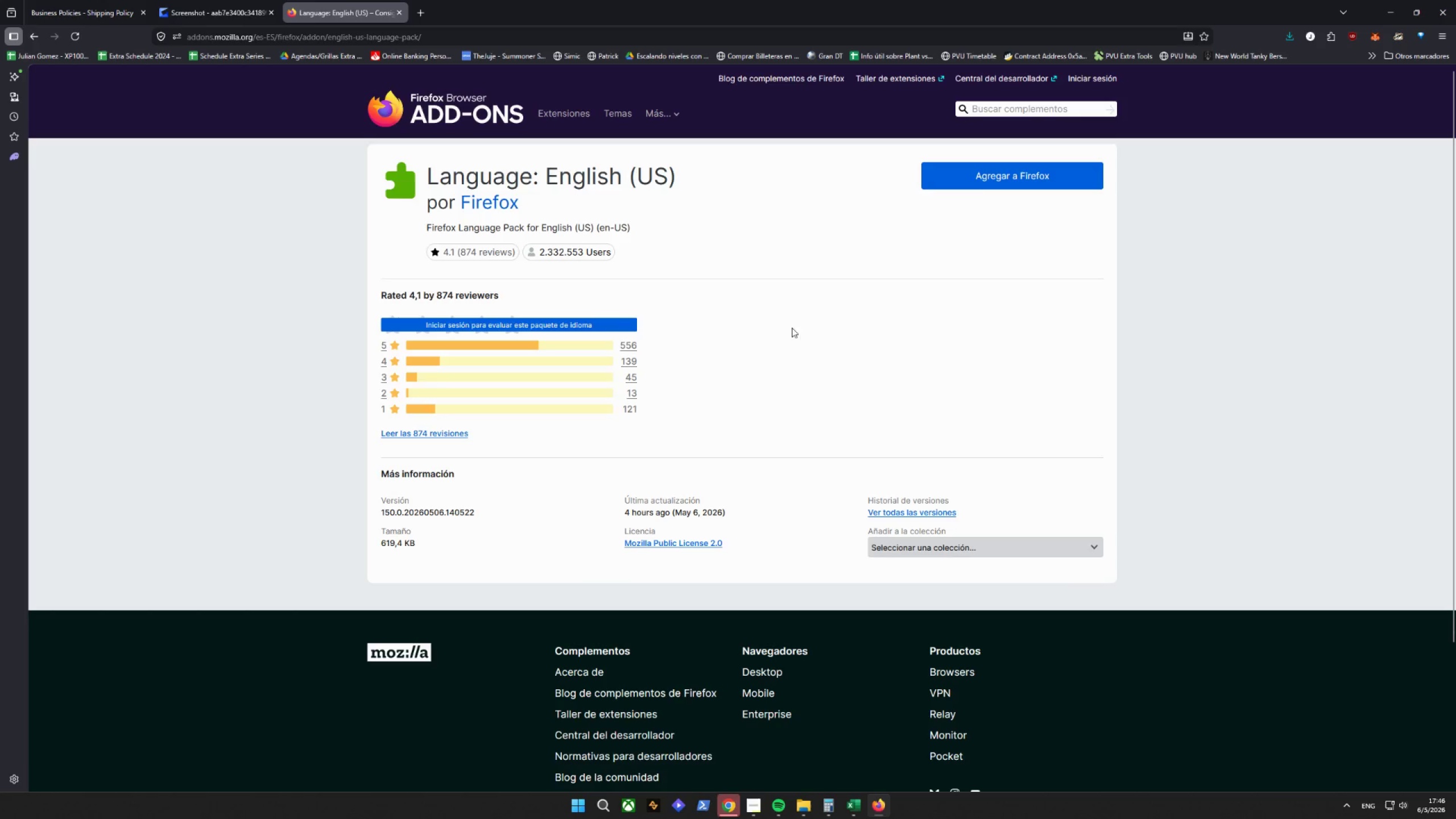 
left_click([994, 184])
 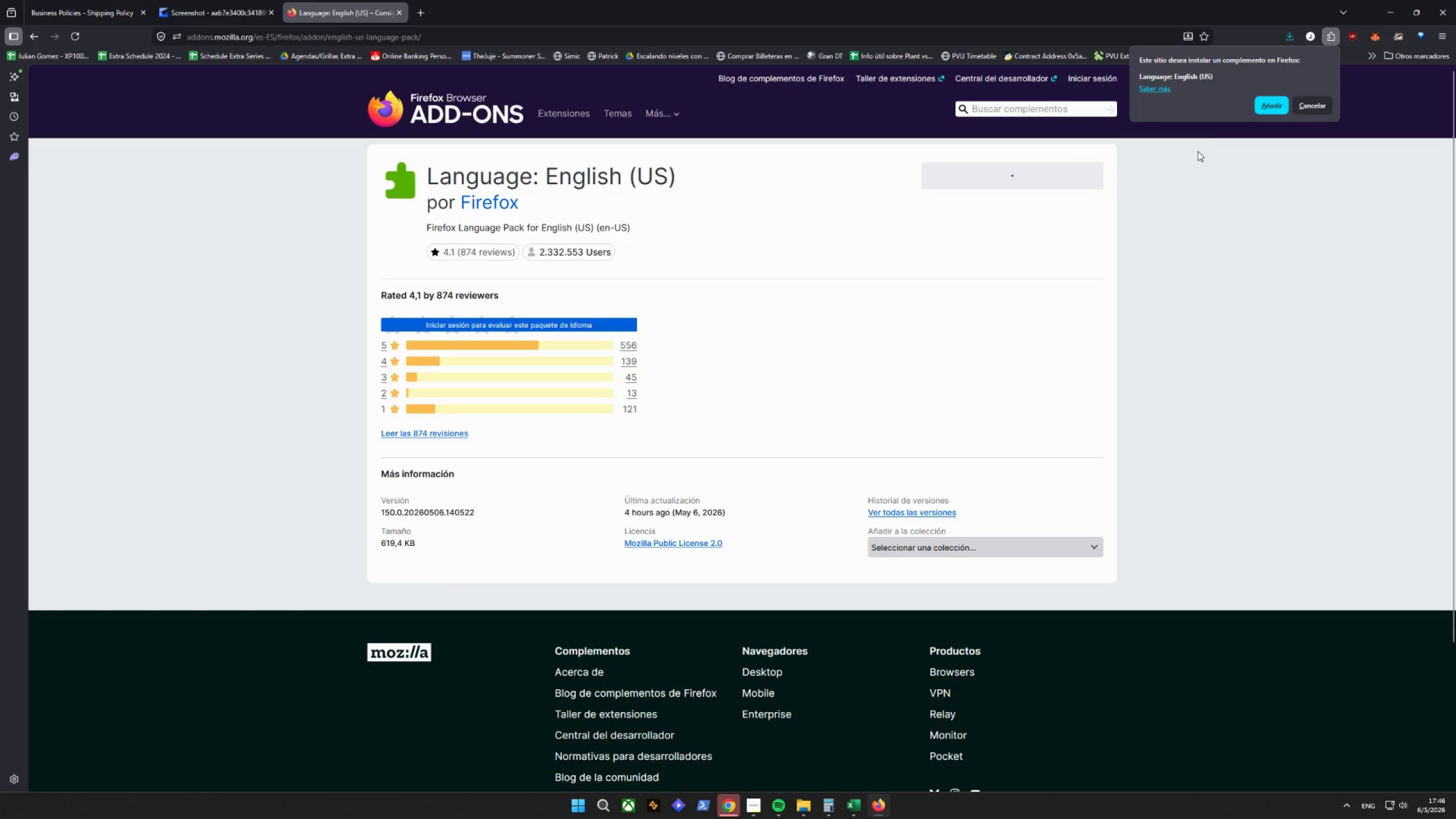 
left_click([1273, 102])
 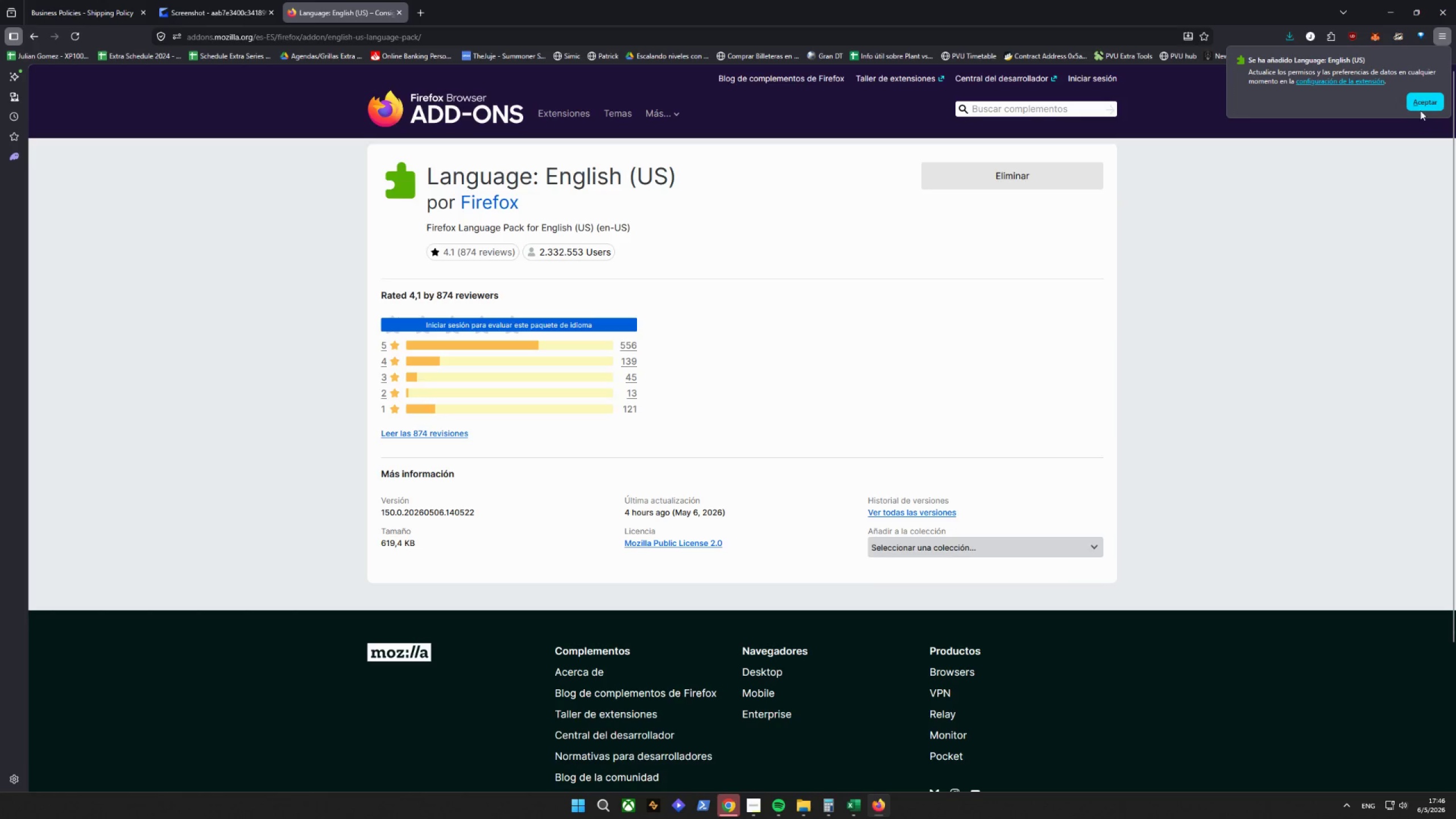 
left_click([1430, 101])
 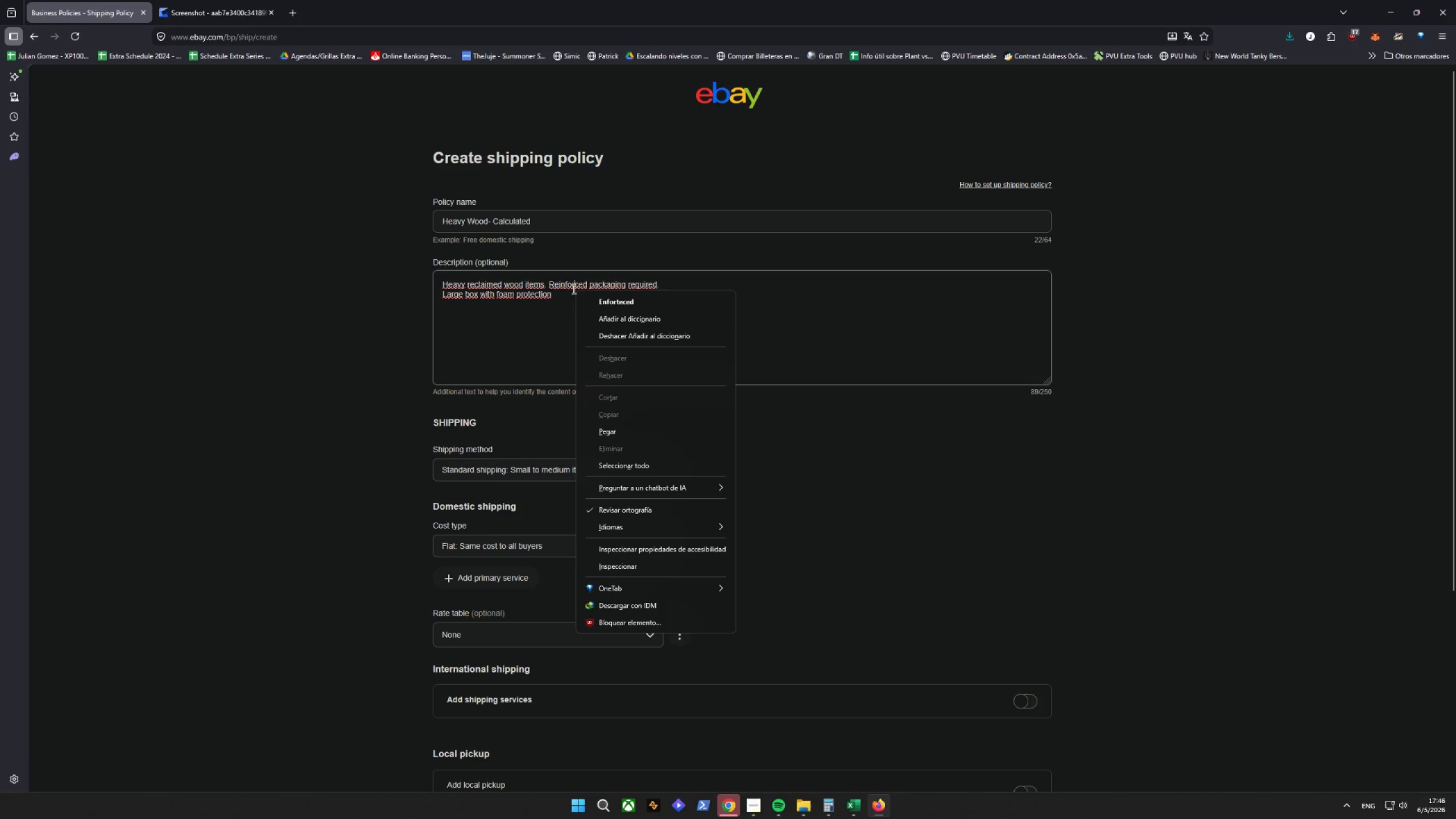 
wait(5.04)
 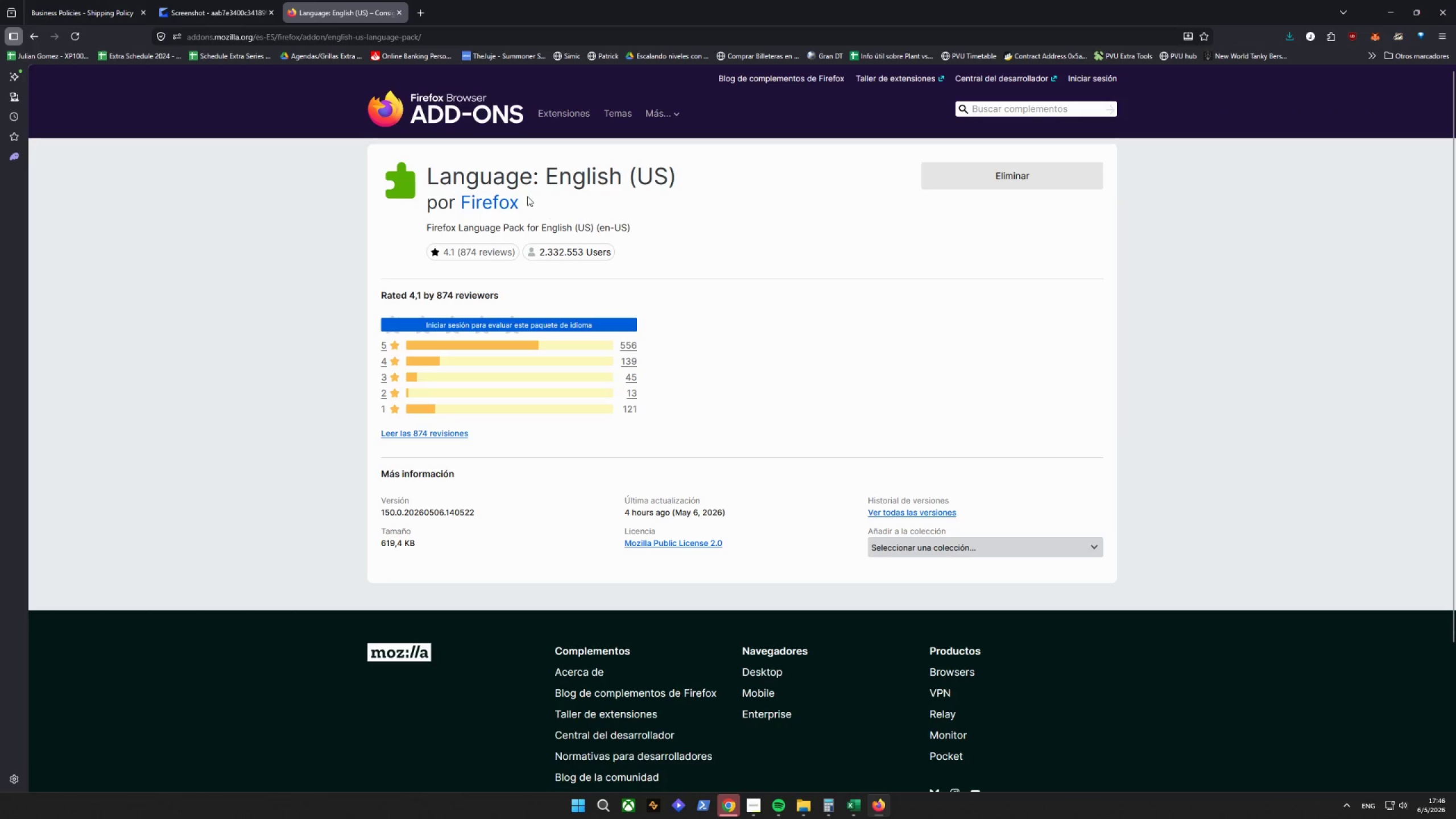 
mouse_move([731, 493])
 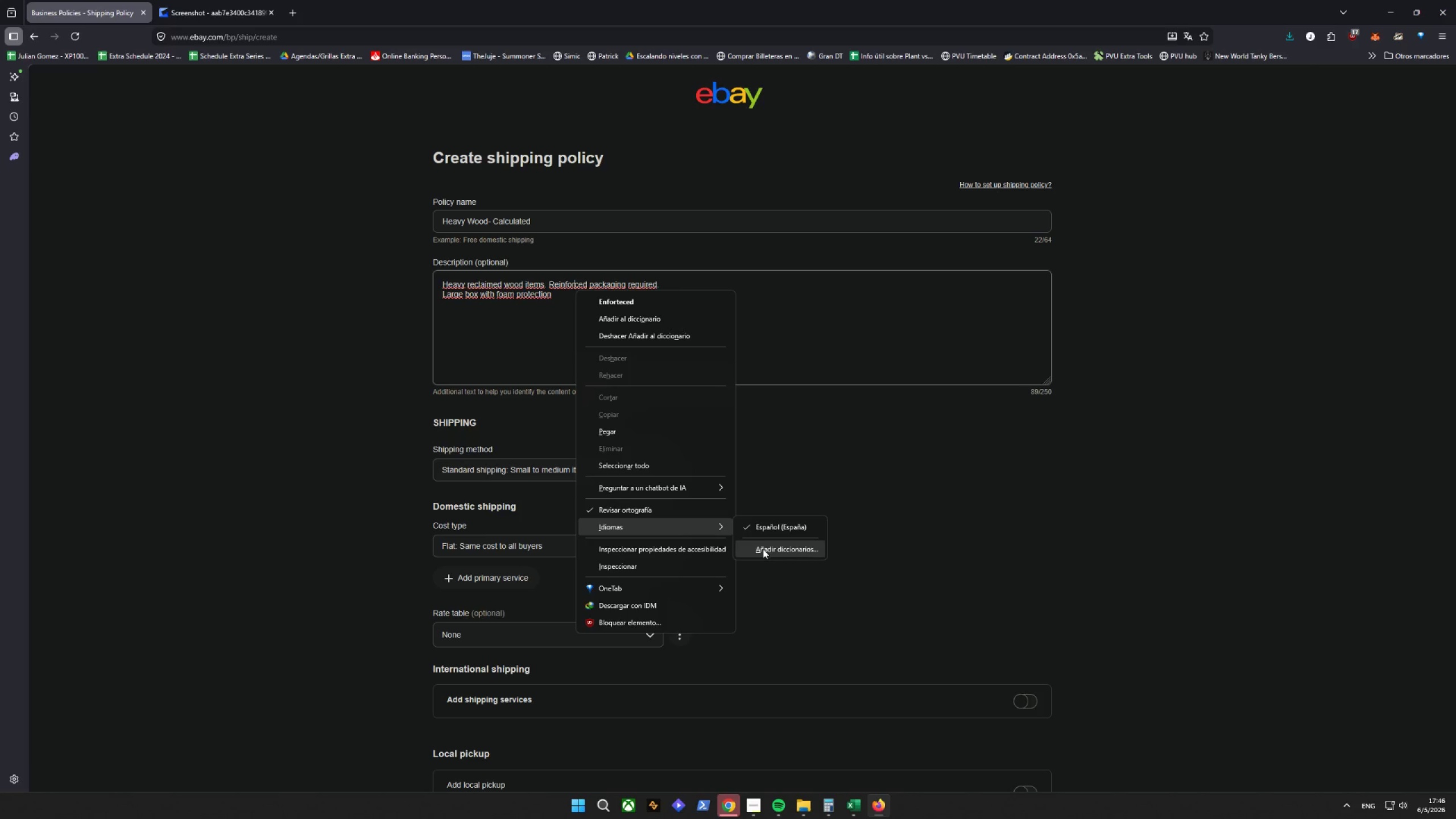 
left_click_drag(start_coordinate=[756, 532], to_coordinate=[626, 511])
 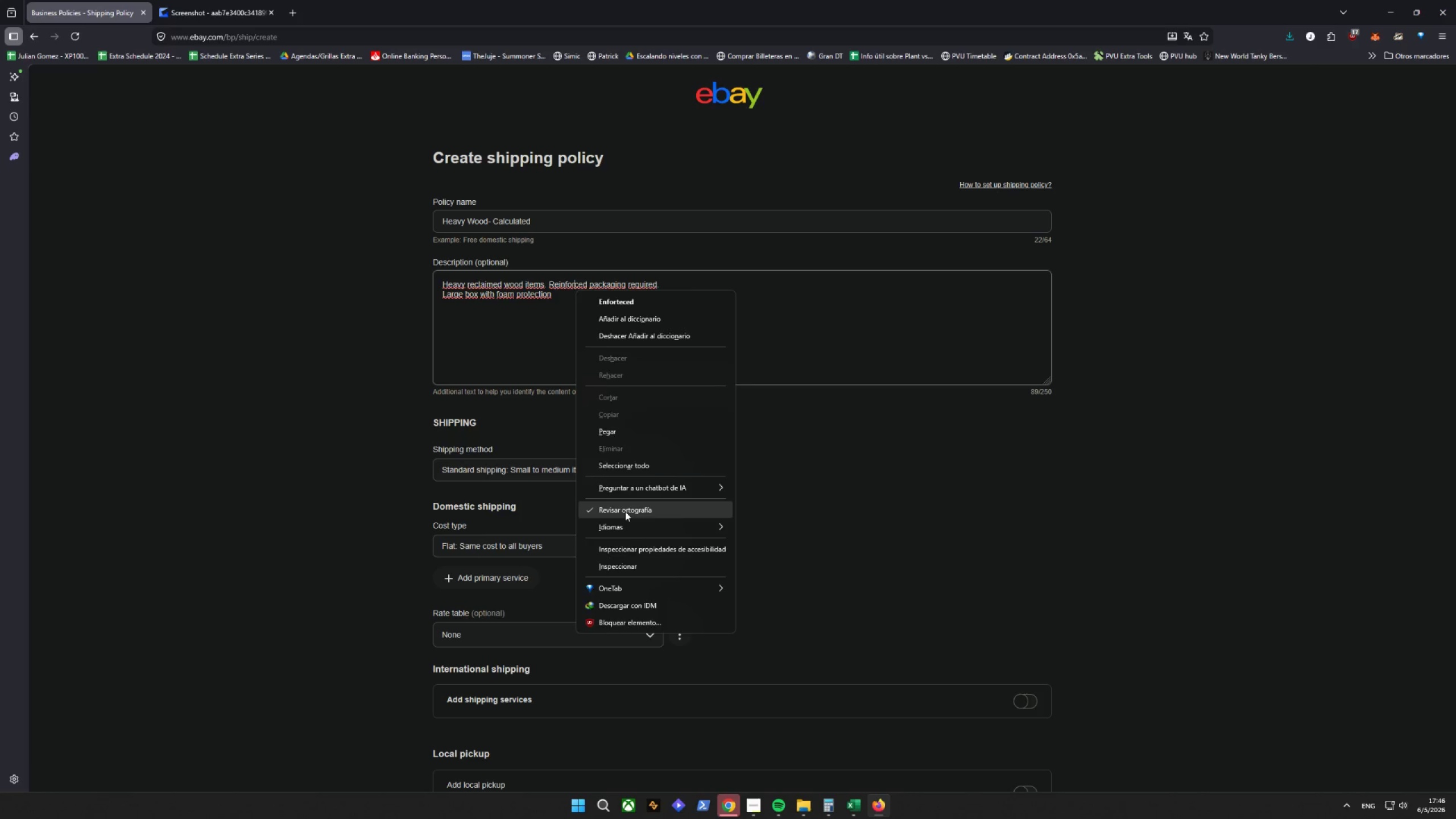 
left_click([625, 511])
 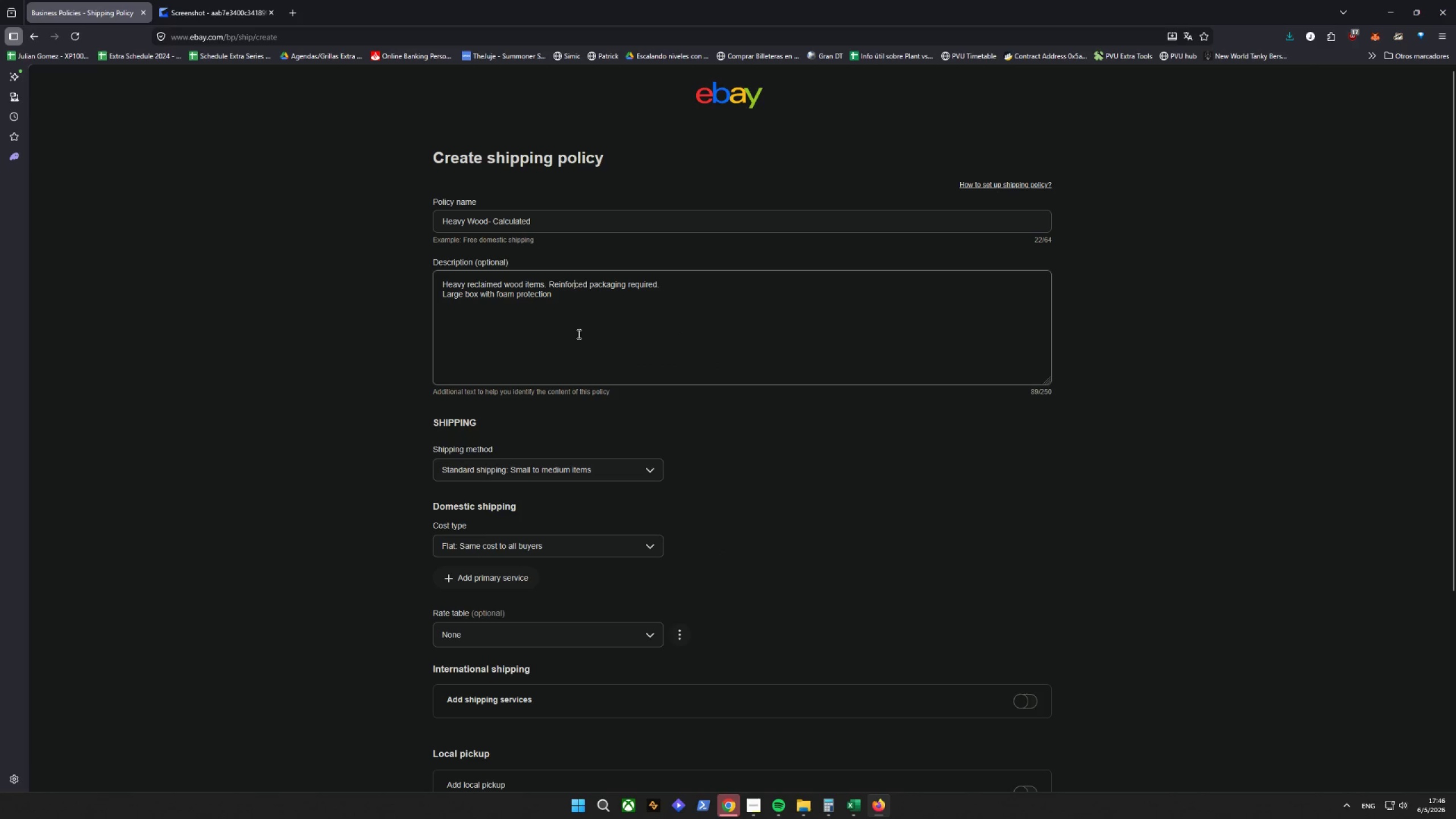 
right_click([574, 302])
 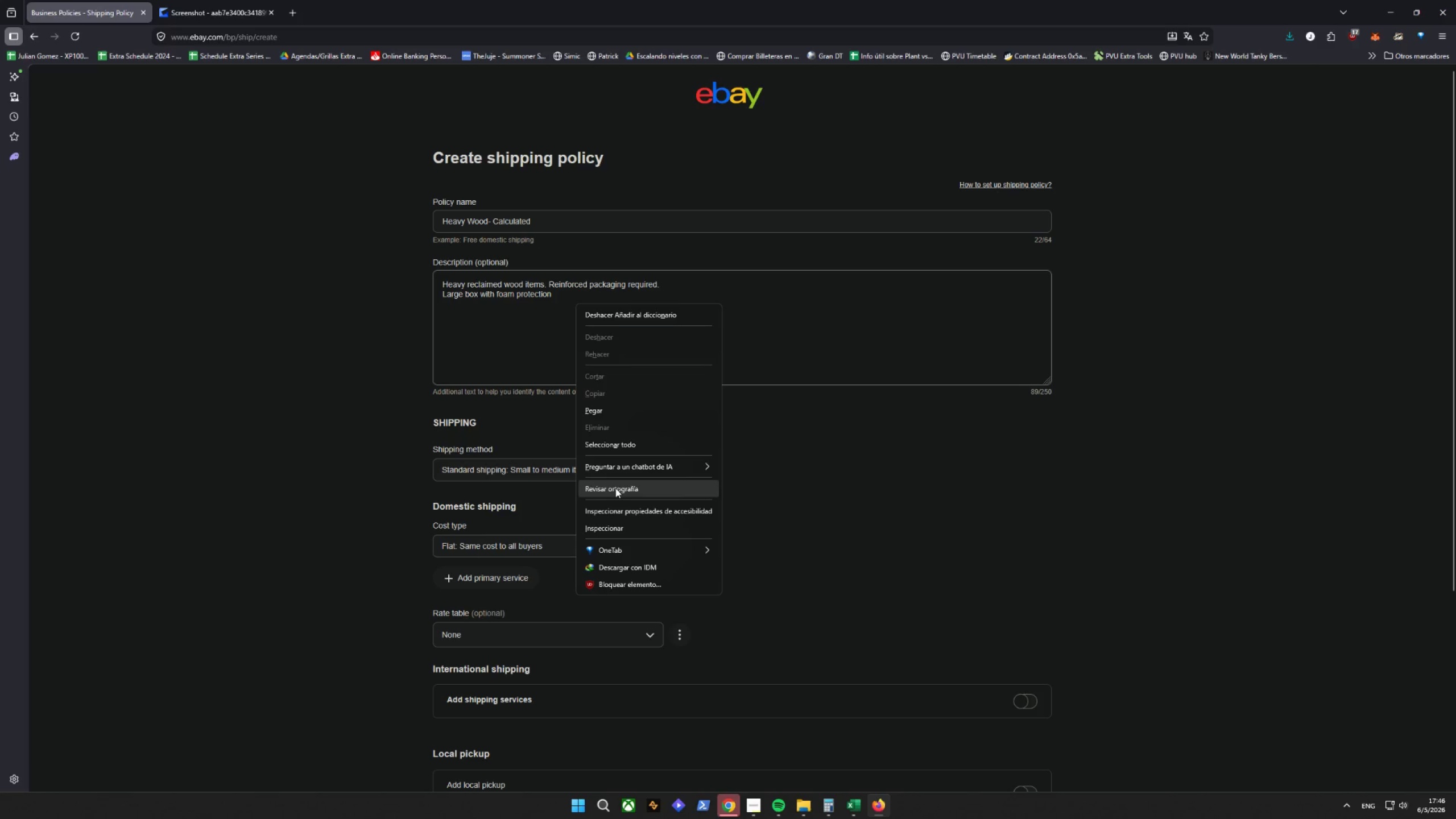 
left_click([615, 488])
 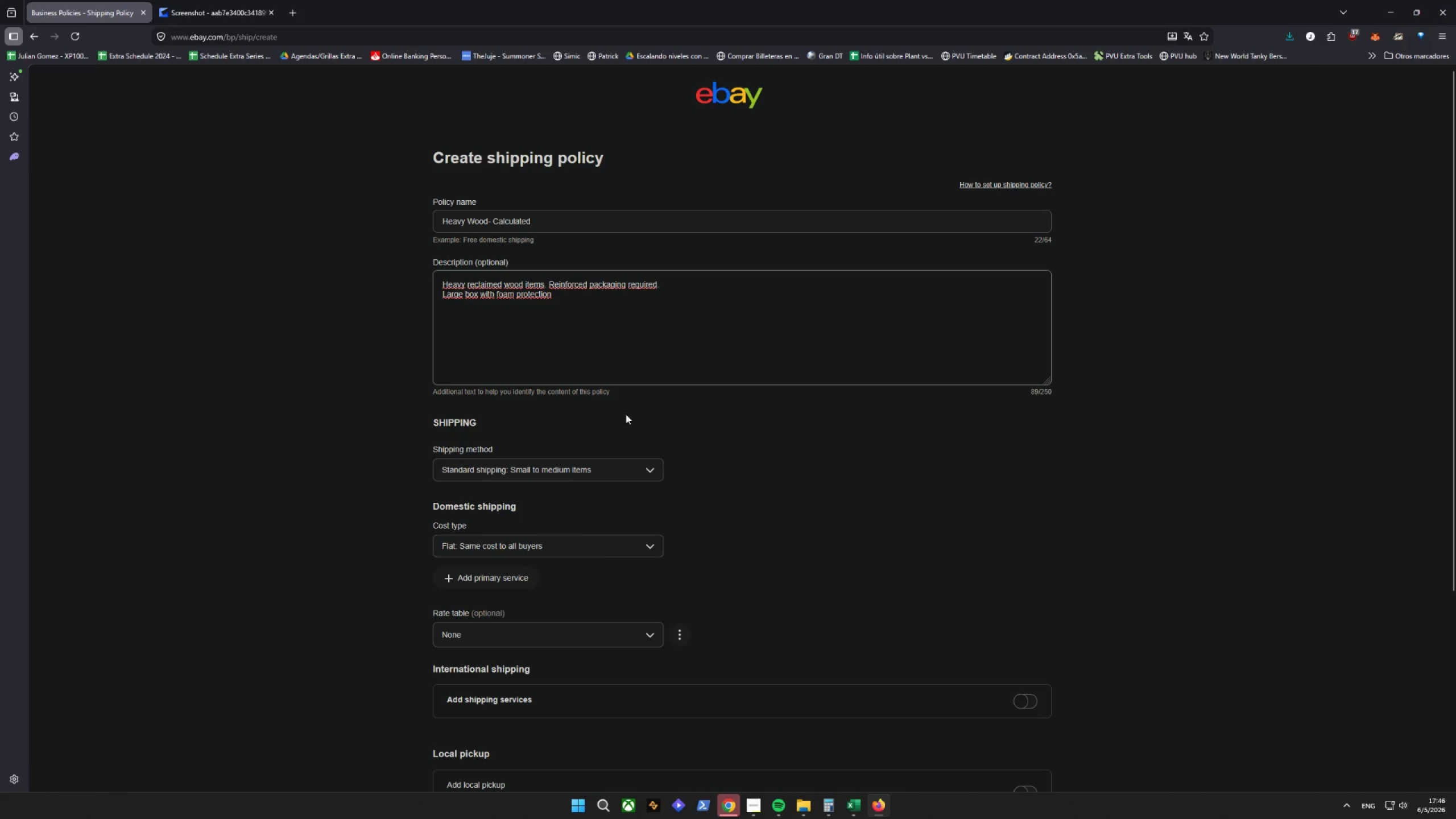 
right_click([619, 311])
 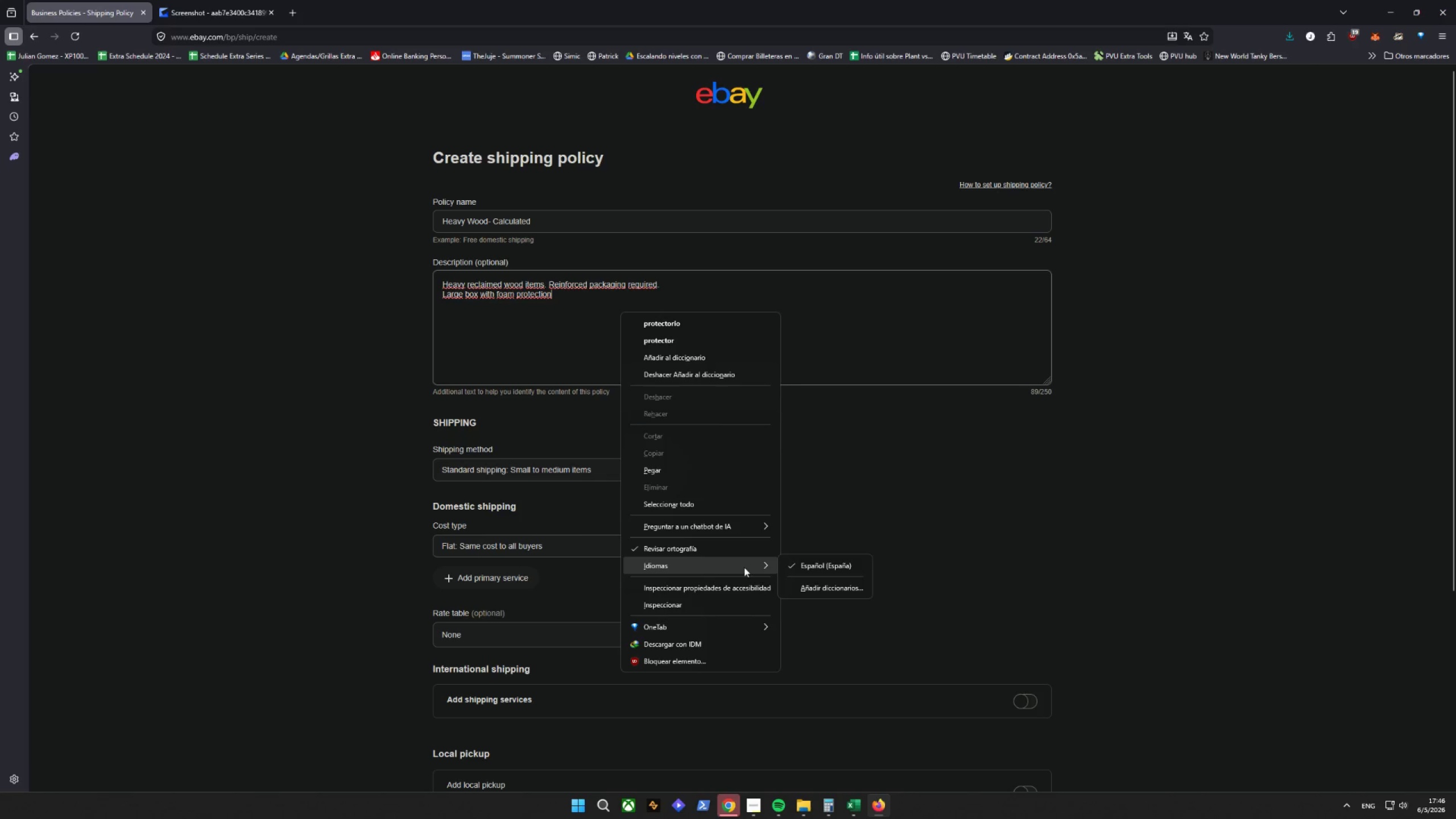 
left_click([822, 594])
 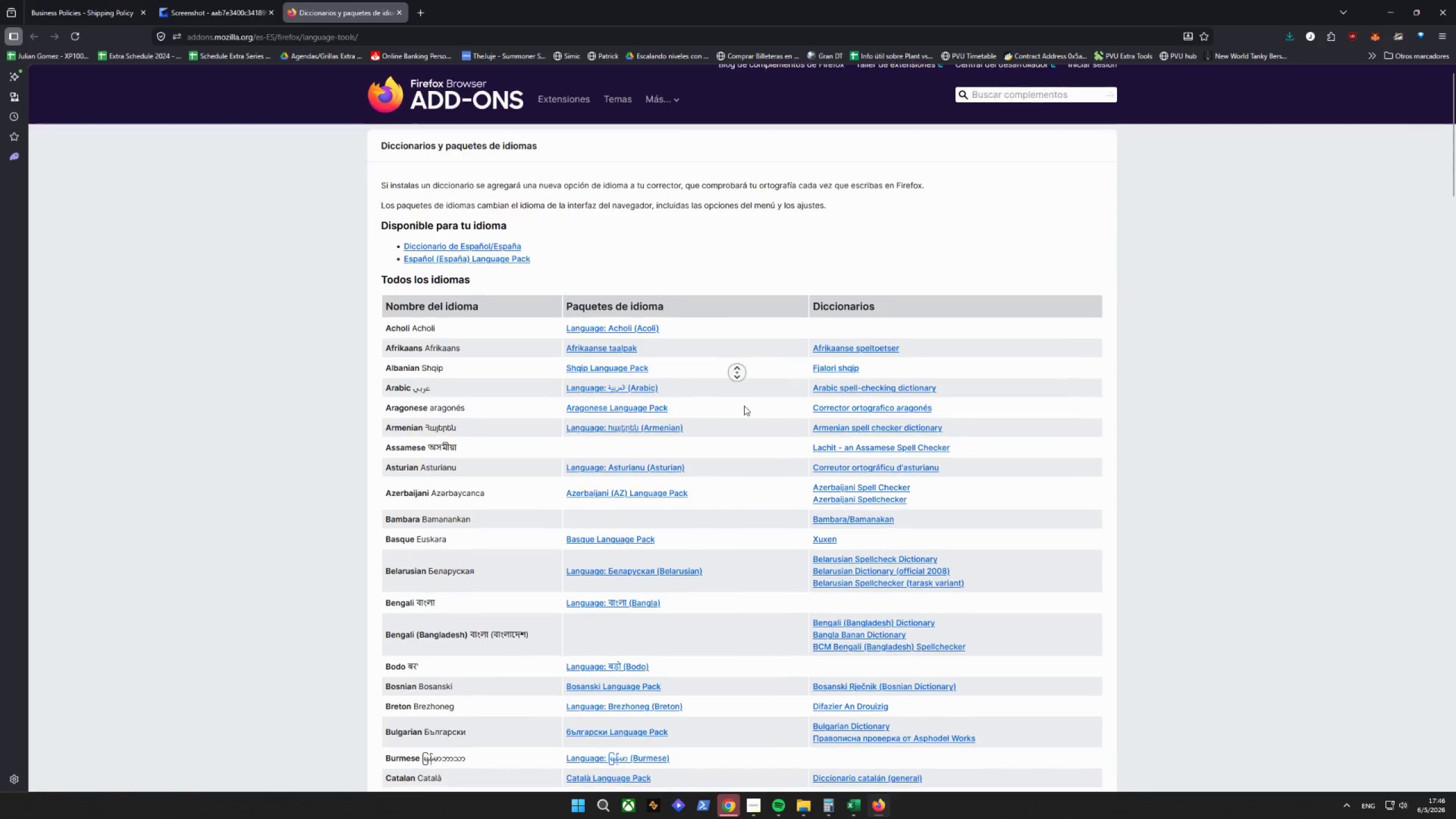 
scroll: coordinate [713, 437], scroll_direction: down, amount: 7.0
 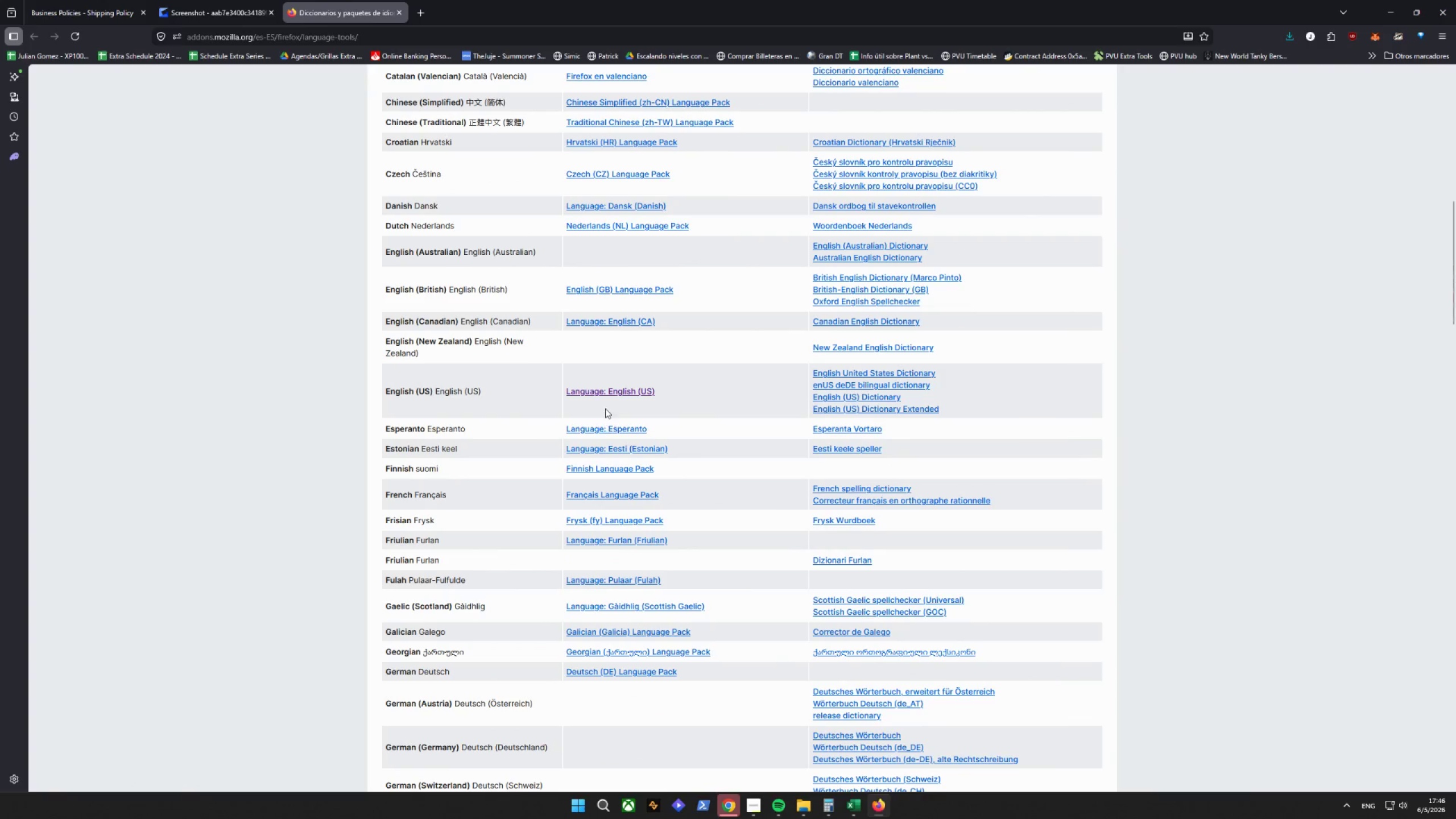 
left_click([609, 394])
 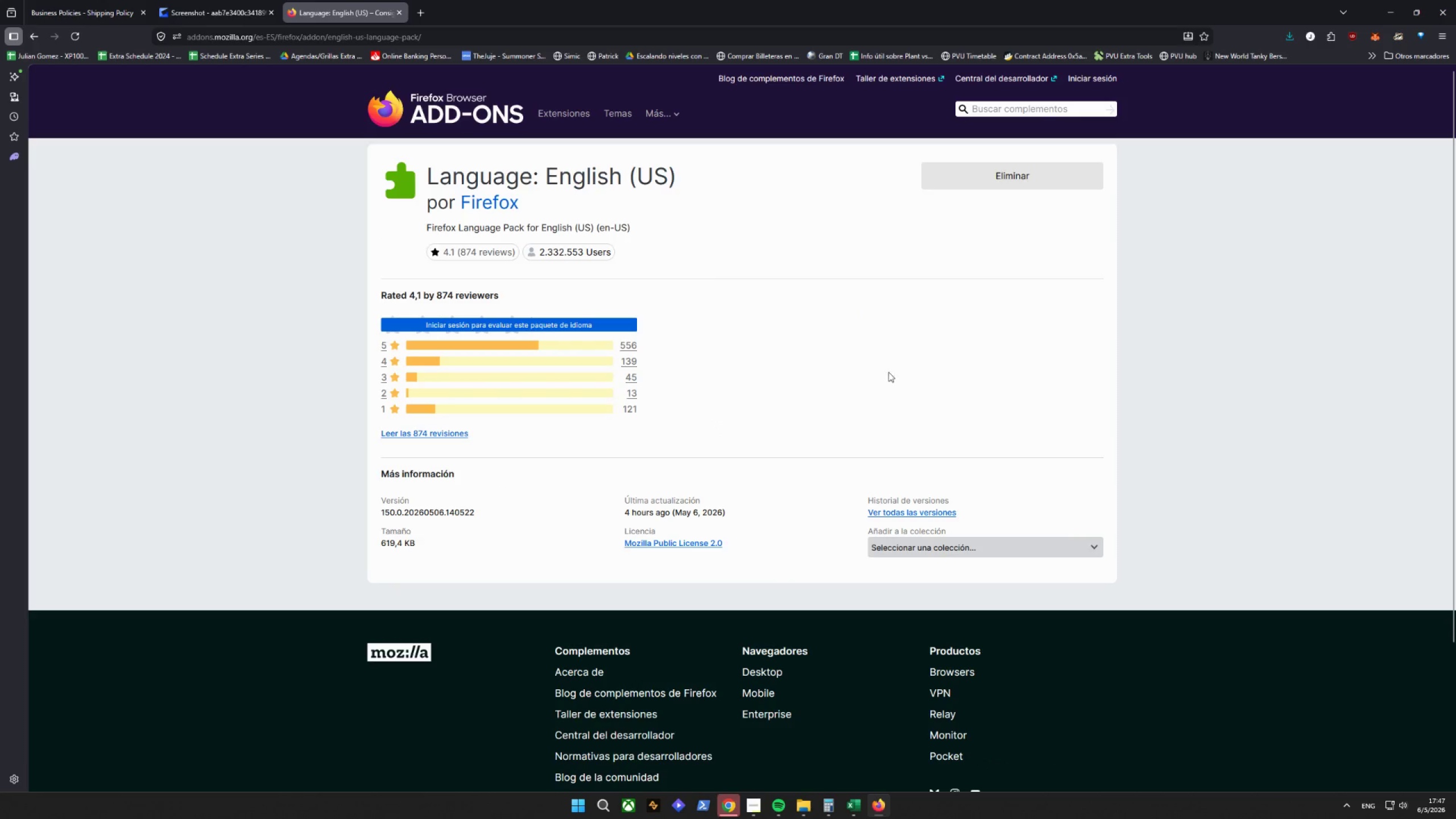 
left_click([924, 544])
 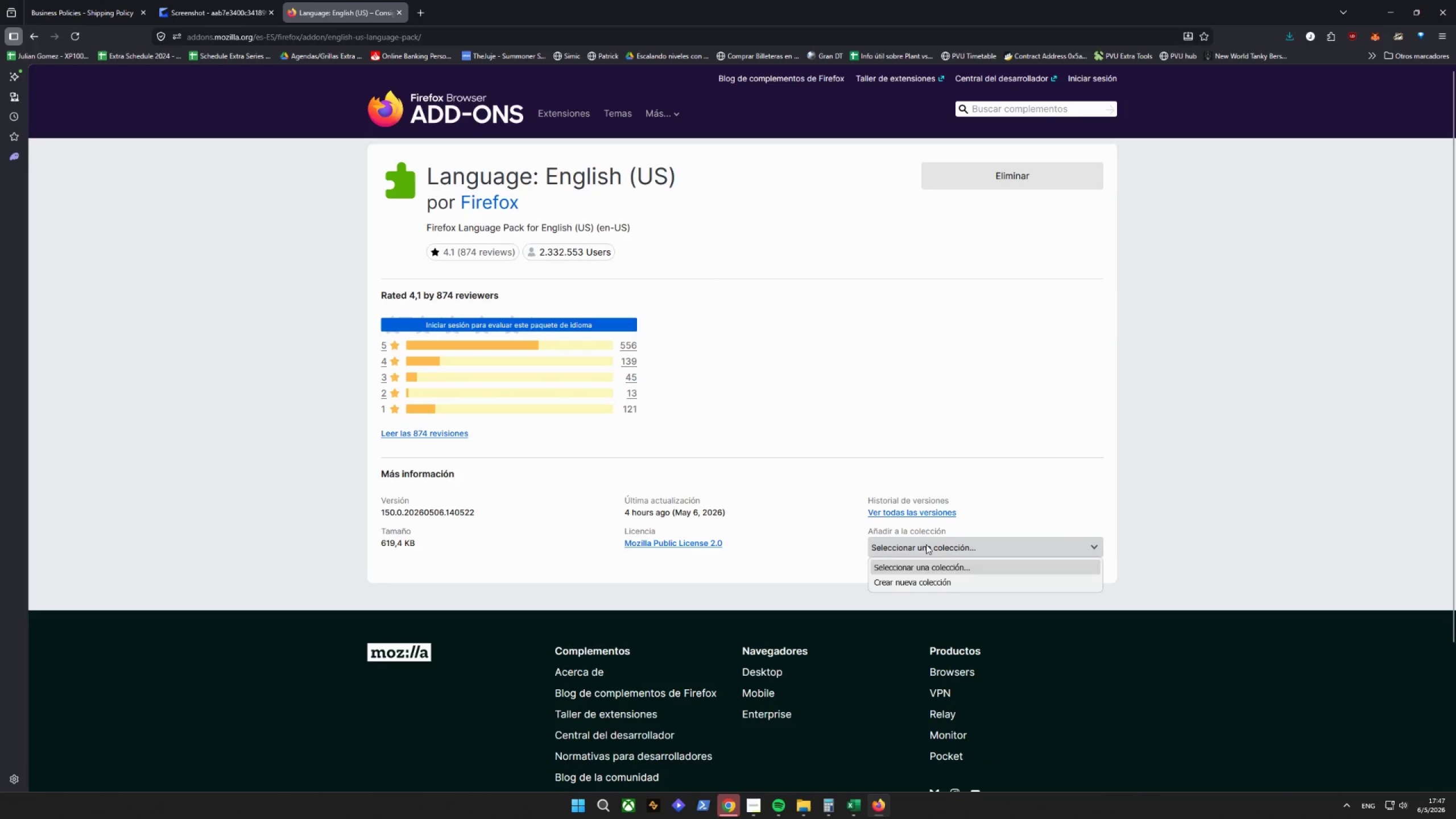 
left_click([926, 544])
 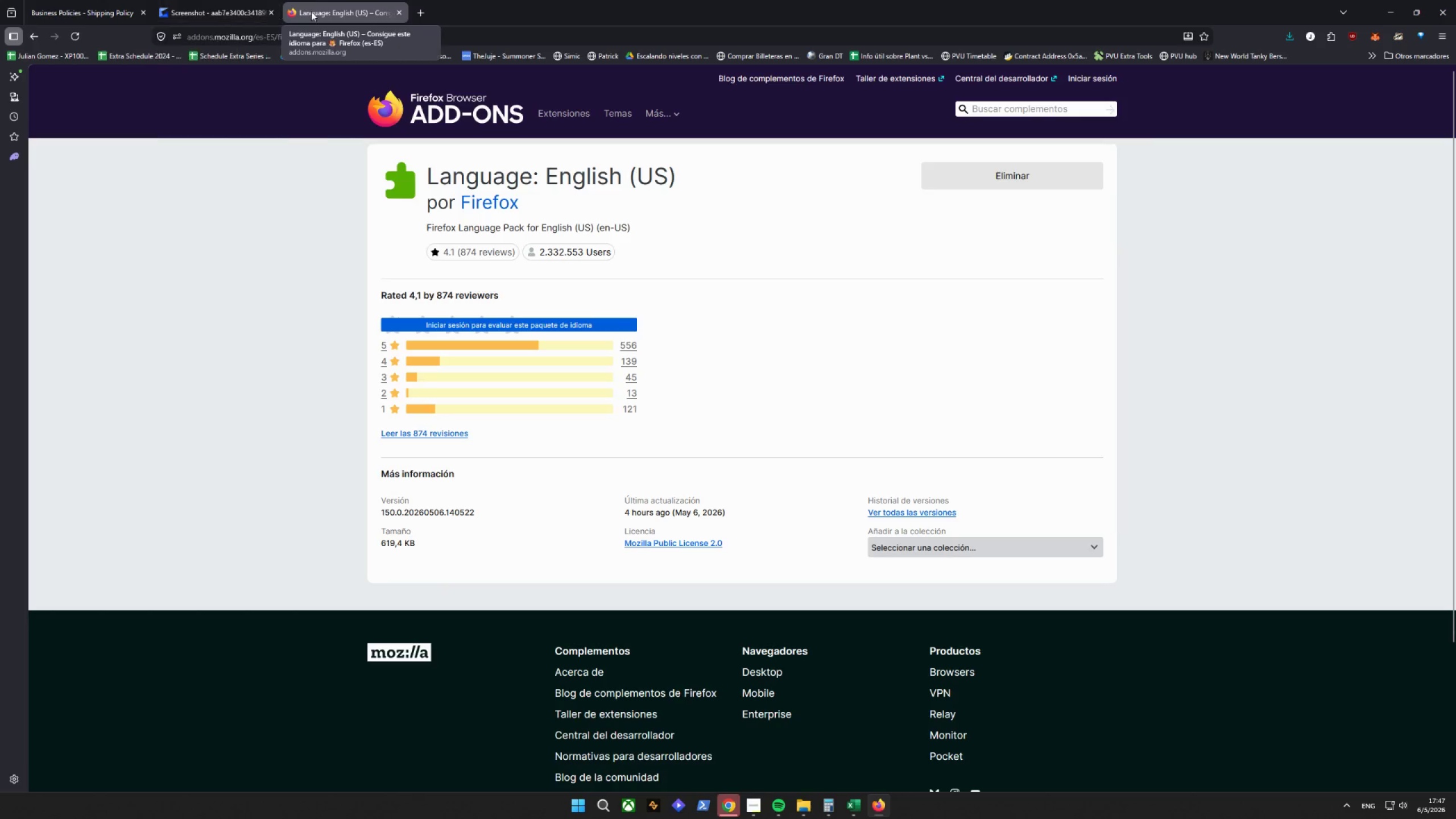 
left_click([225, 6])
 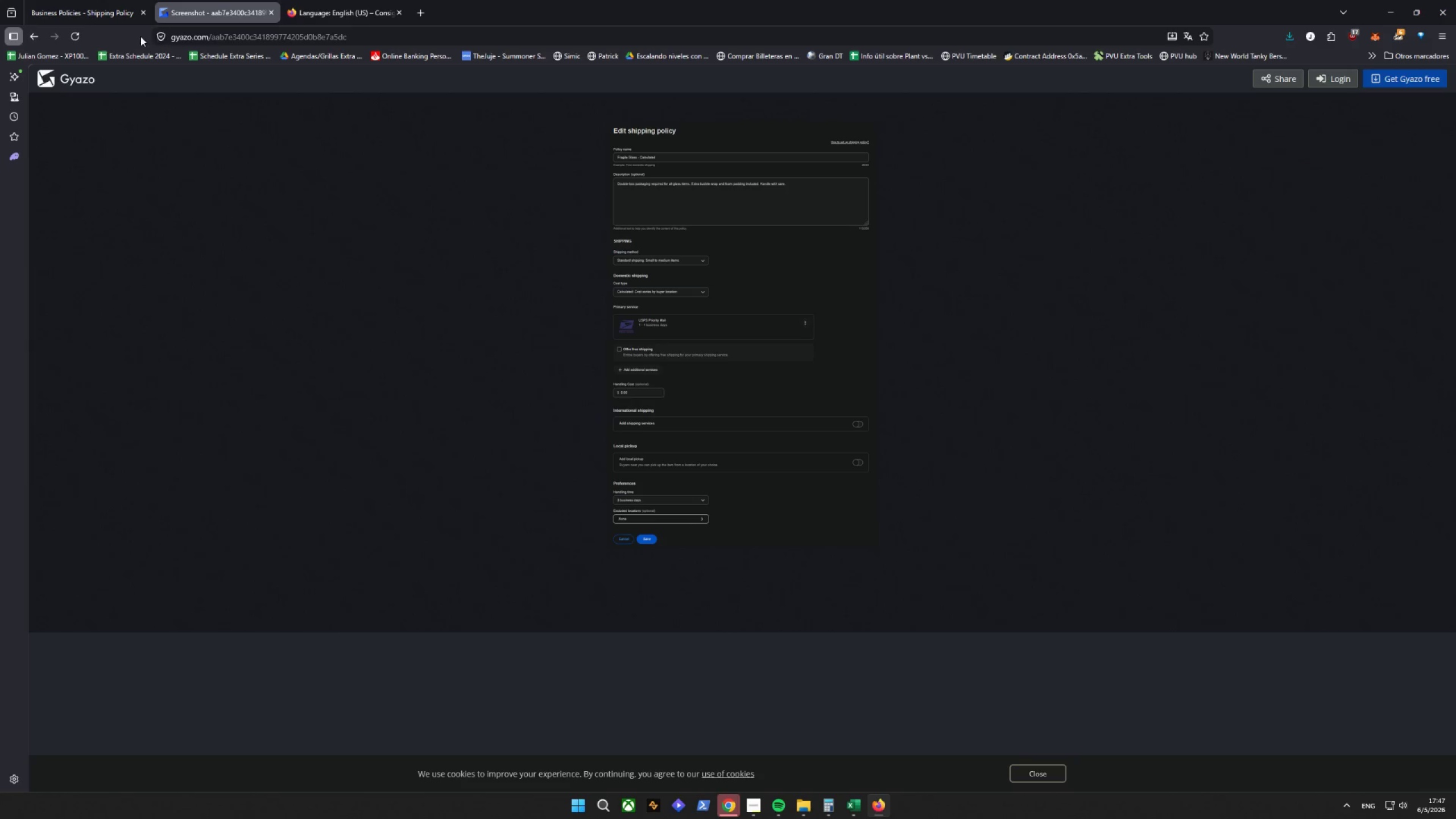 
left_click([78, 37])
 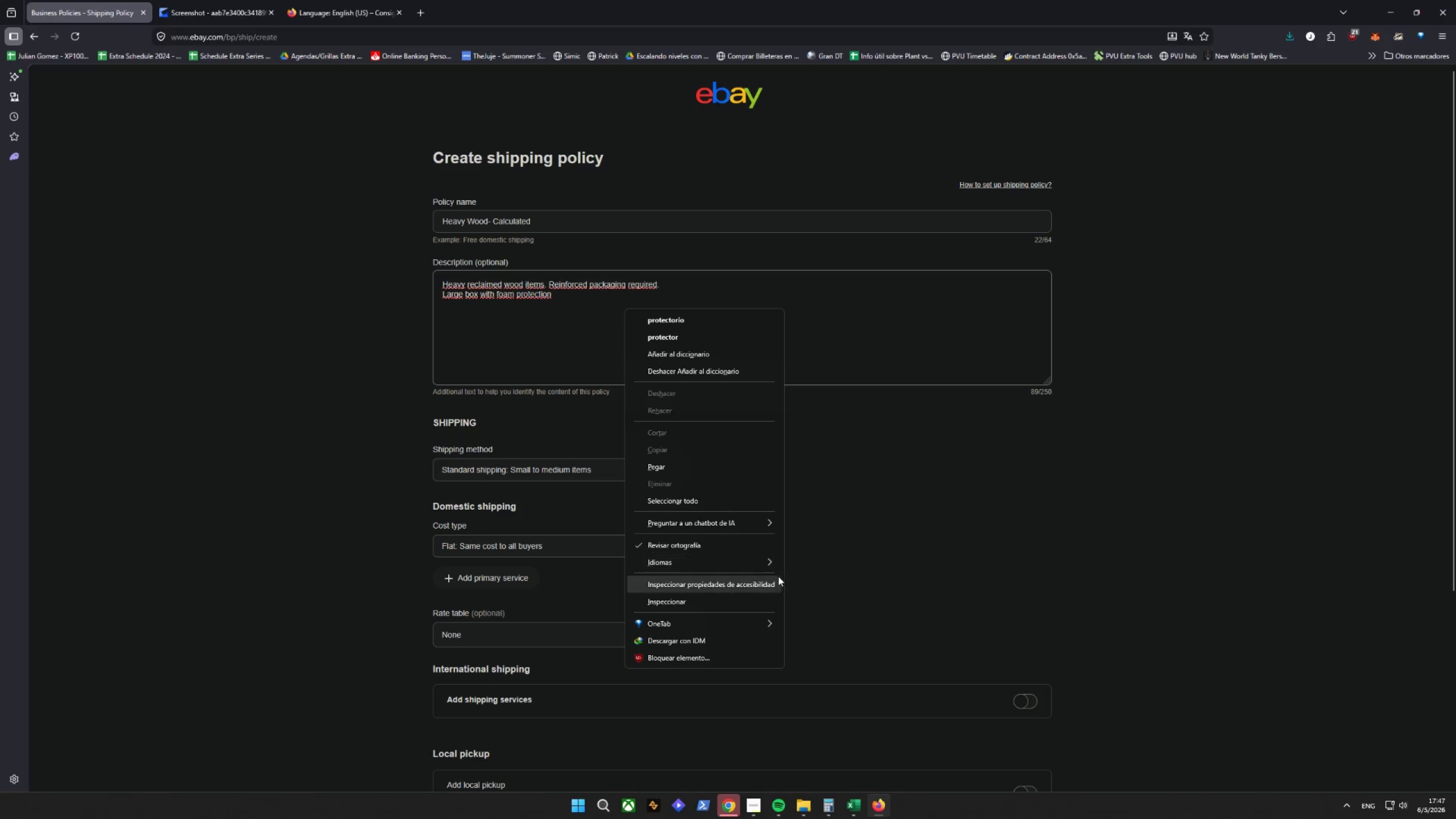 
wait(12.64)
 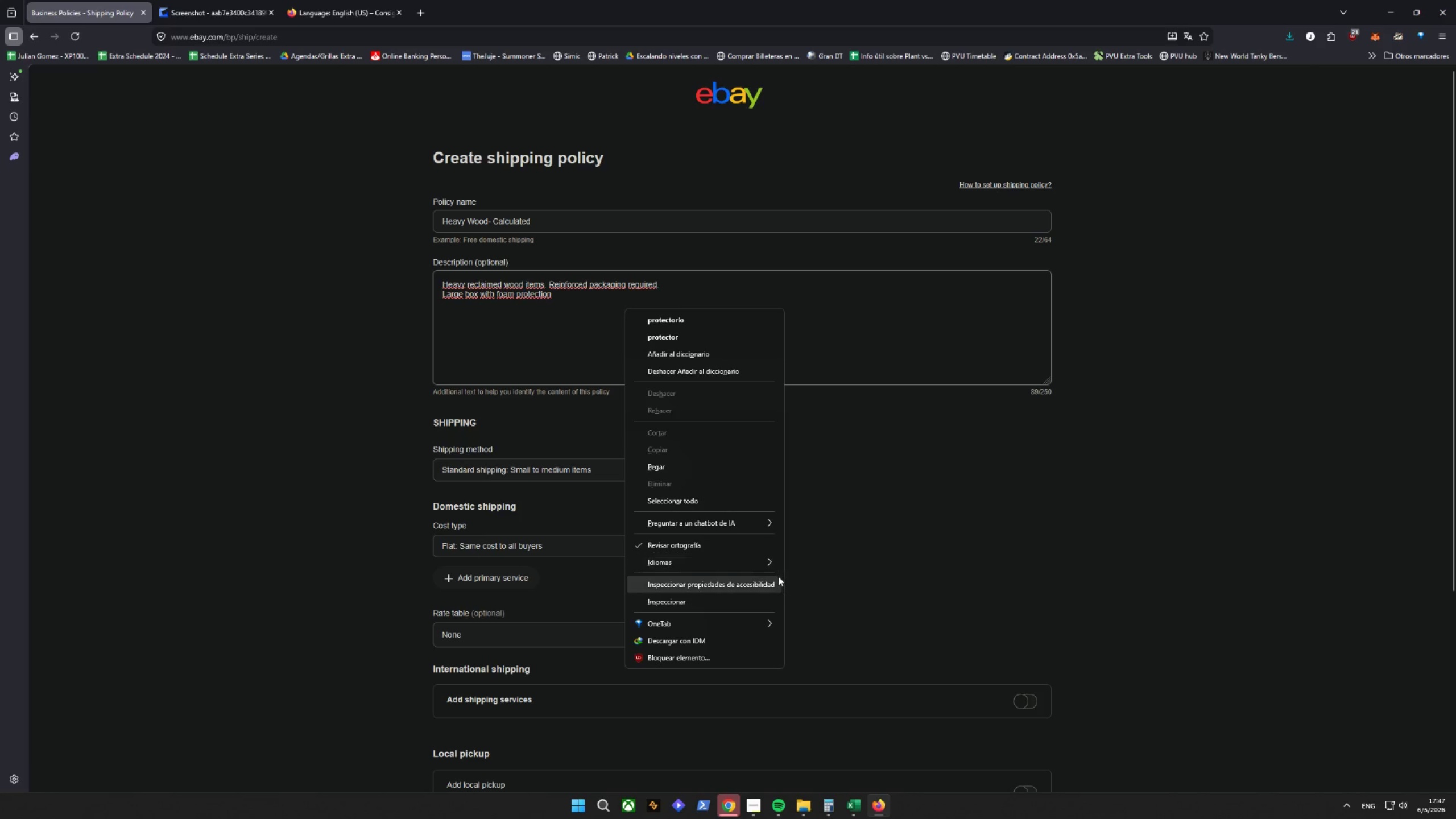 
left_click([687, 357])
 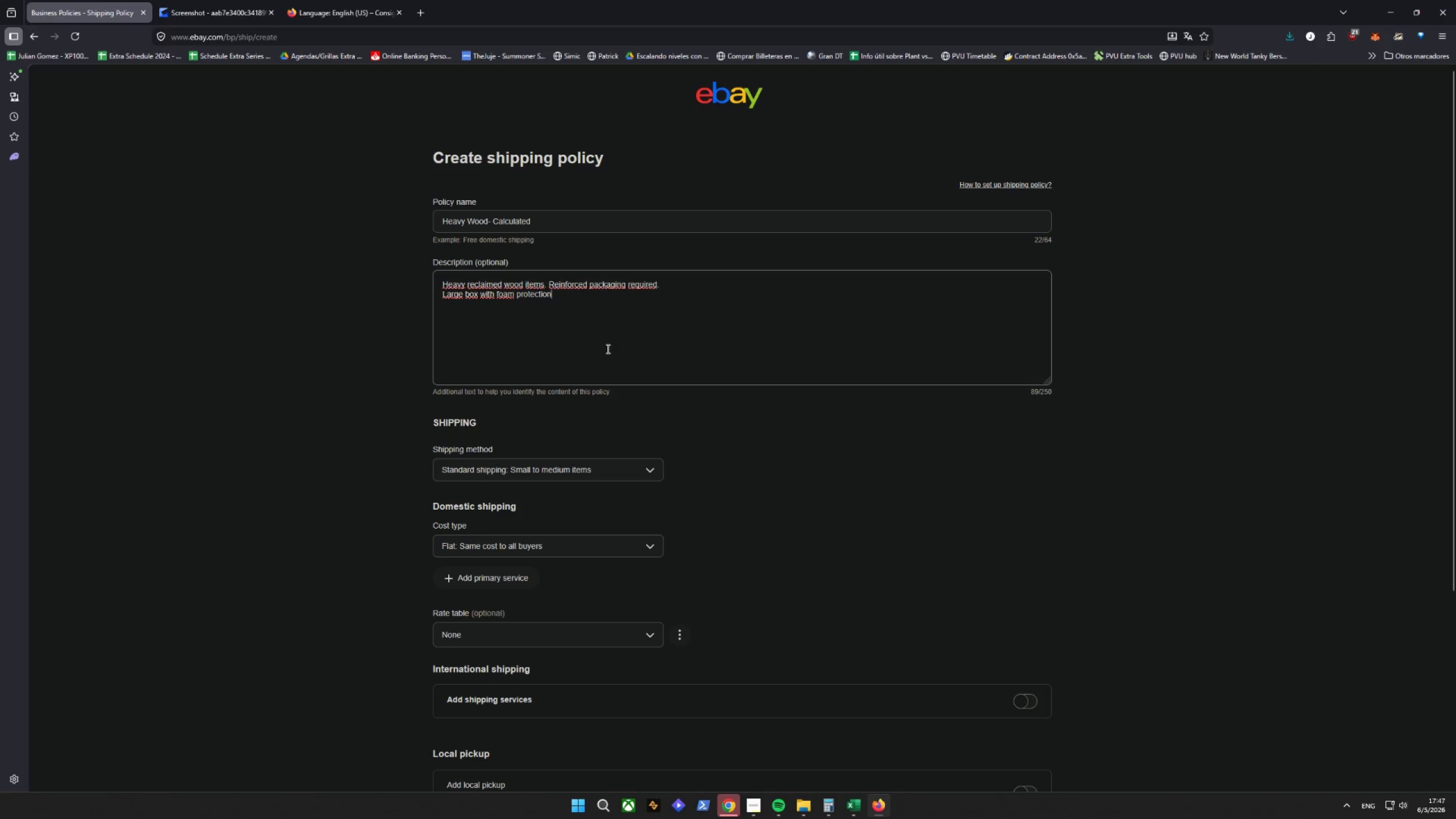 
right_click([537, 288])
 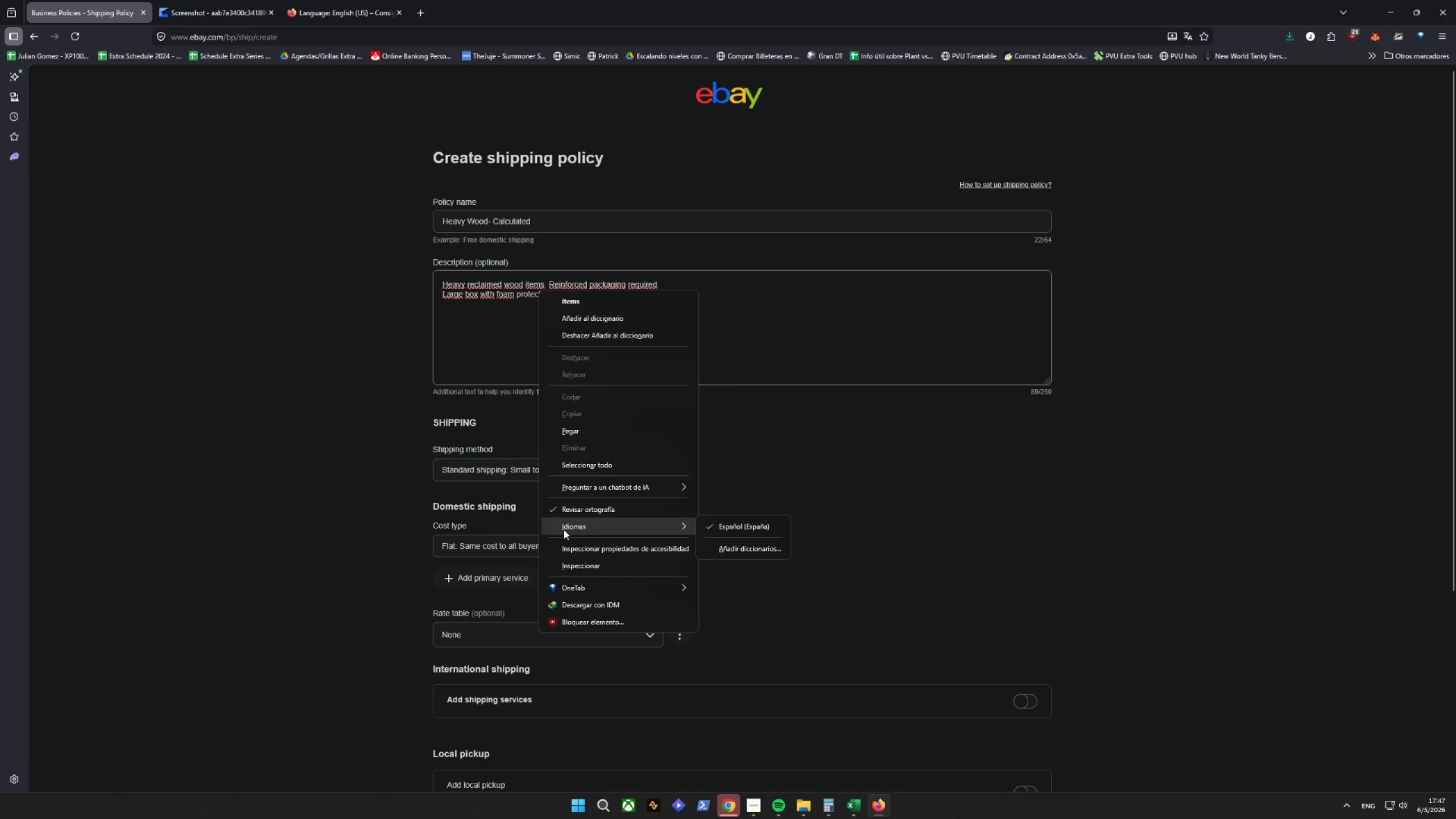 
left_click([569, 512])
 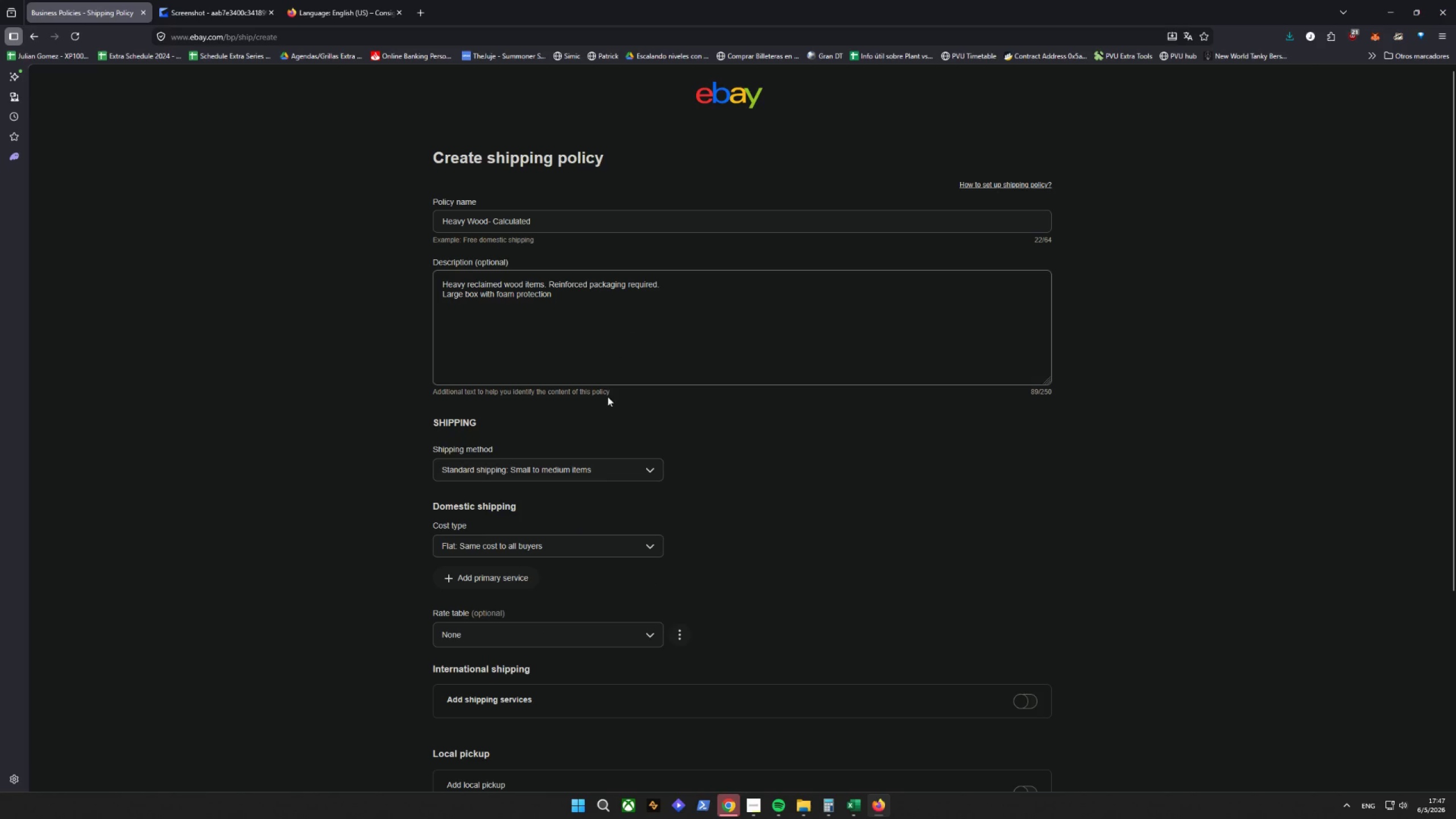 
left_click([650, 334])
 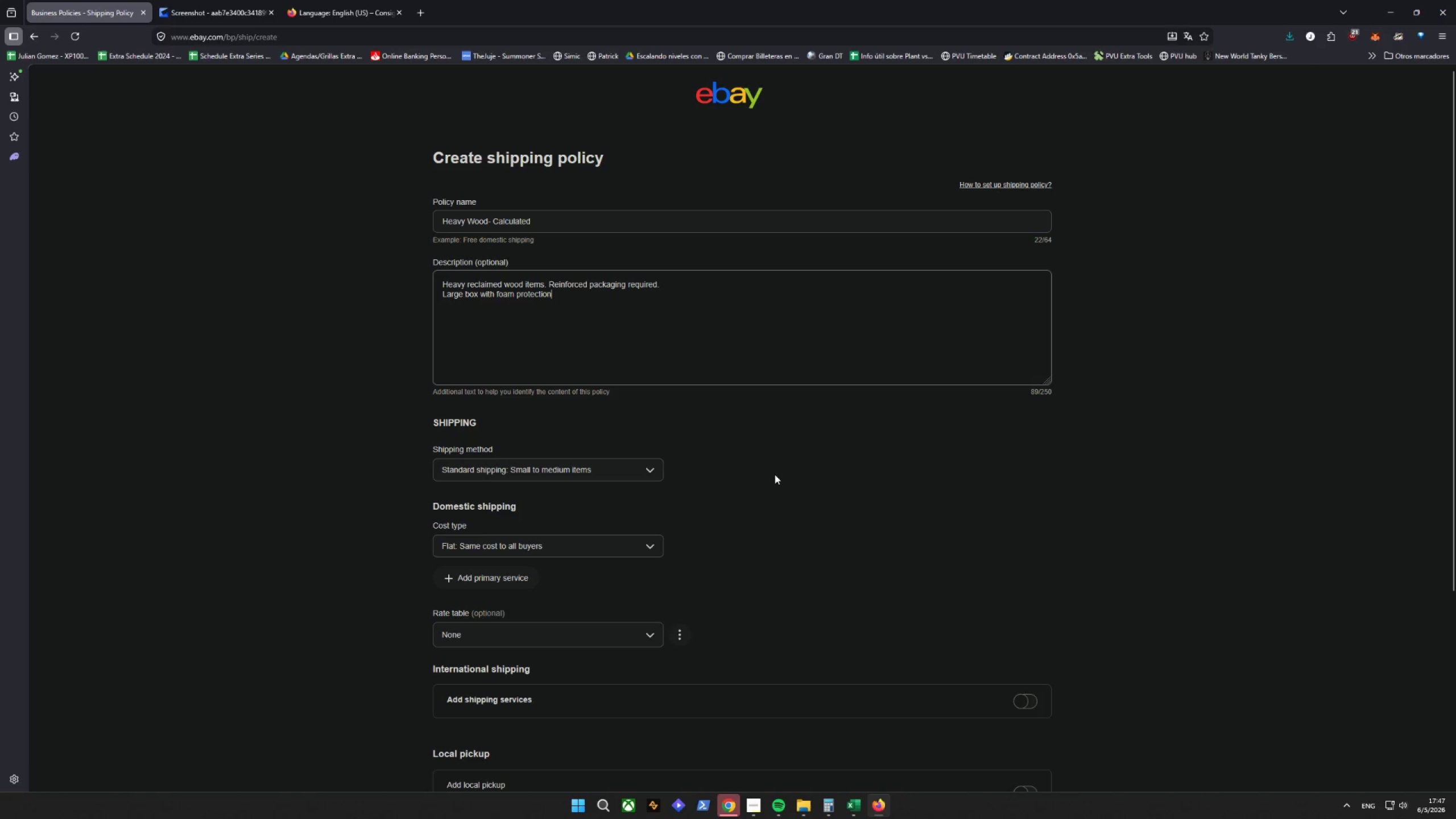 
left_click([775, 474])
 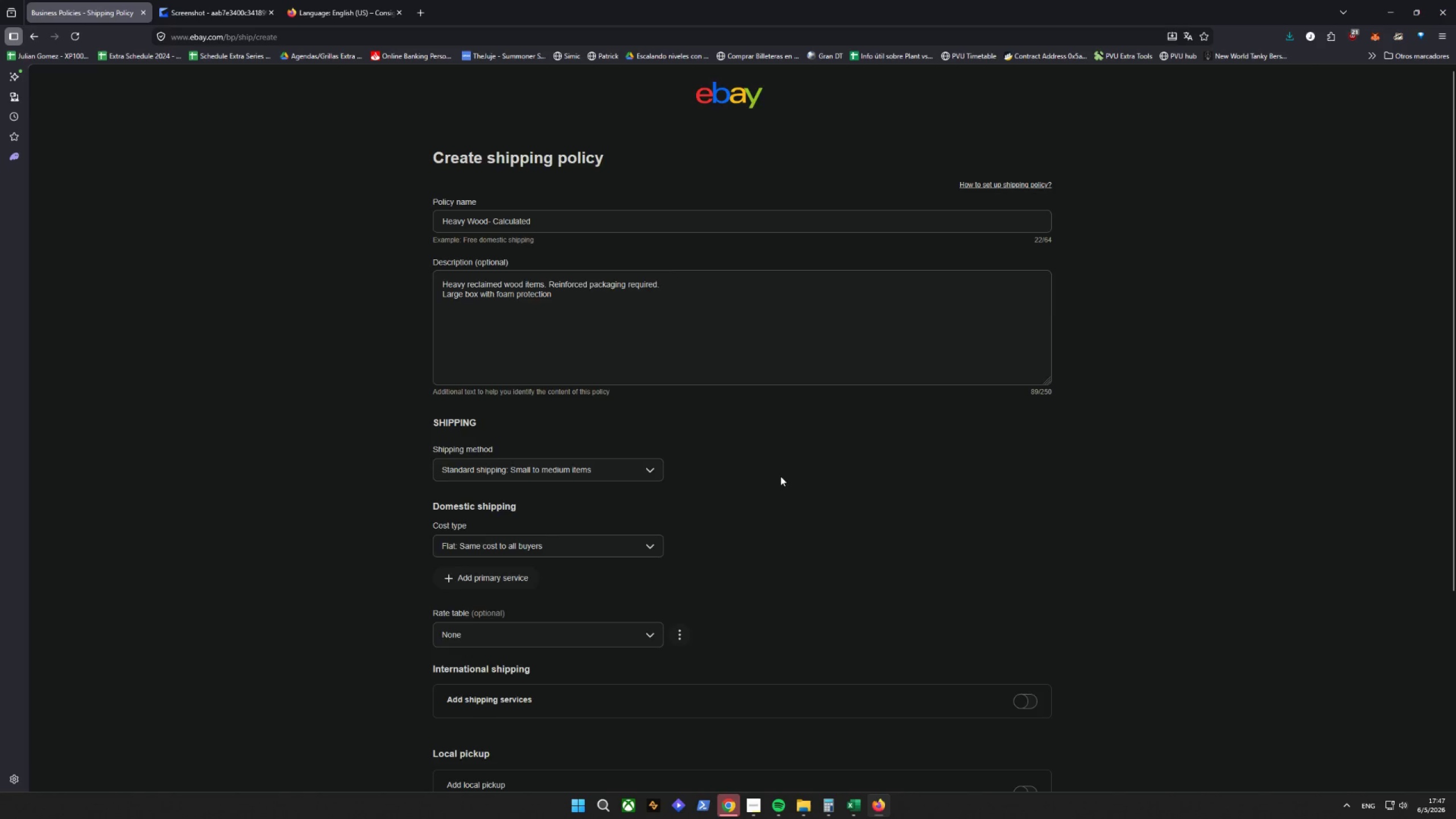 
scroll: coordinate [780, 476], scroll_direction: down, amount: 2.0
 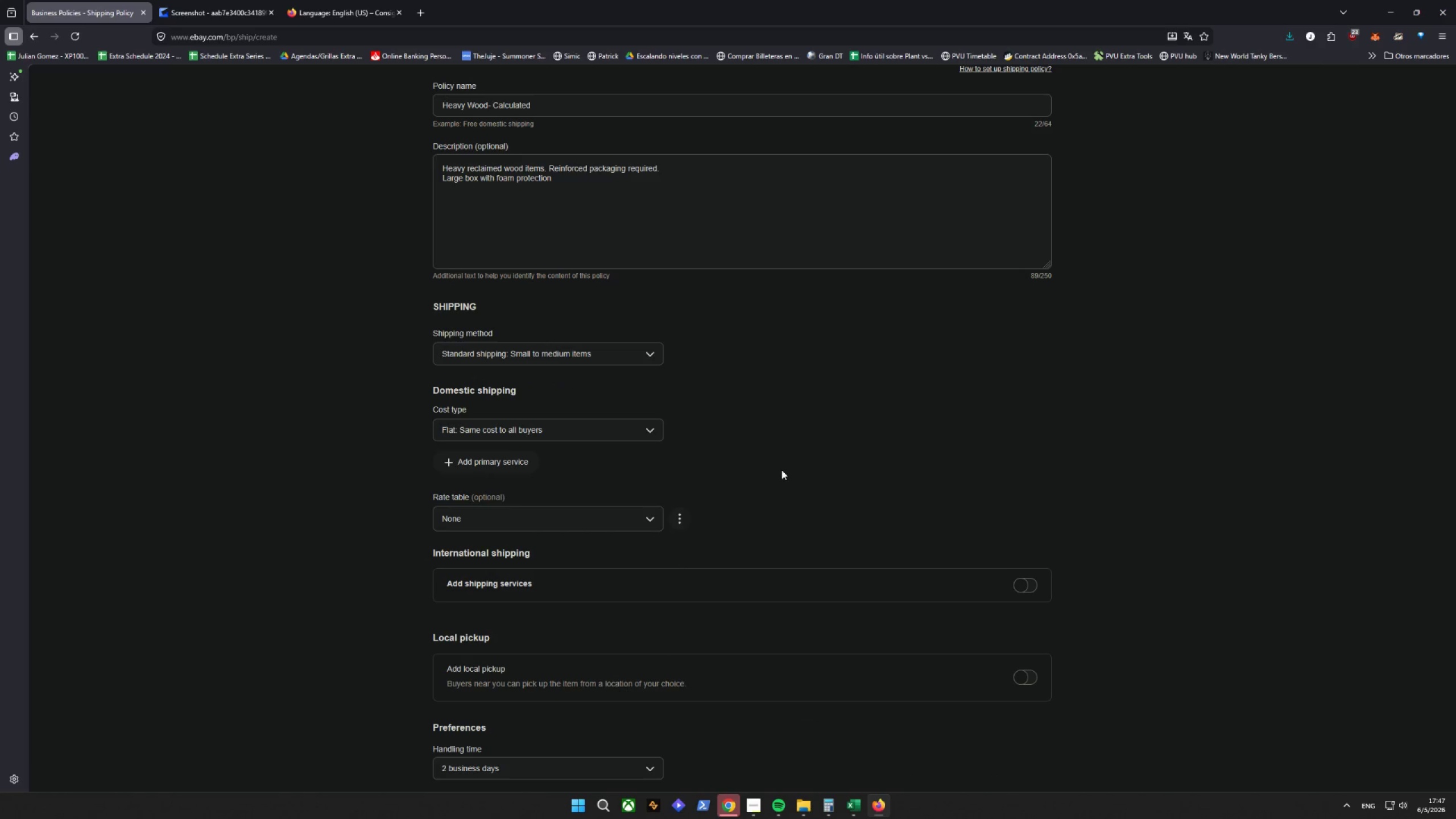 
wait(14.12)
 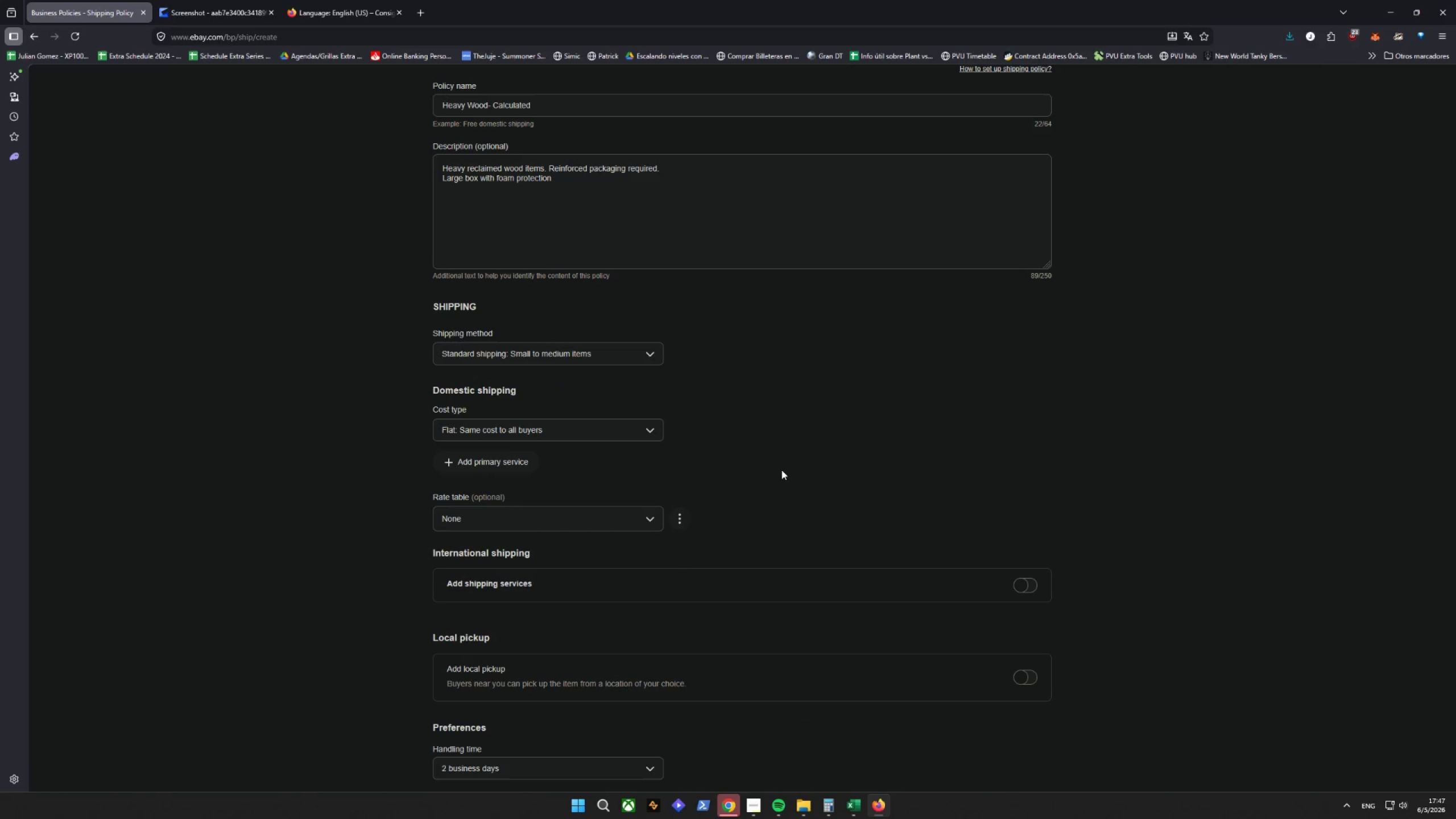 
scroll: coordinate [559, 451], scroll_direction: down, amount: 1.0
 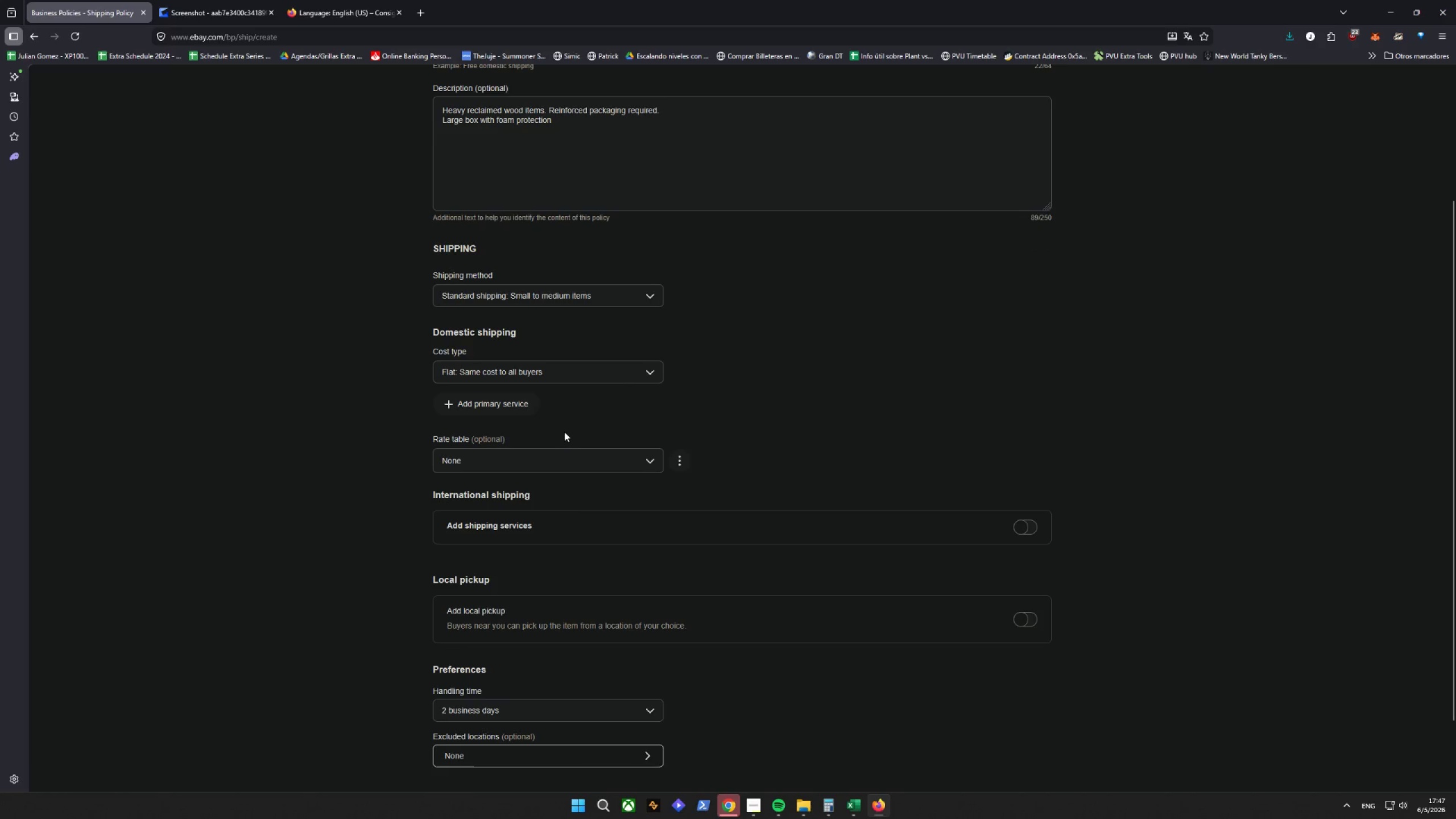 
left_click([582, 368])
 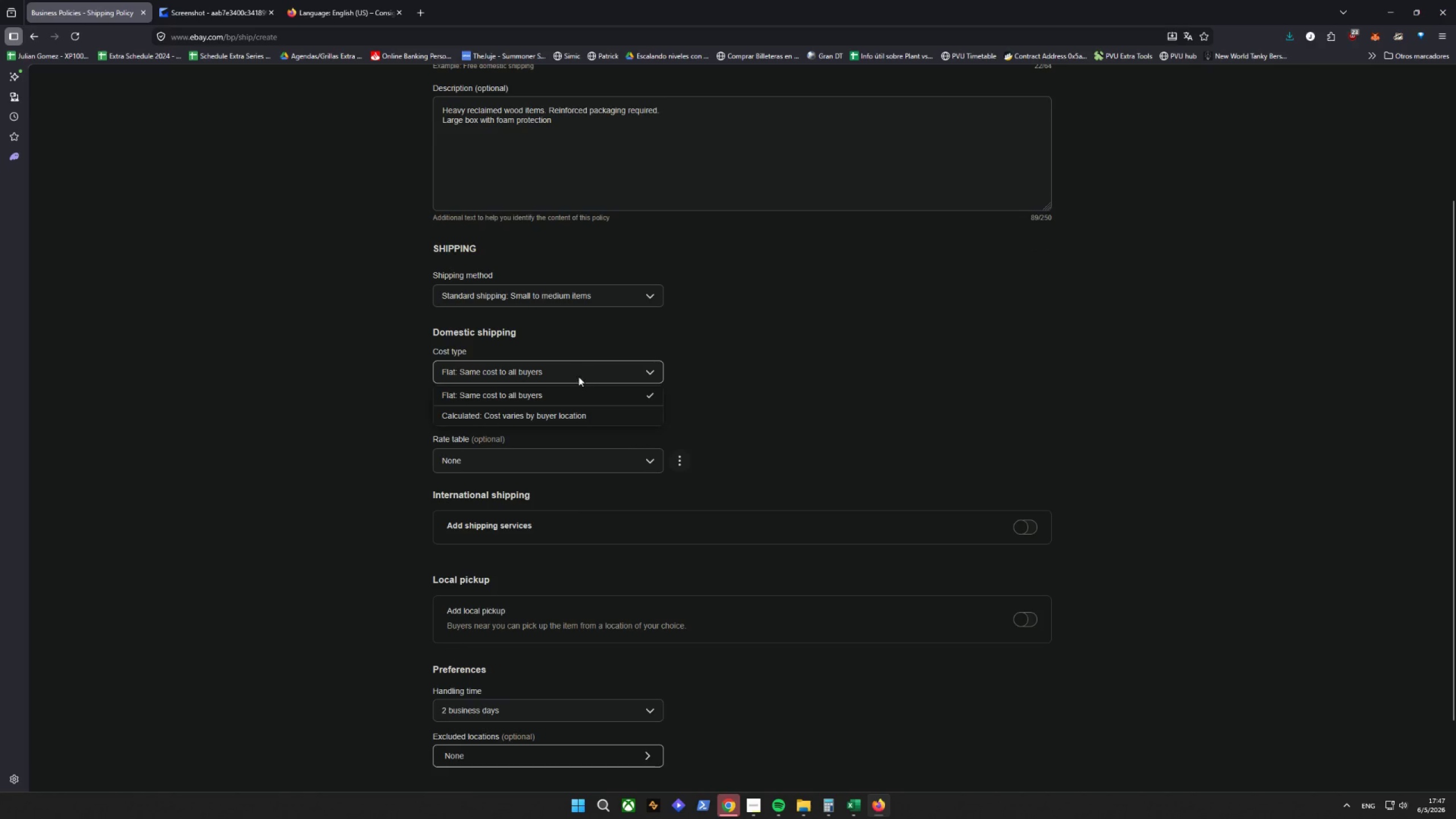 
left_click([507, 420])
 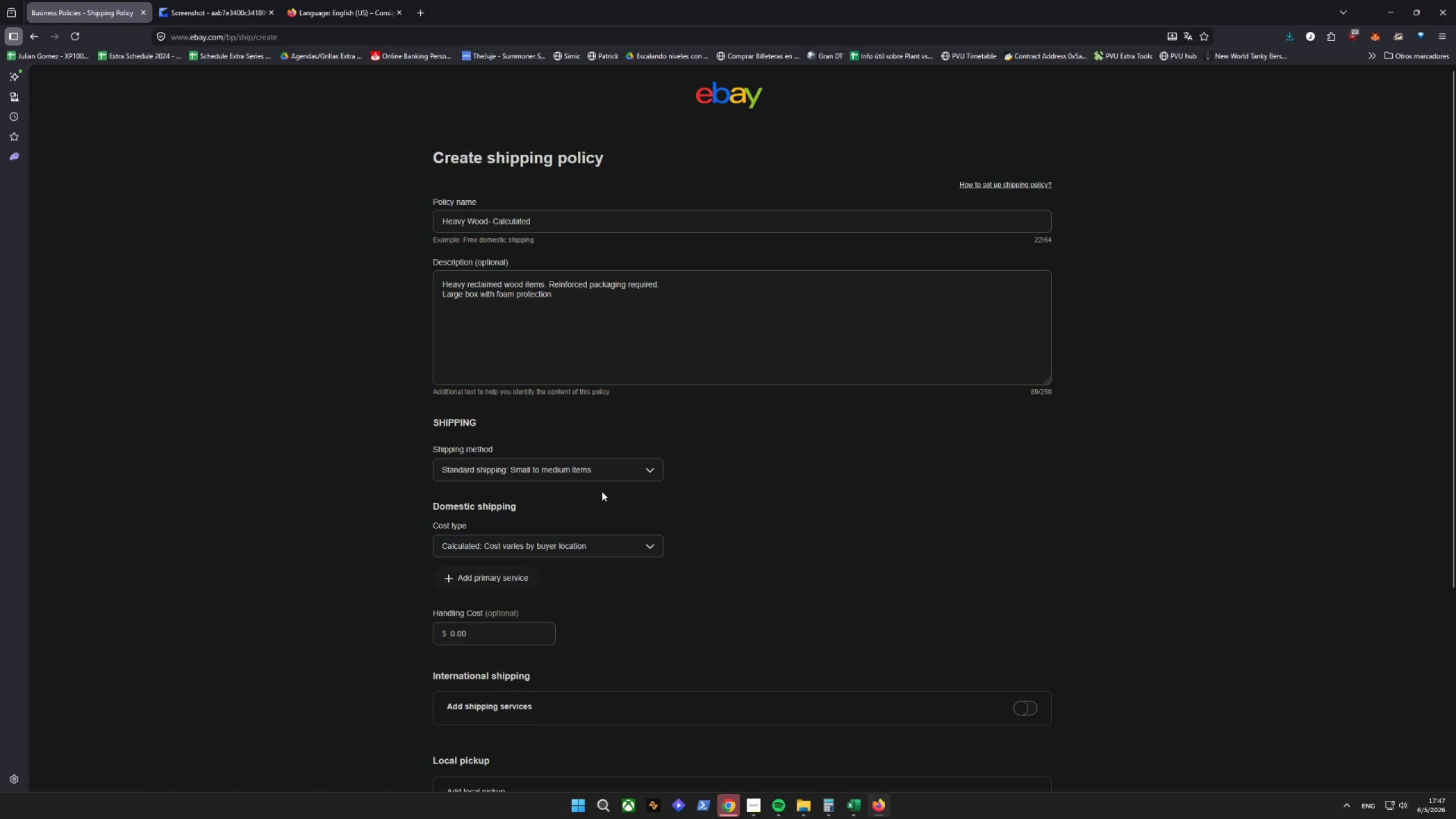 
scroll: coordinate [636, 485], scroll_direction: down, amount: 3.0
 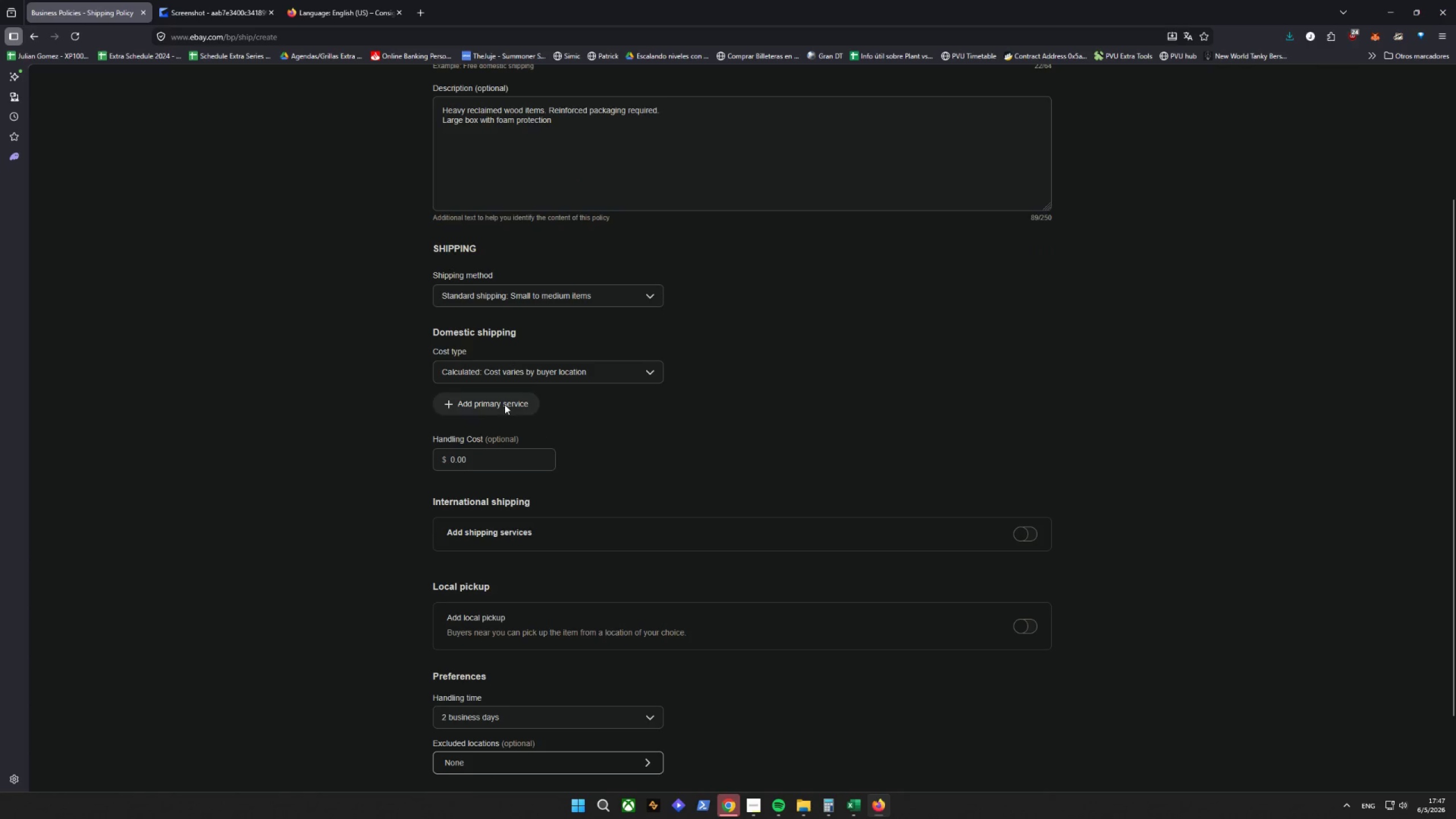 
left_click([504, 404])
 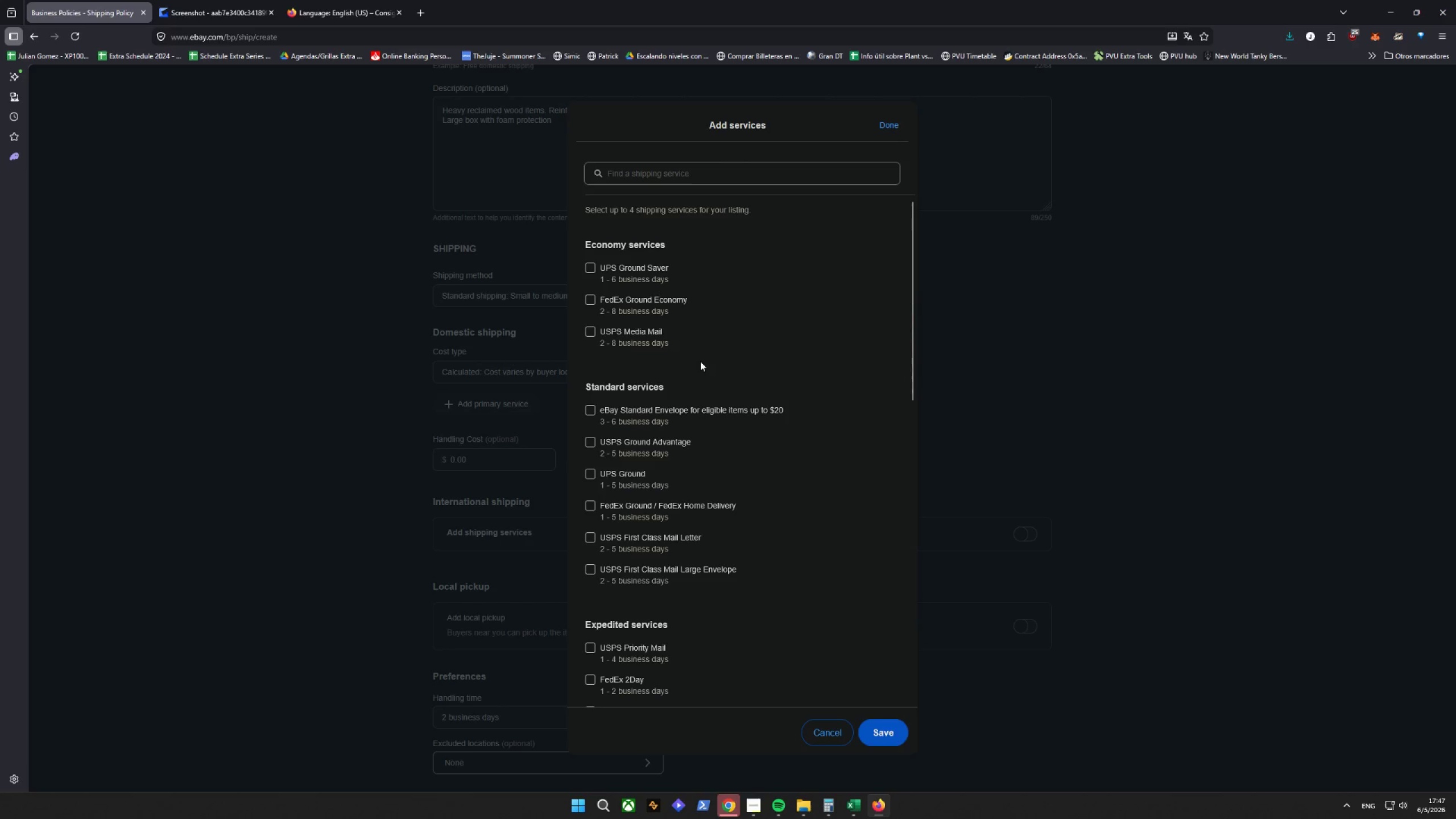 
wait(6.03)
 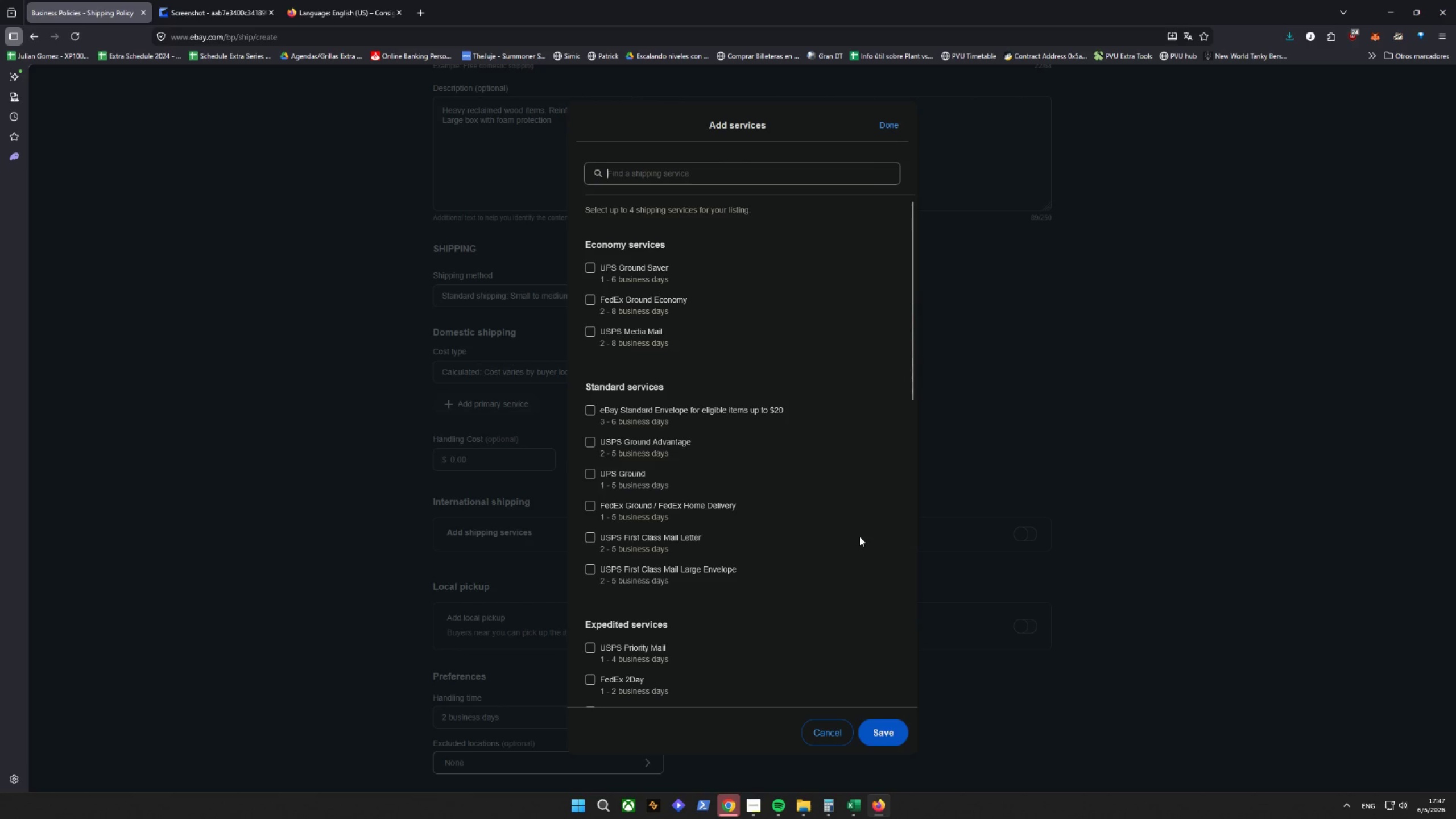 
scroll: coordinate [711, 365], scroll_direction: down, amount: 5.0
 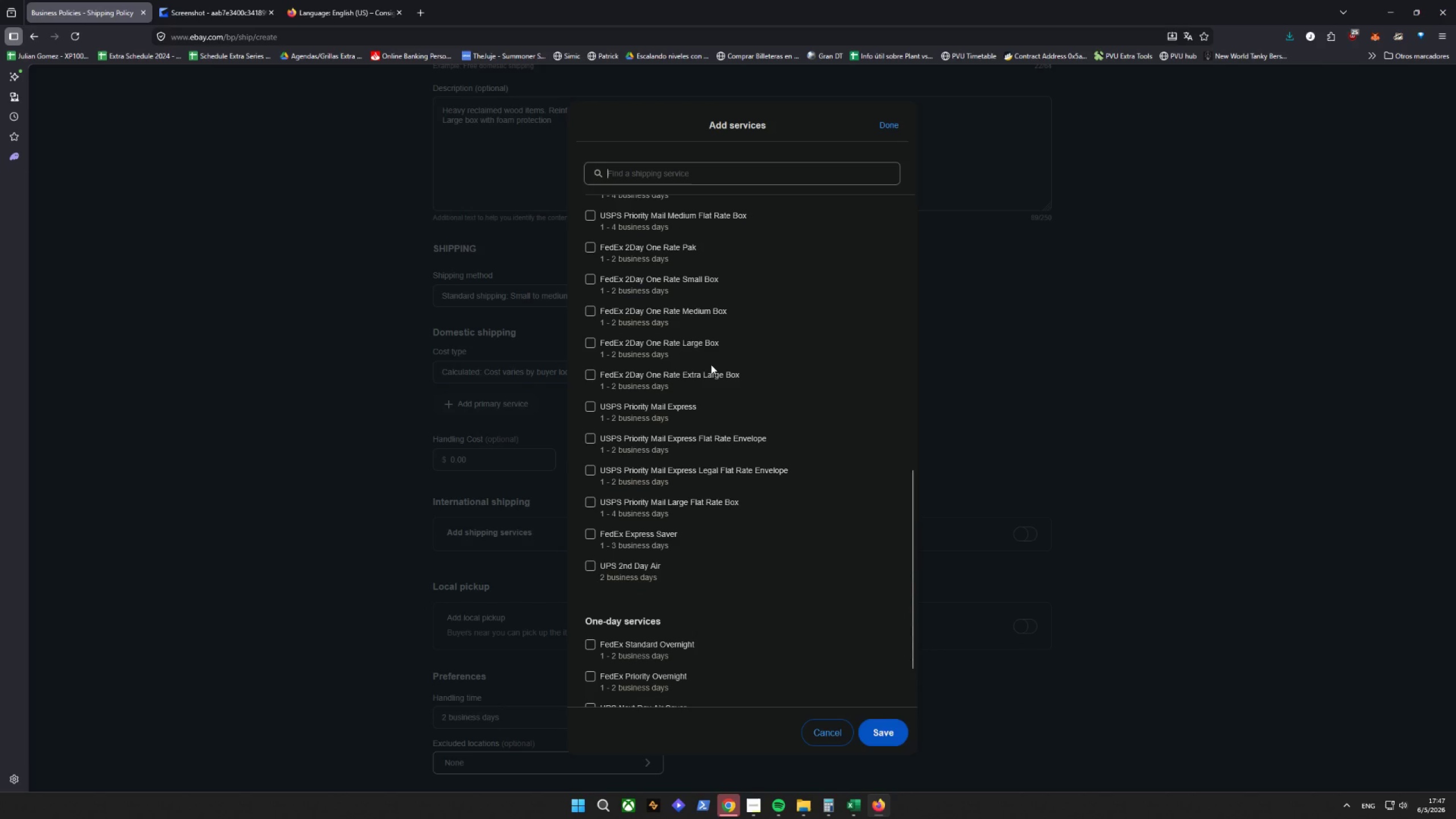 
scroll: coordinate [719, 367], scroll_direction: up, amount: 11.0
 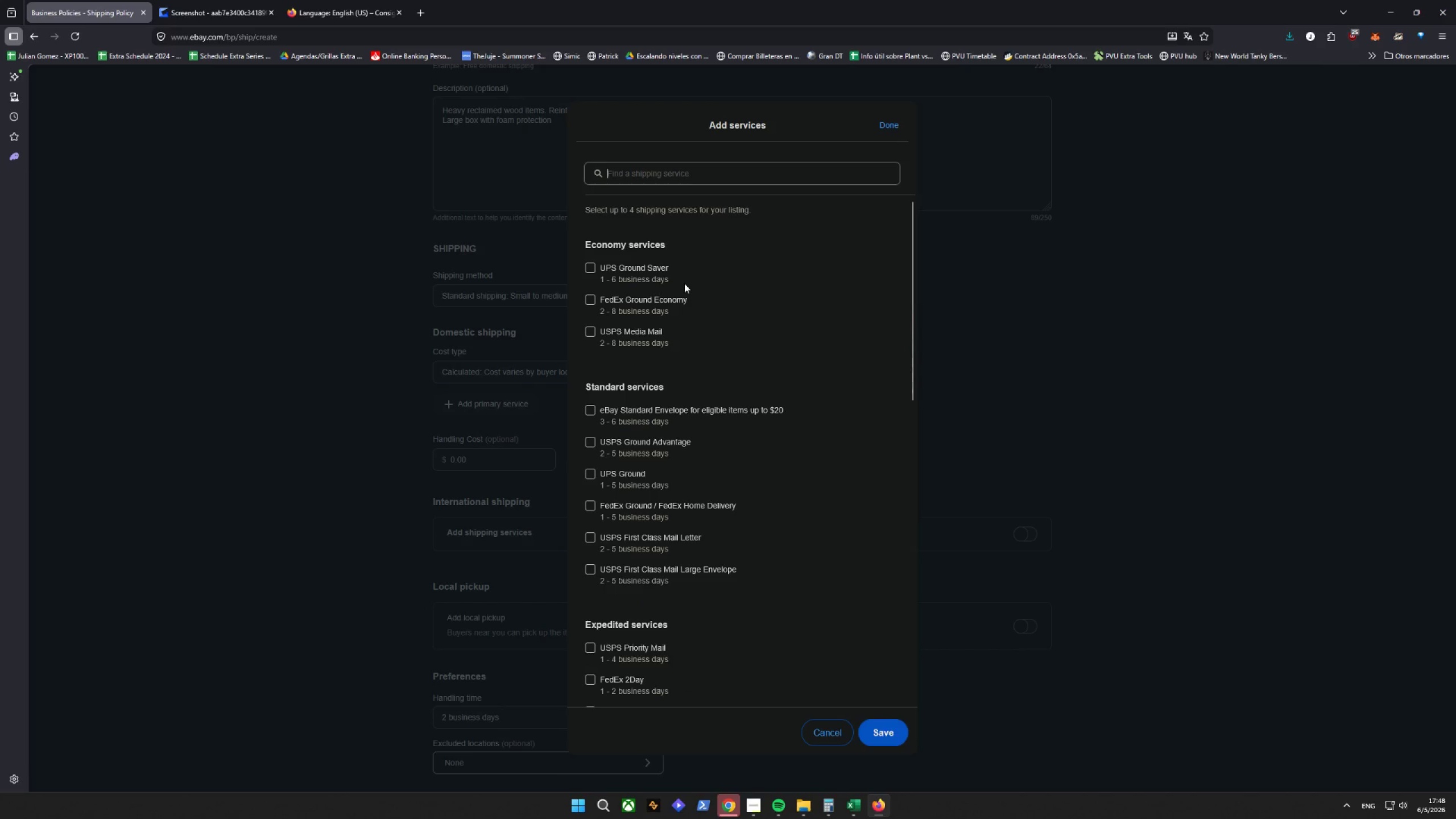 
left_click([631, 264])
 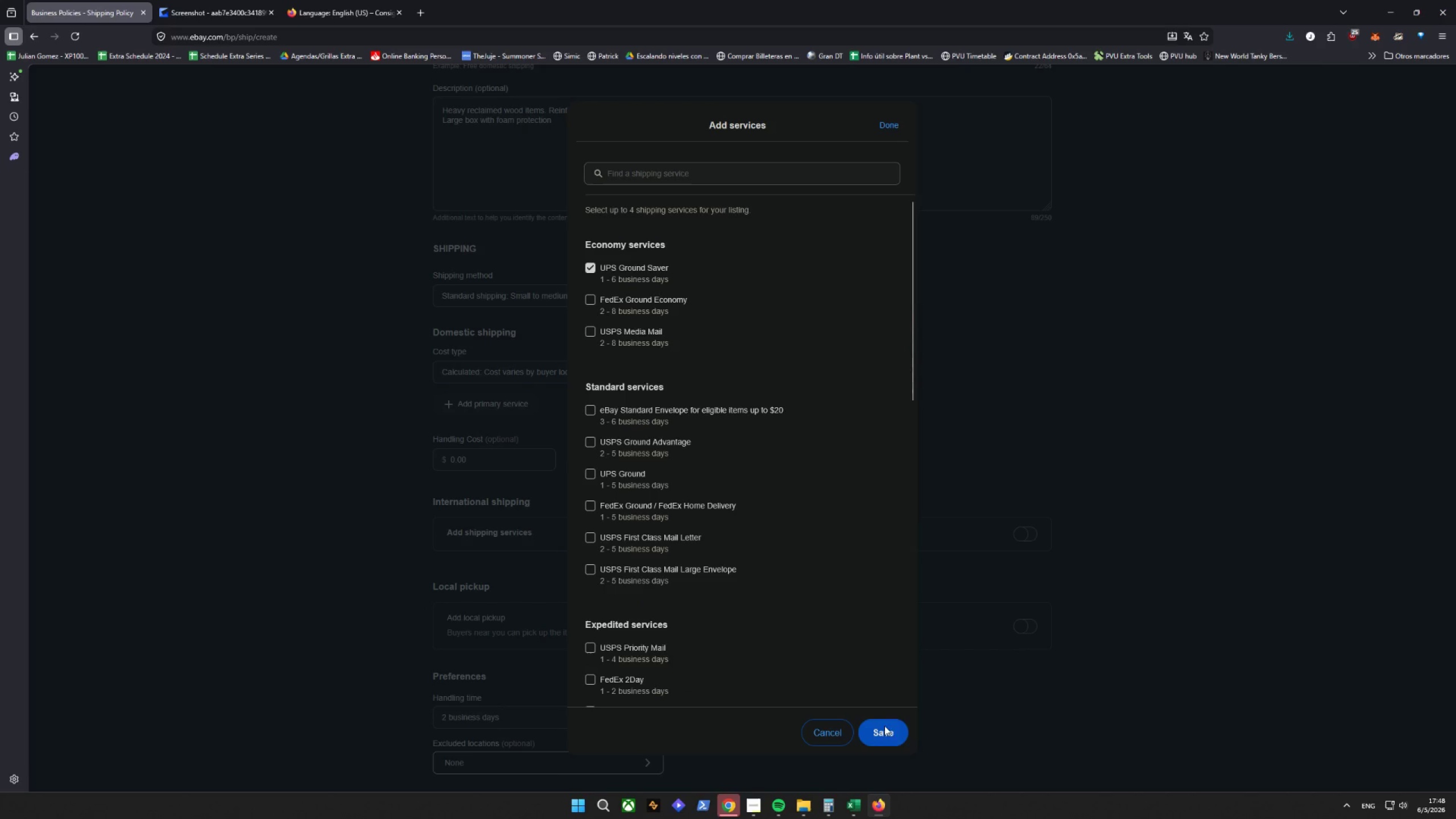 
left_click([624, 475])
 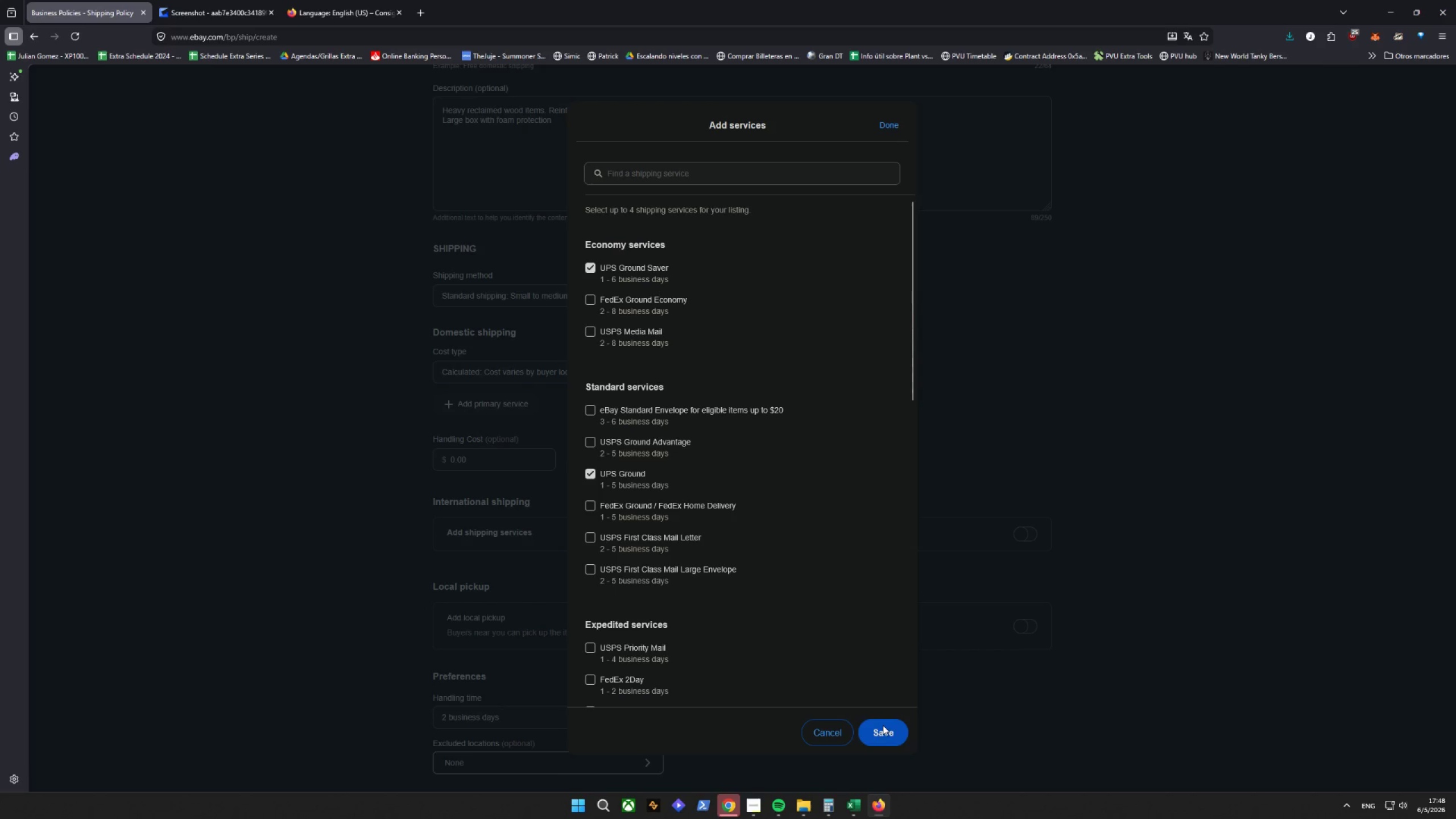 
left_click([889, 730])
 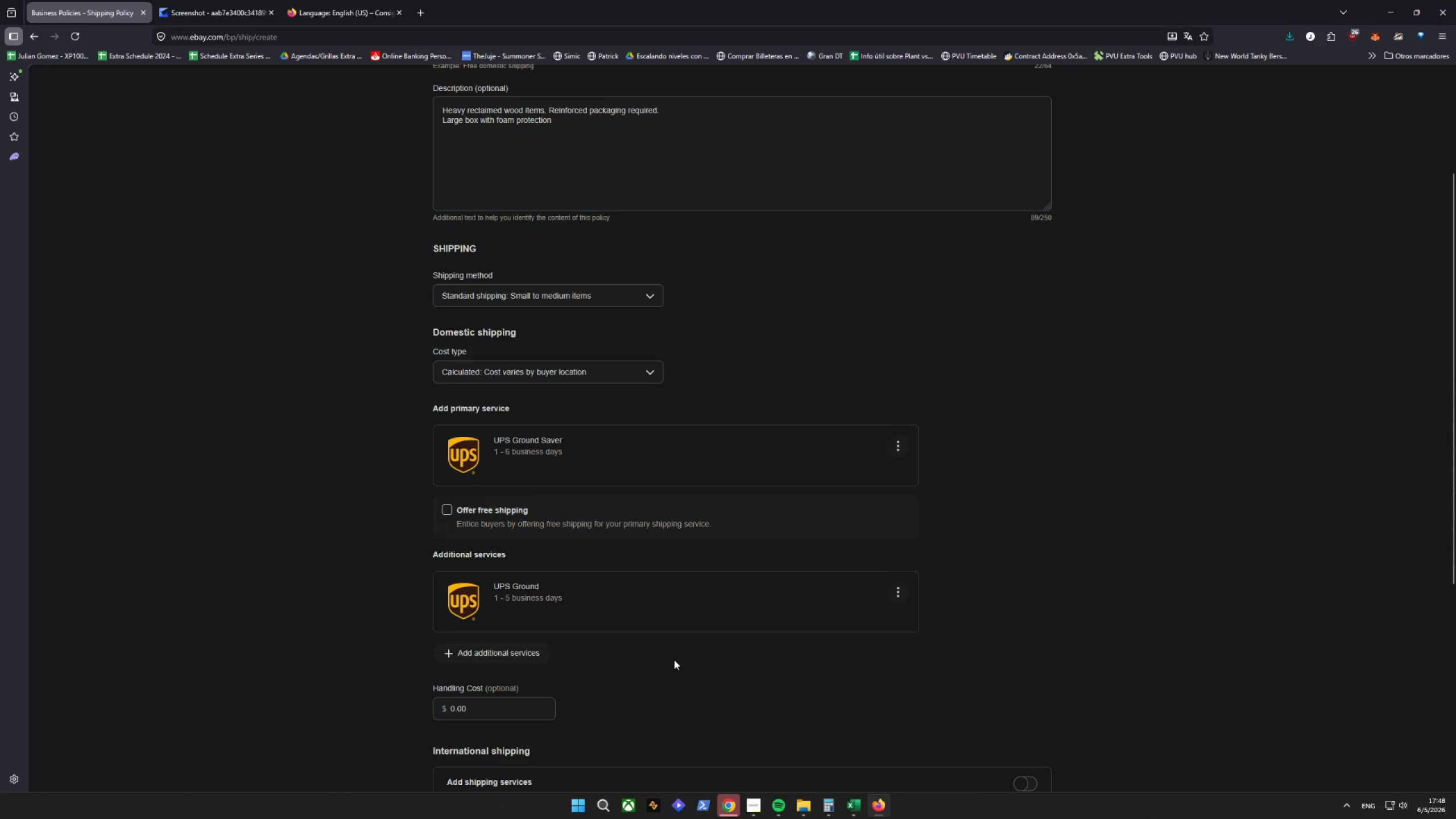 
wait(7.89)
 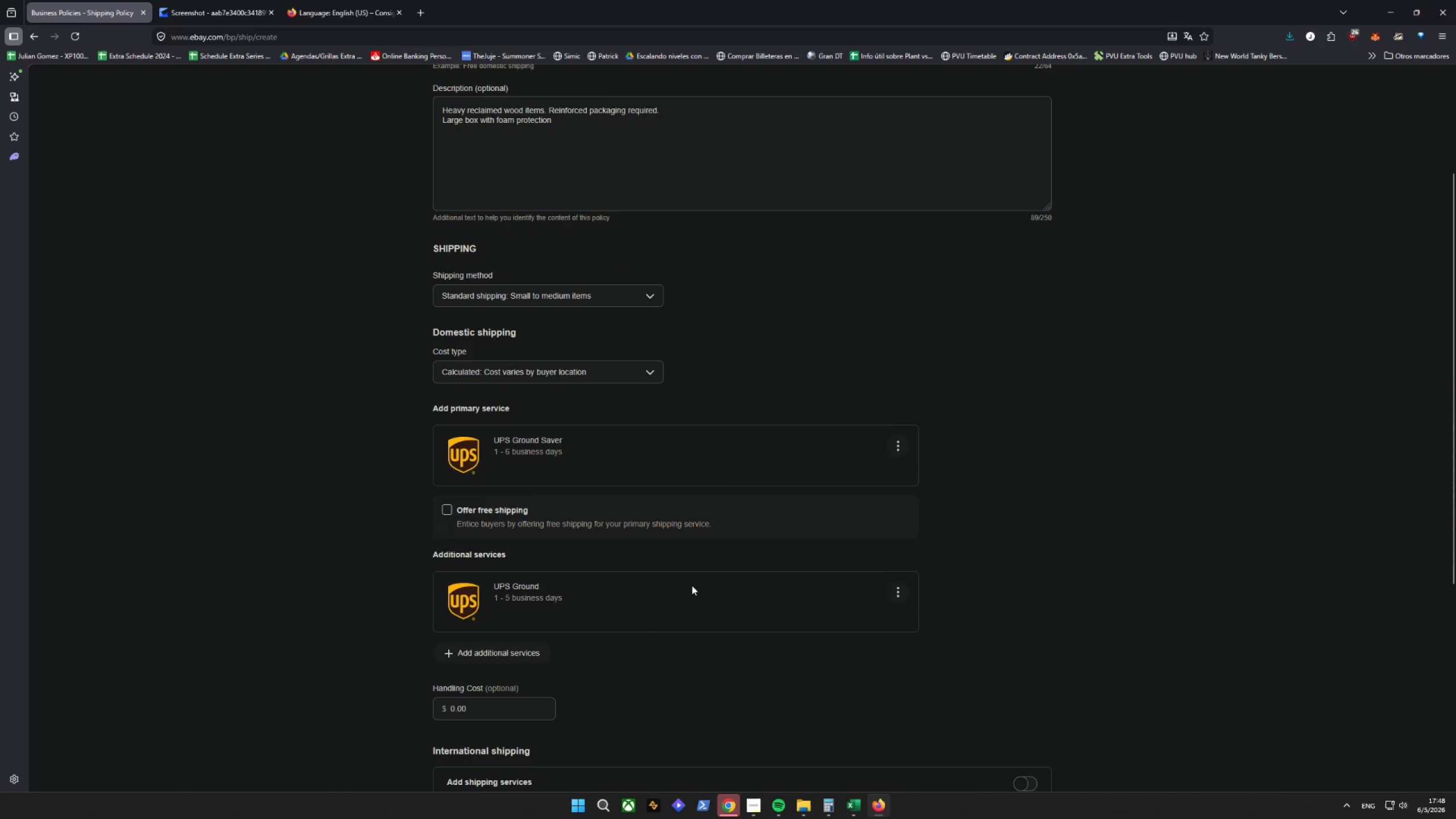 
left_click([903, 444])
 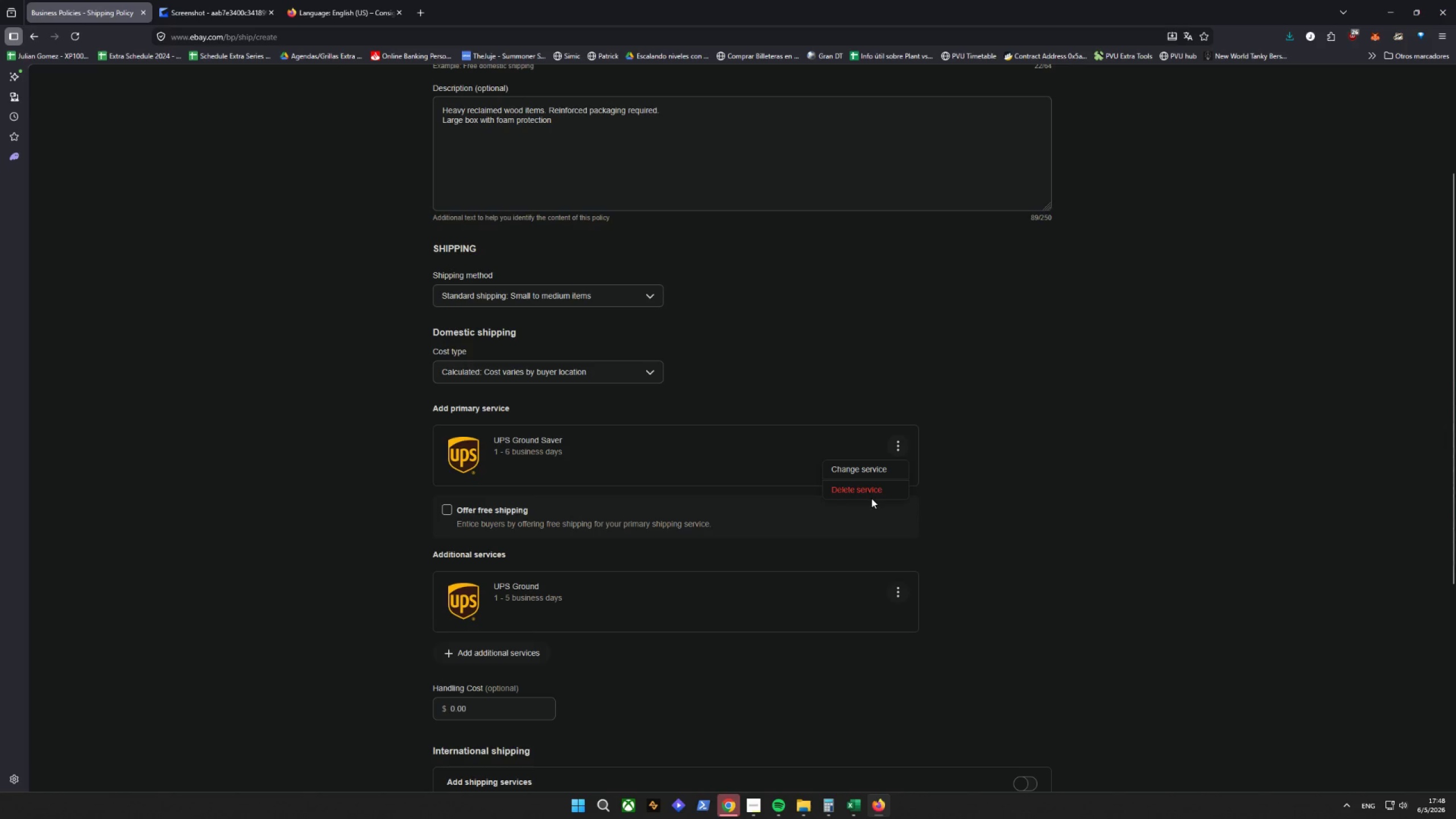 
left_click([866, 490])
 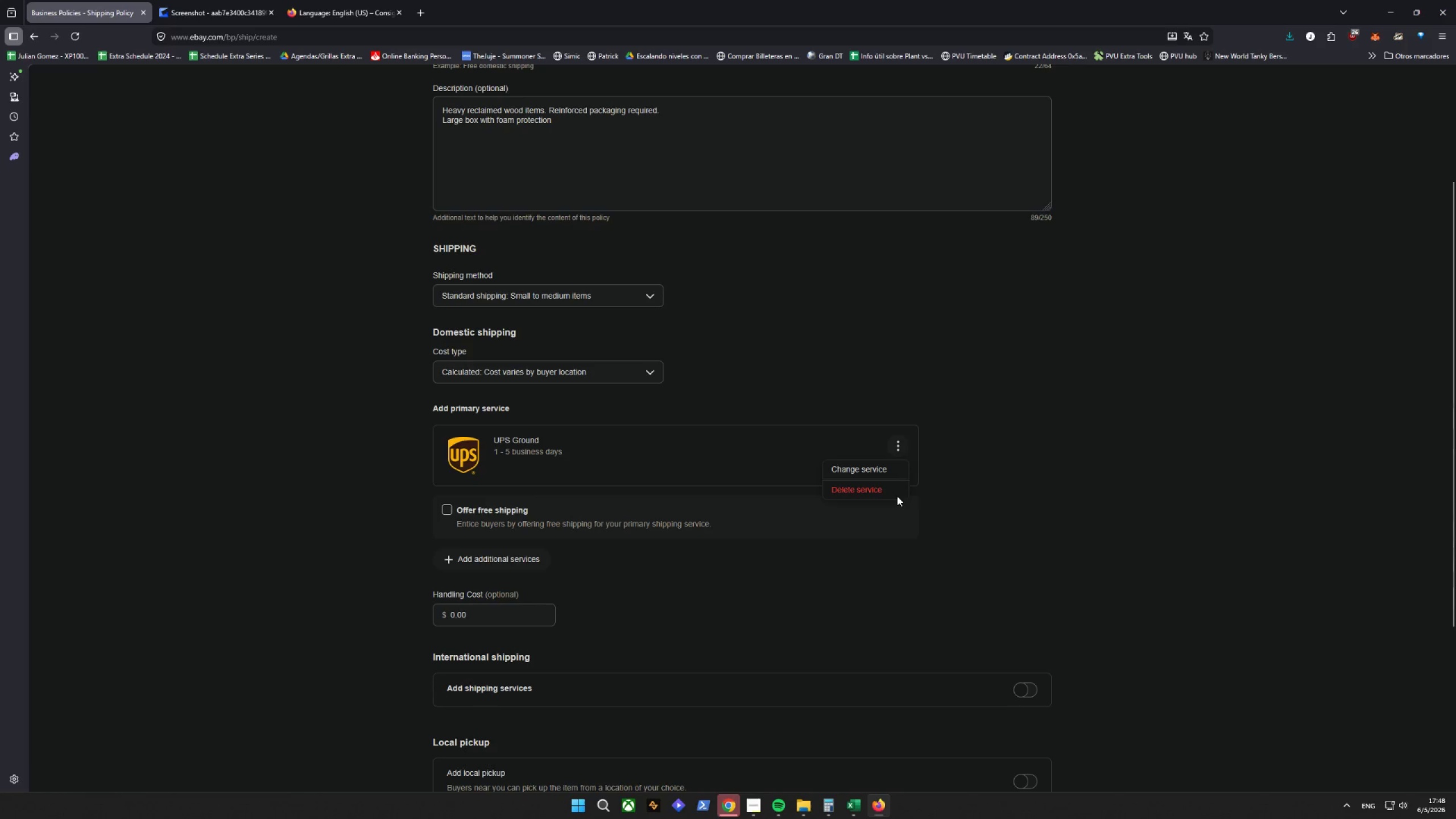 
left_click([862, 490])
 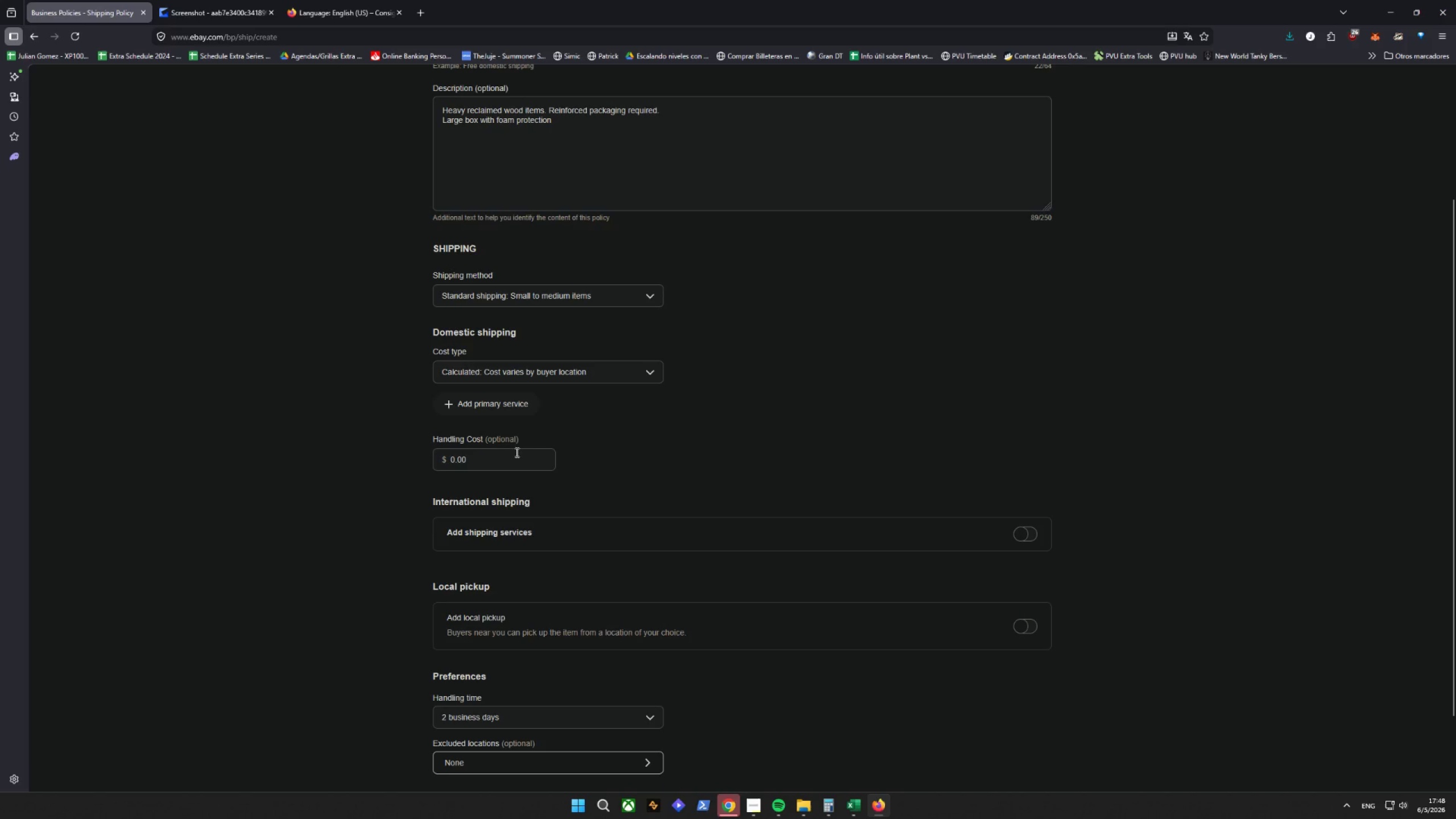 
left_click([500, 408])
 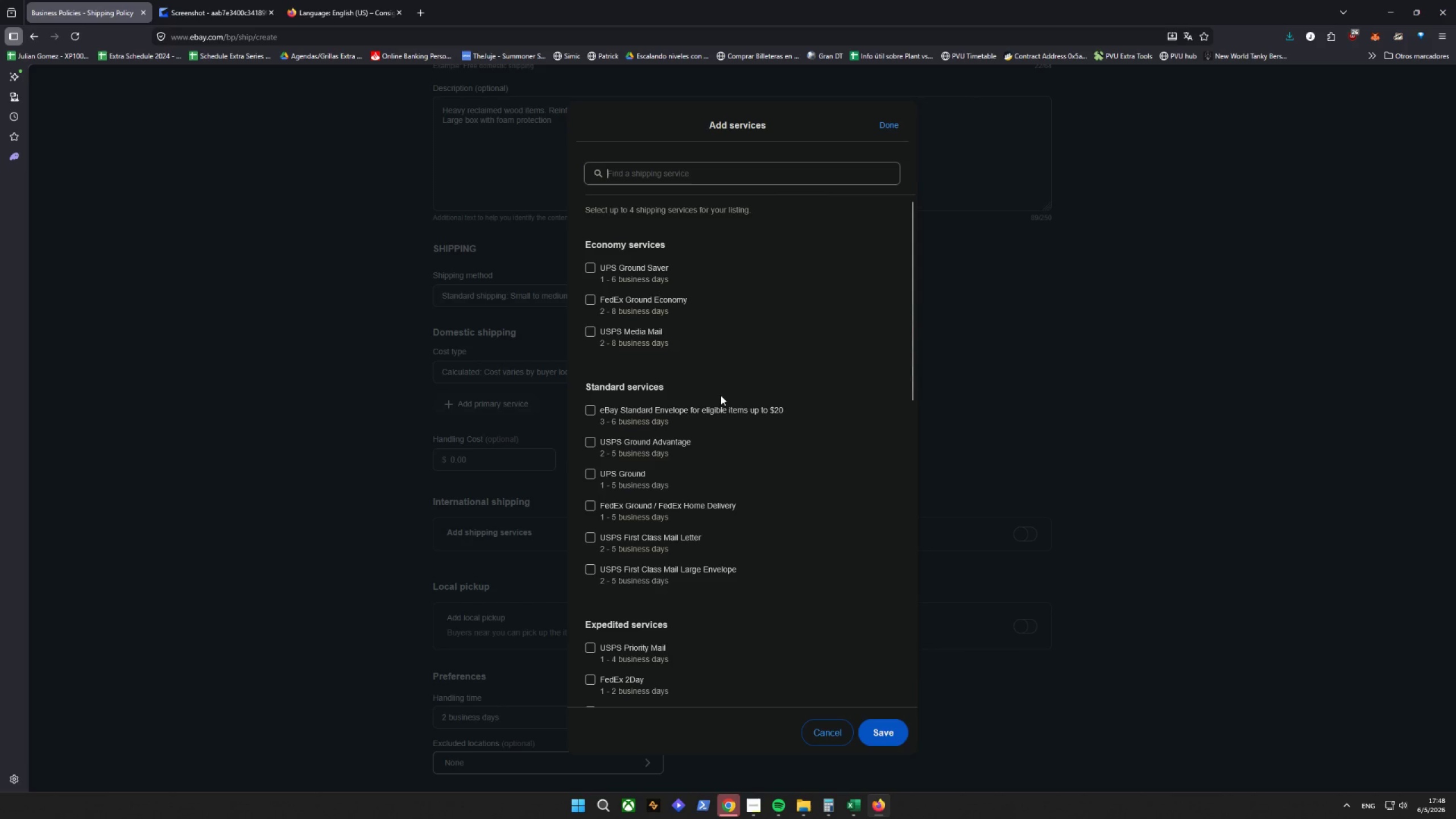 
left_click([612, 477])
 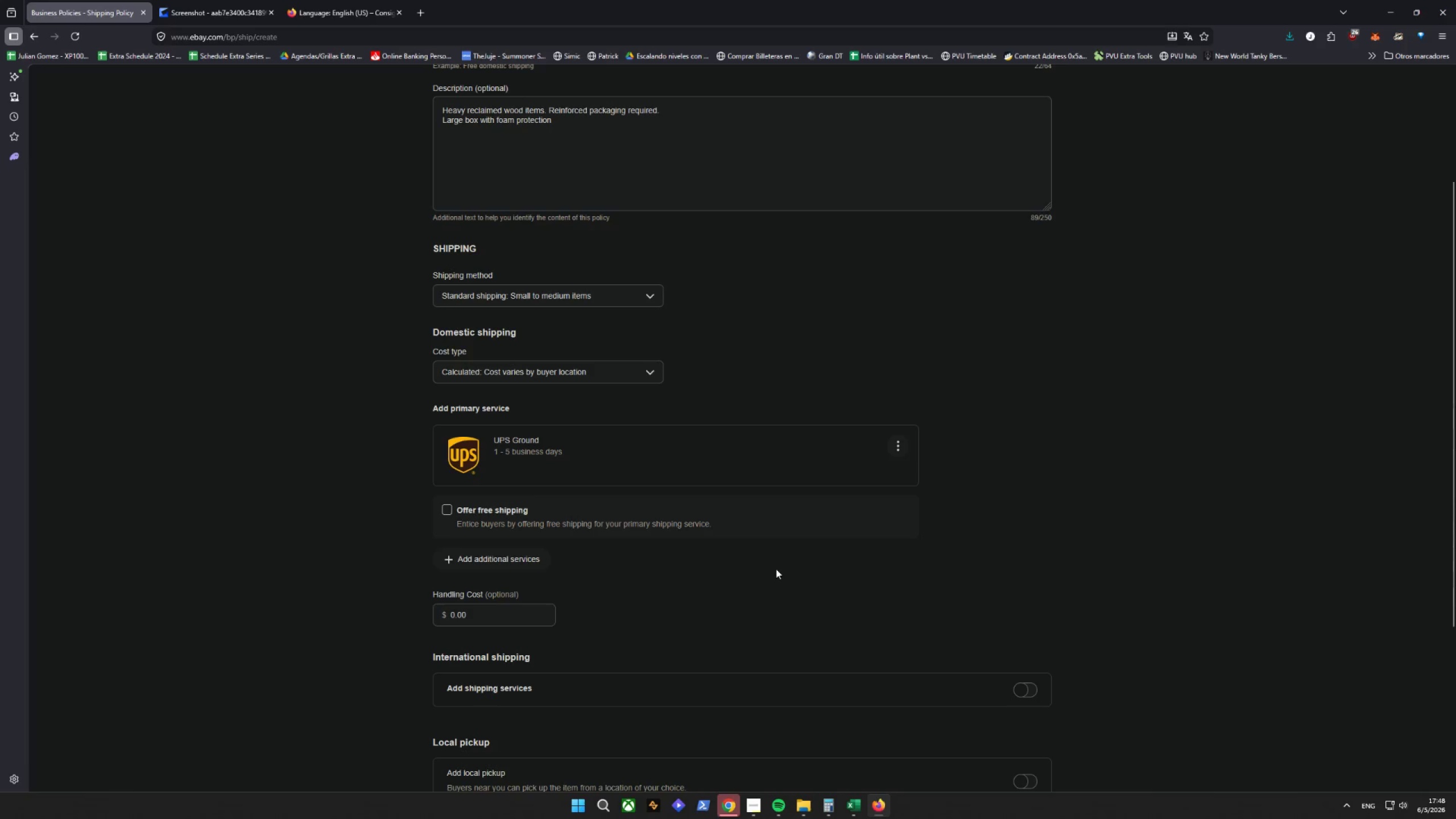 
wait(5.58)
 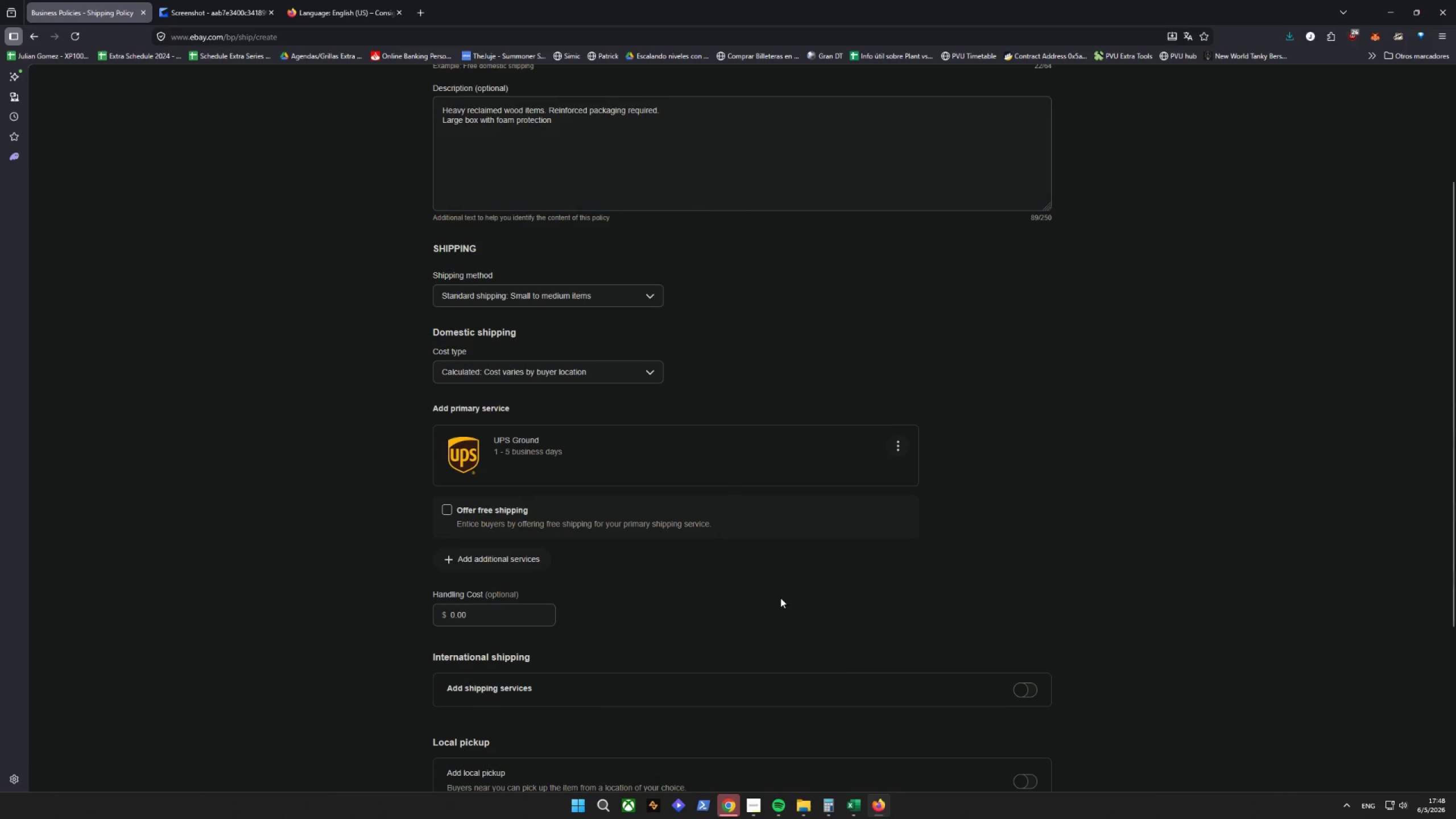 
scroll: coordinate [775, 565], scroll_direction: down, amount: 3.0
 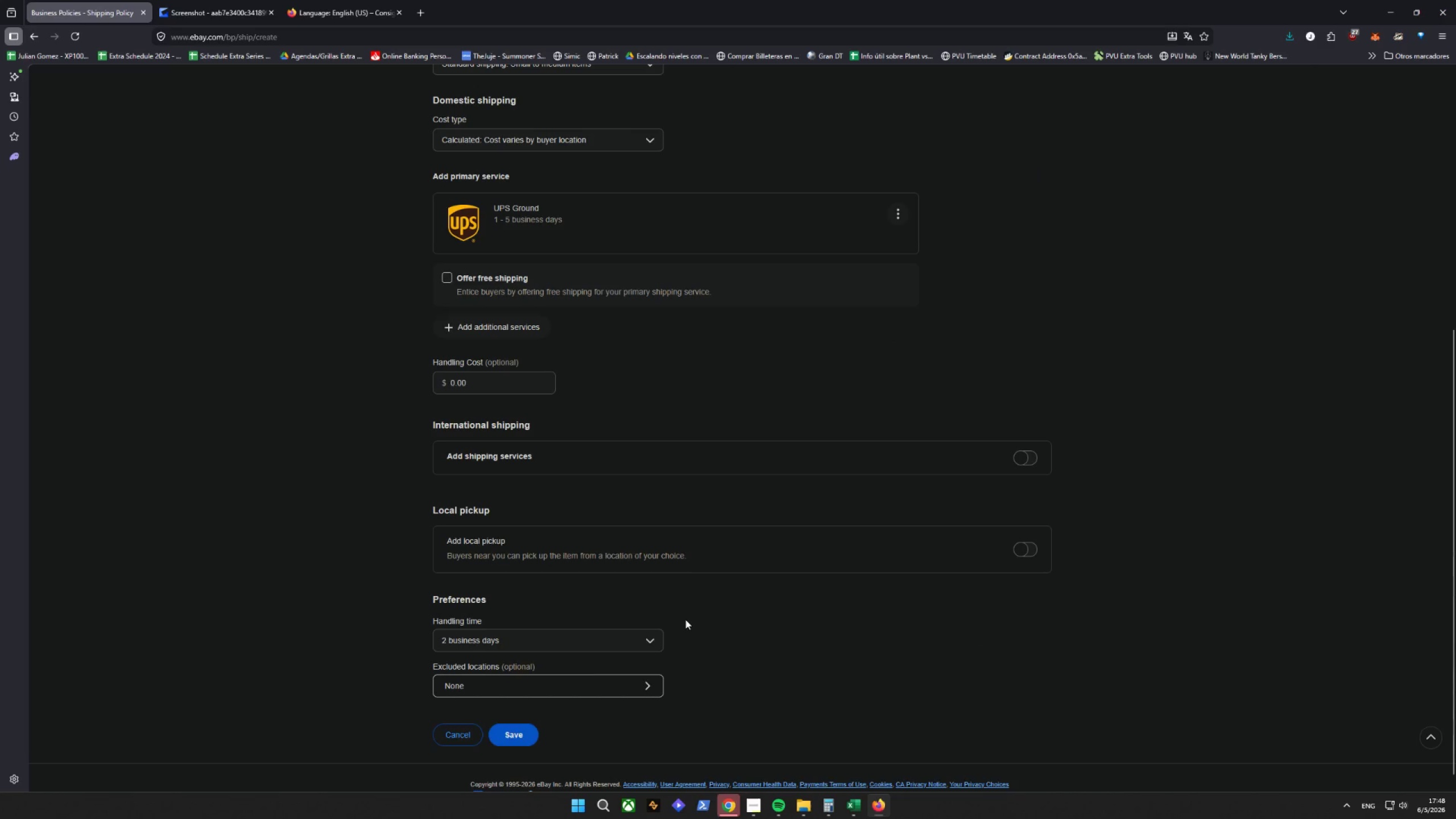 
left_click([577, 631])
 